 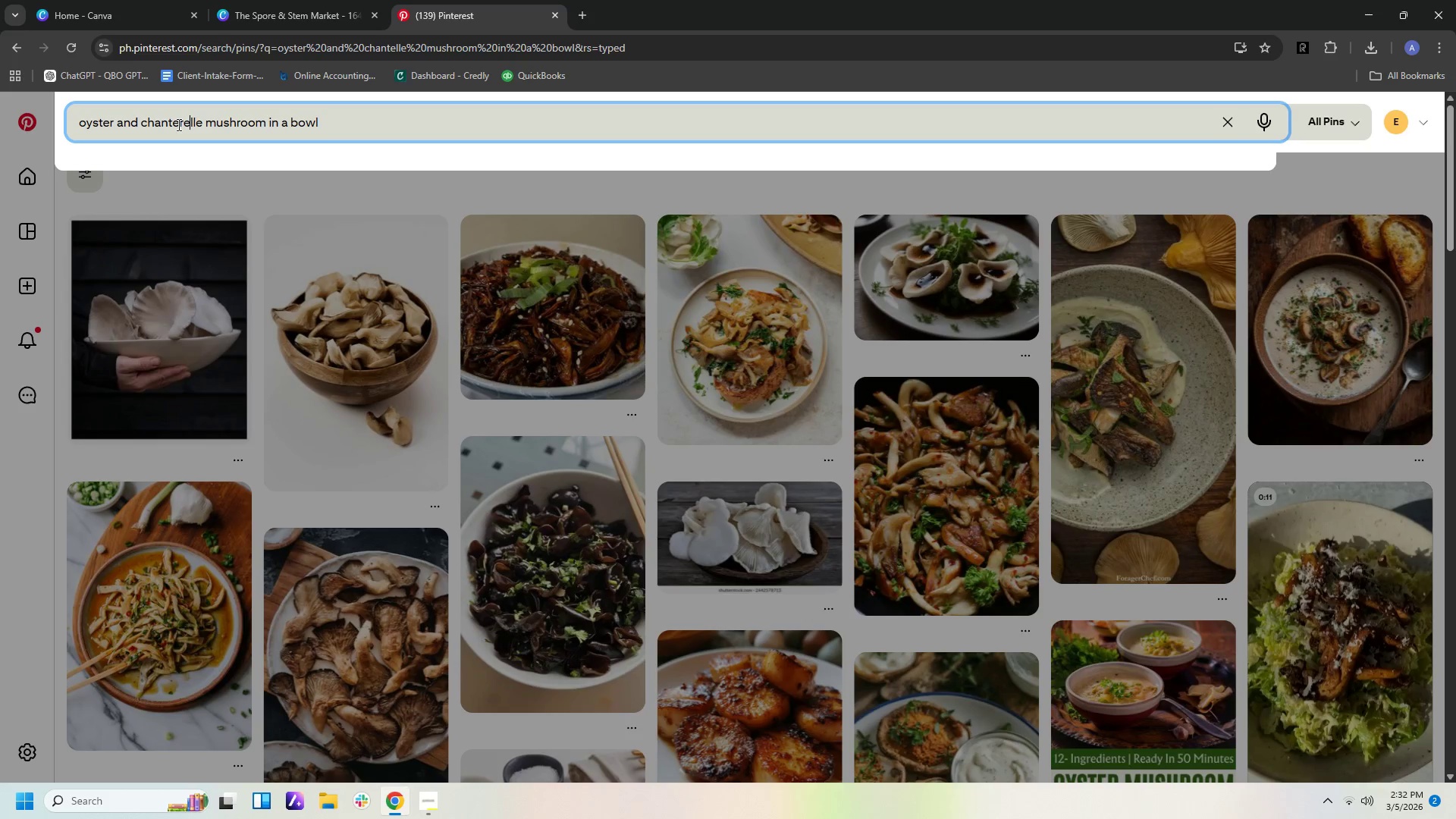 
key(Enter)
 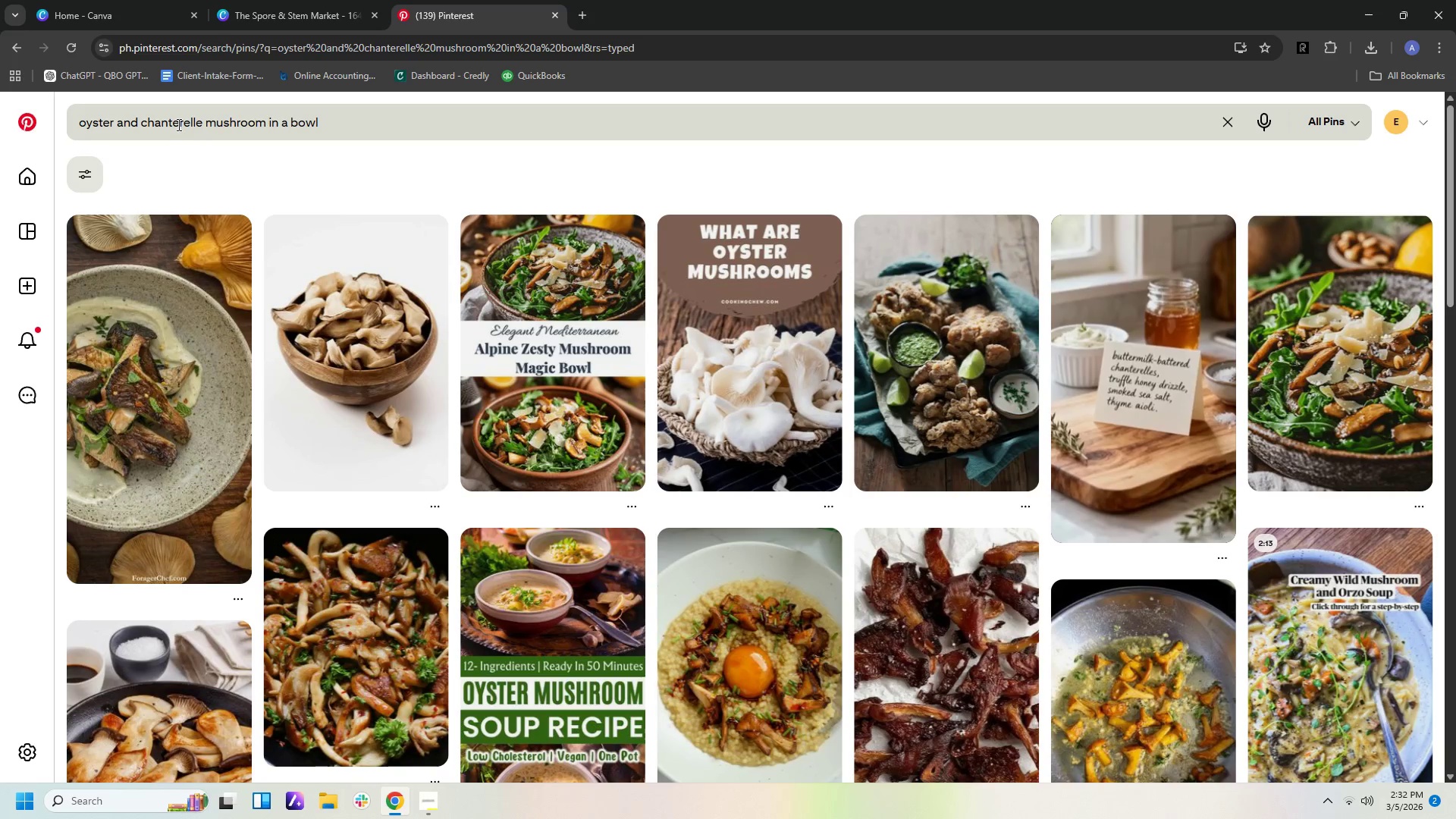 
wait(11.67)
 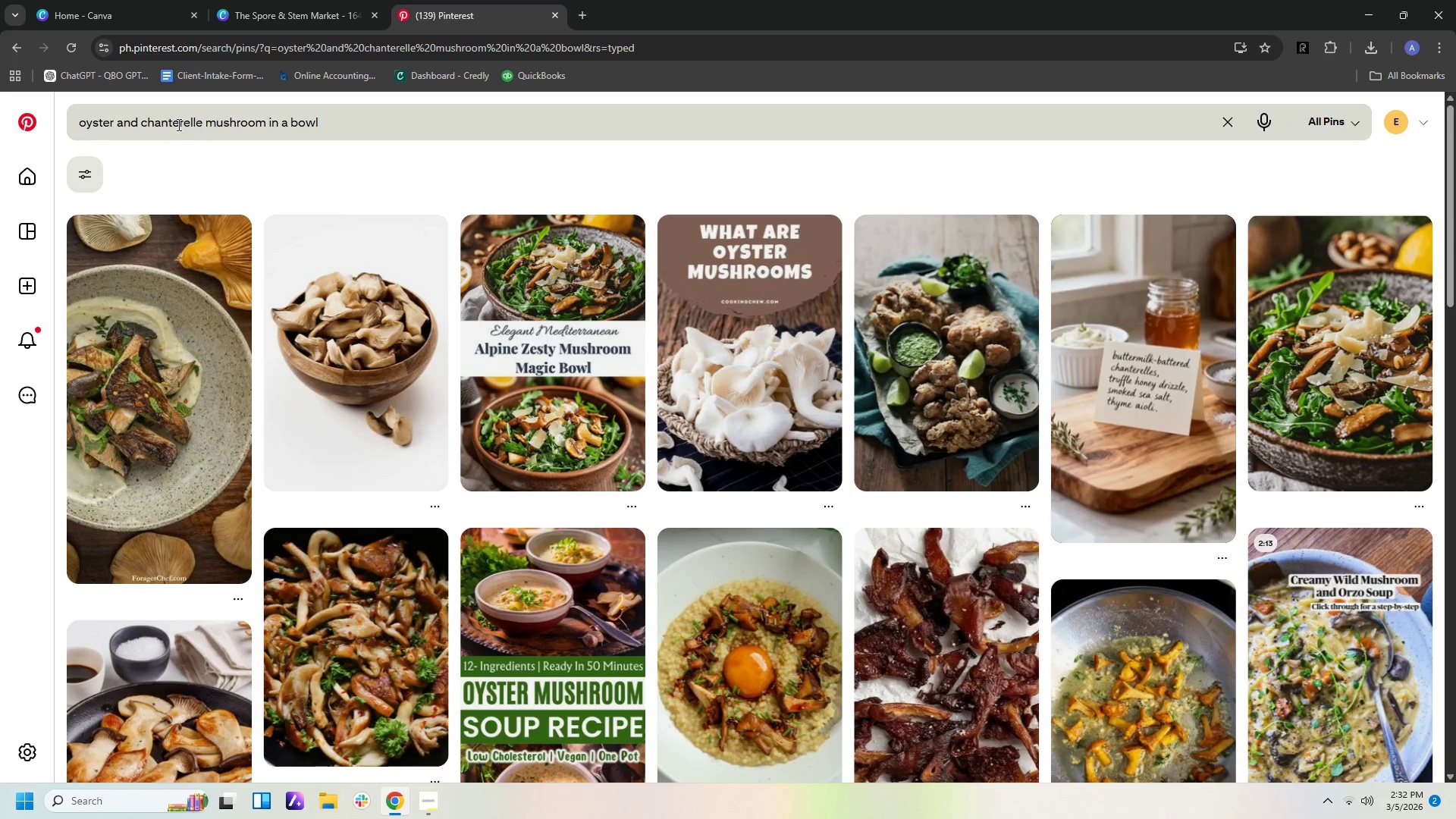 
scroll: coordinate [474, 390], scroll_direction: down, amount: 15.0
 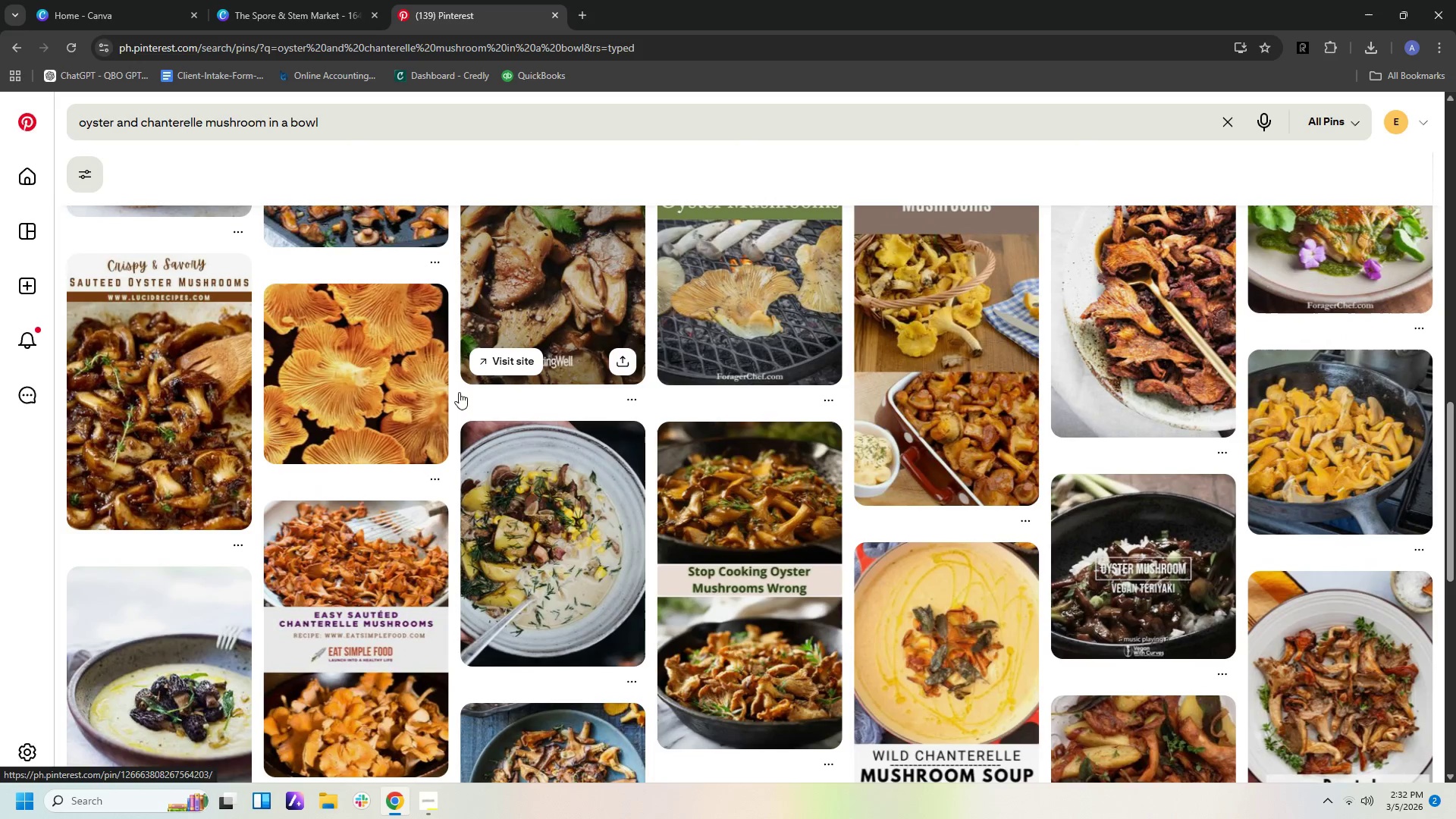 
left_click([367, 366])
 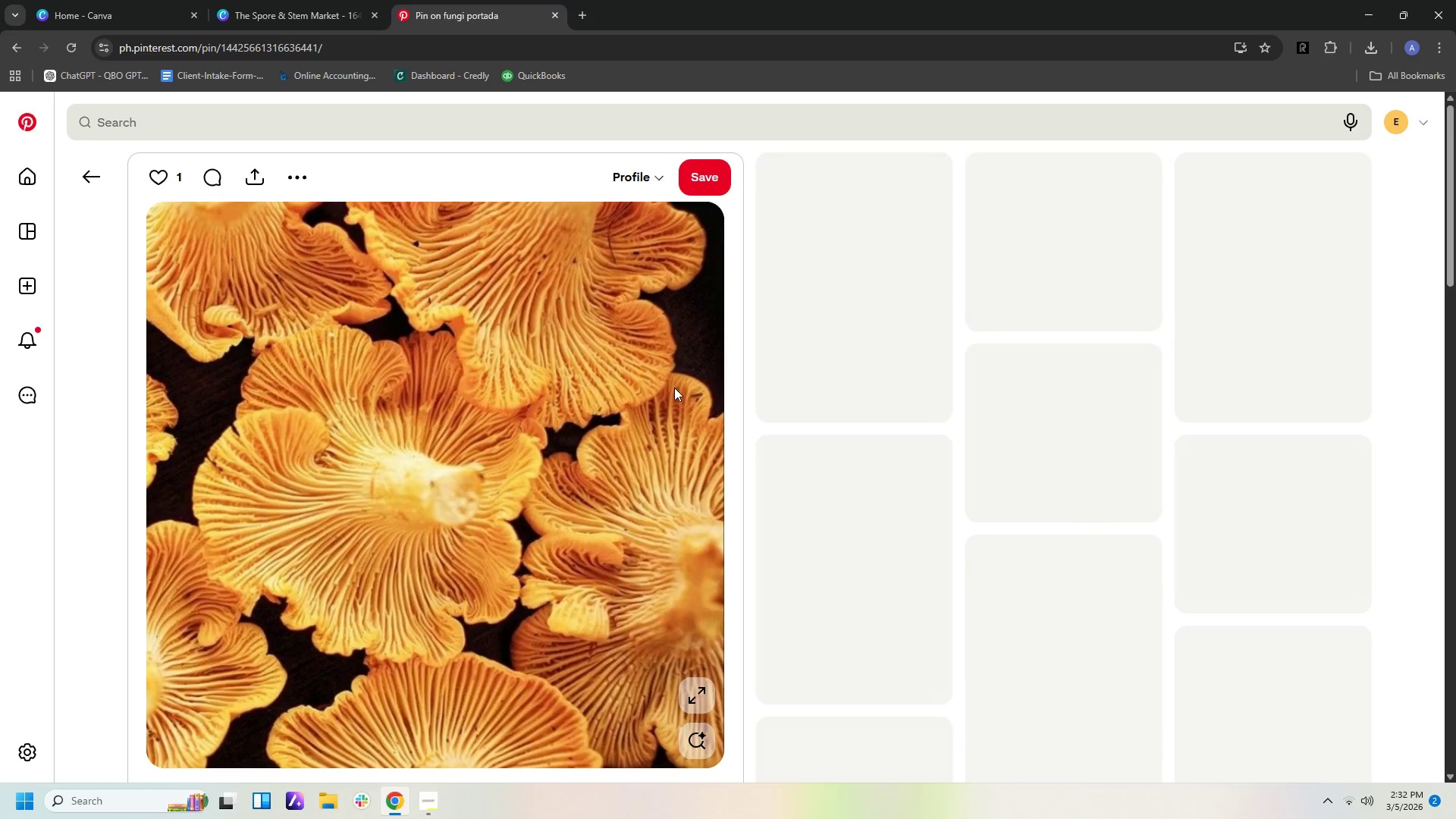 
scroll: coordinate [679, 388], scroll_direction: down, amount: 8.0
 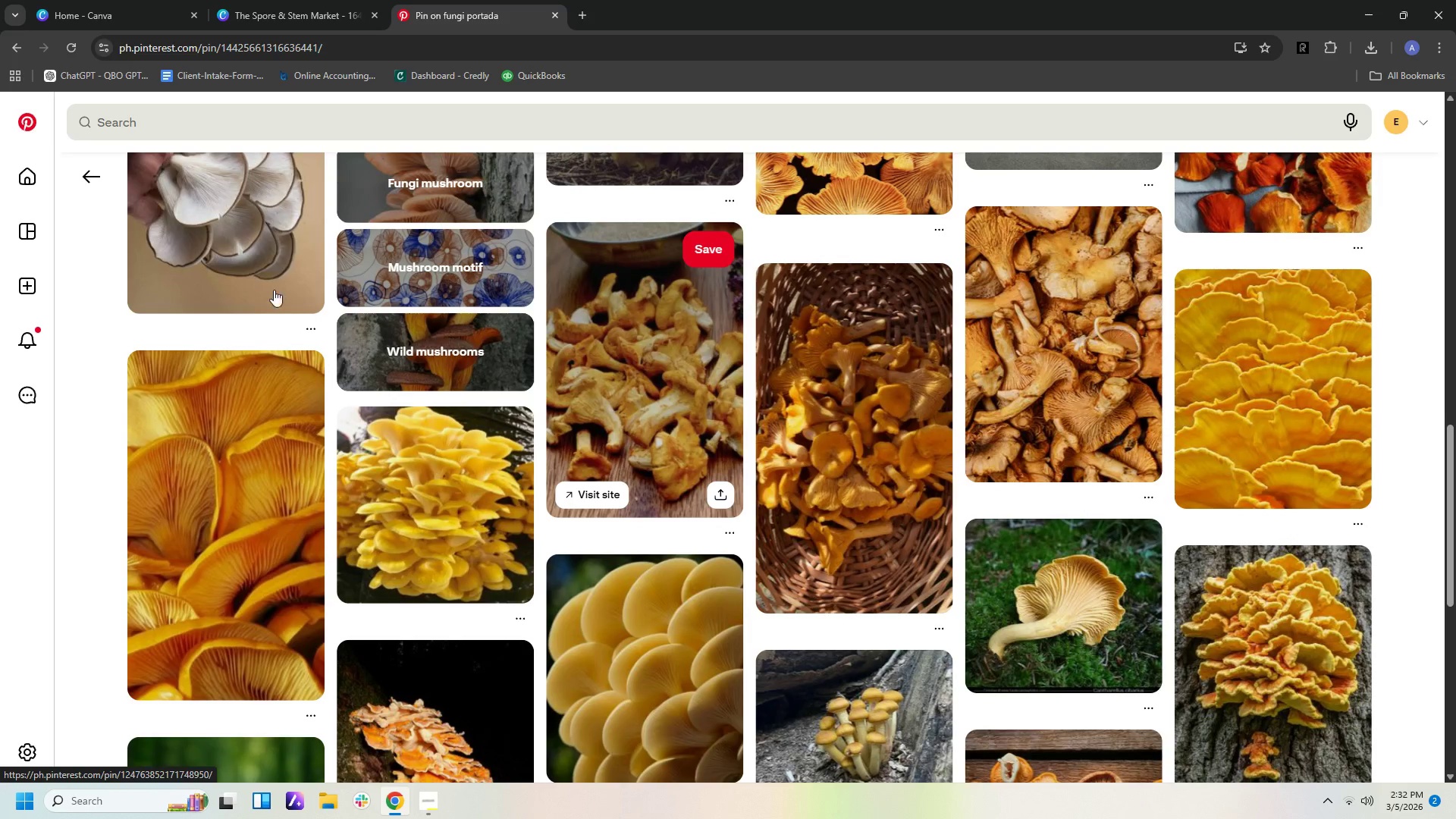 
left_click([158, 121])
 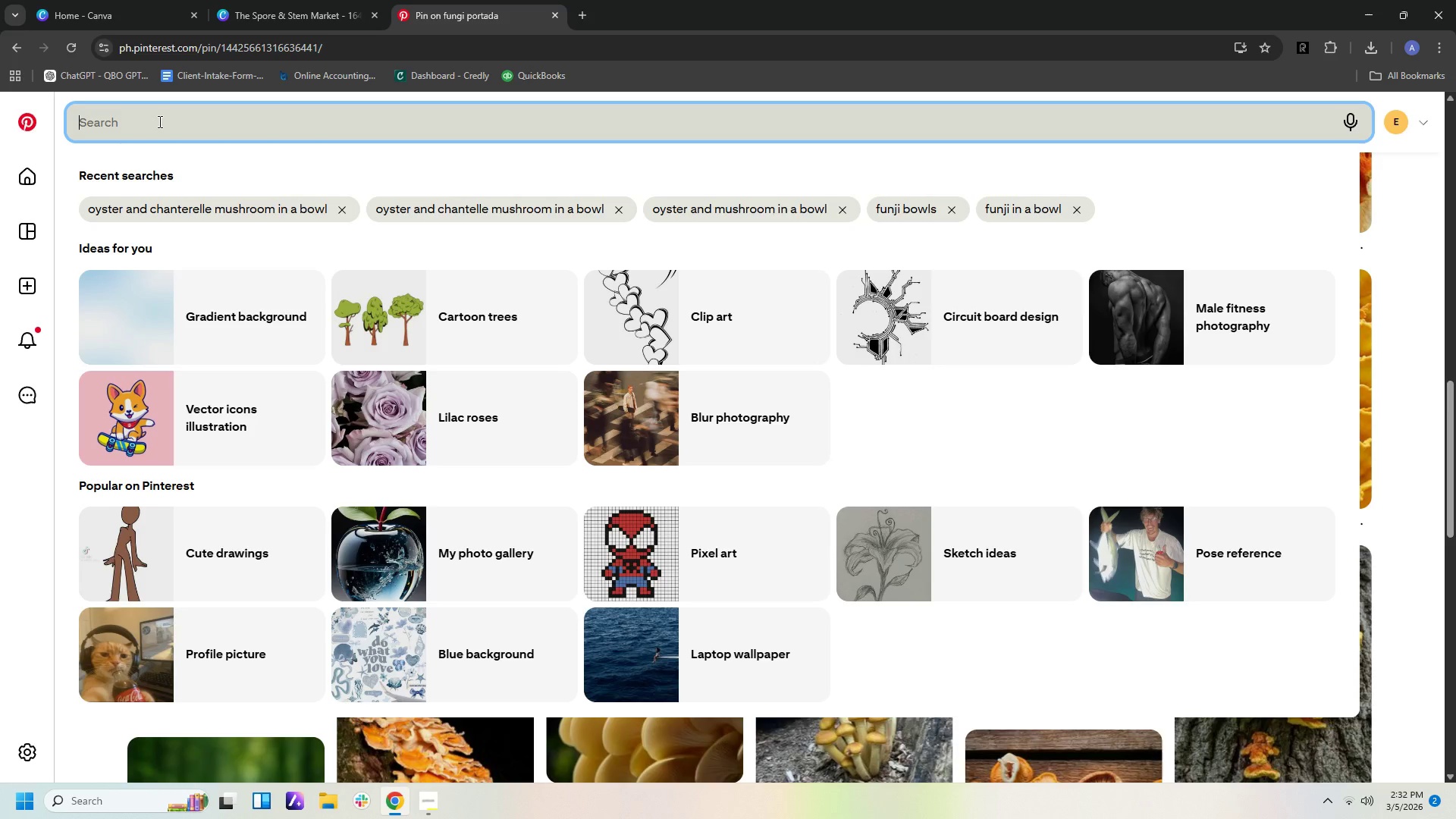 
type(funji )
key(Backspace)
key(Backspace)
key(Backspace)
type(gud)
key(Backspace)
type(s bowl)
 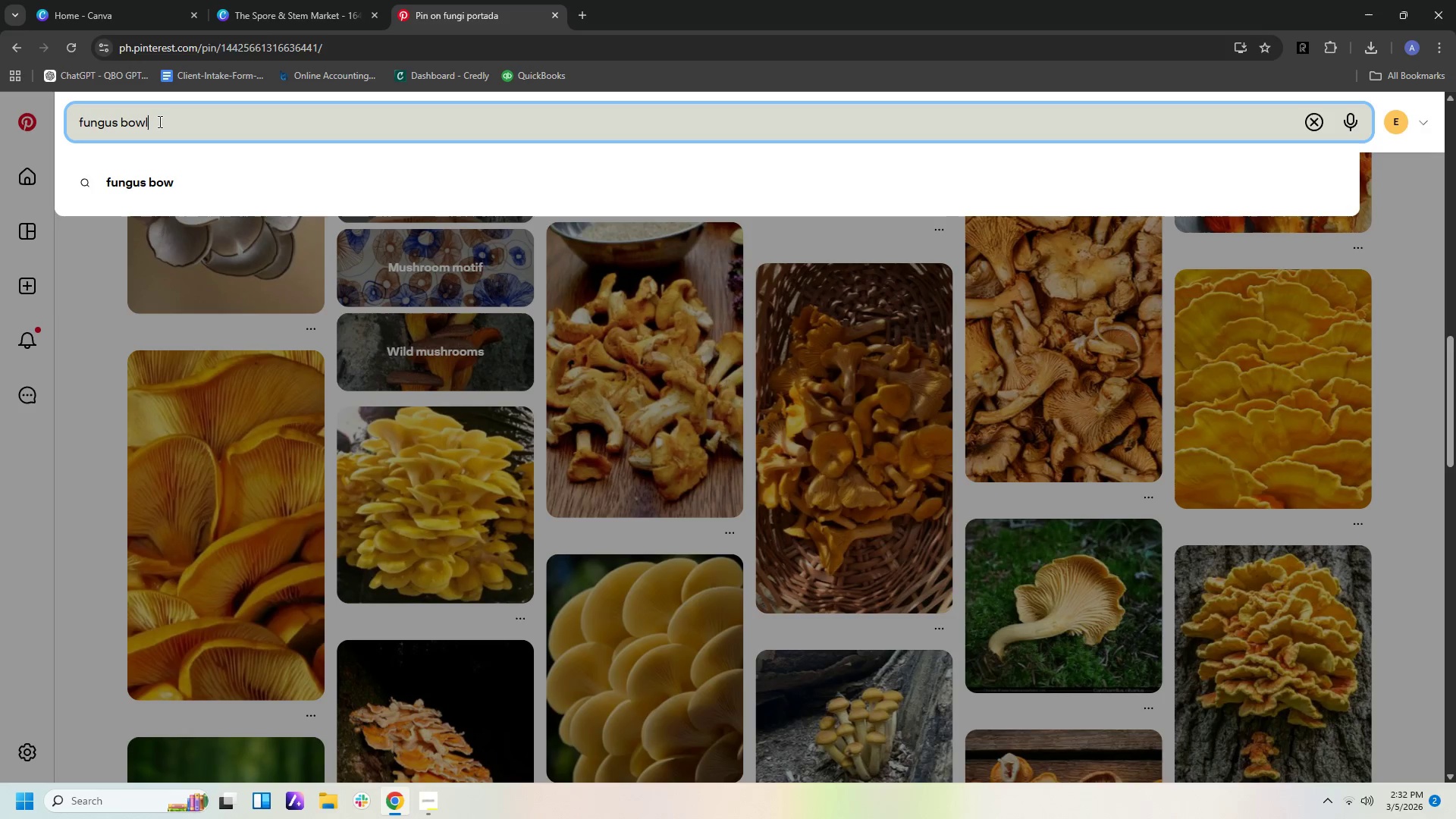 
key(Enter)
 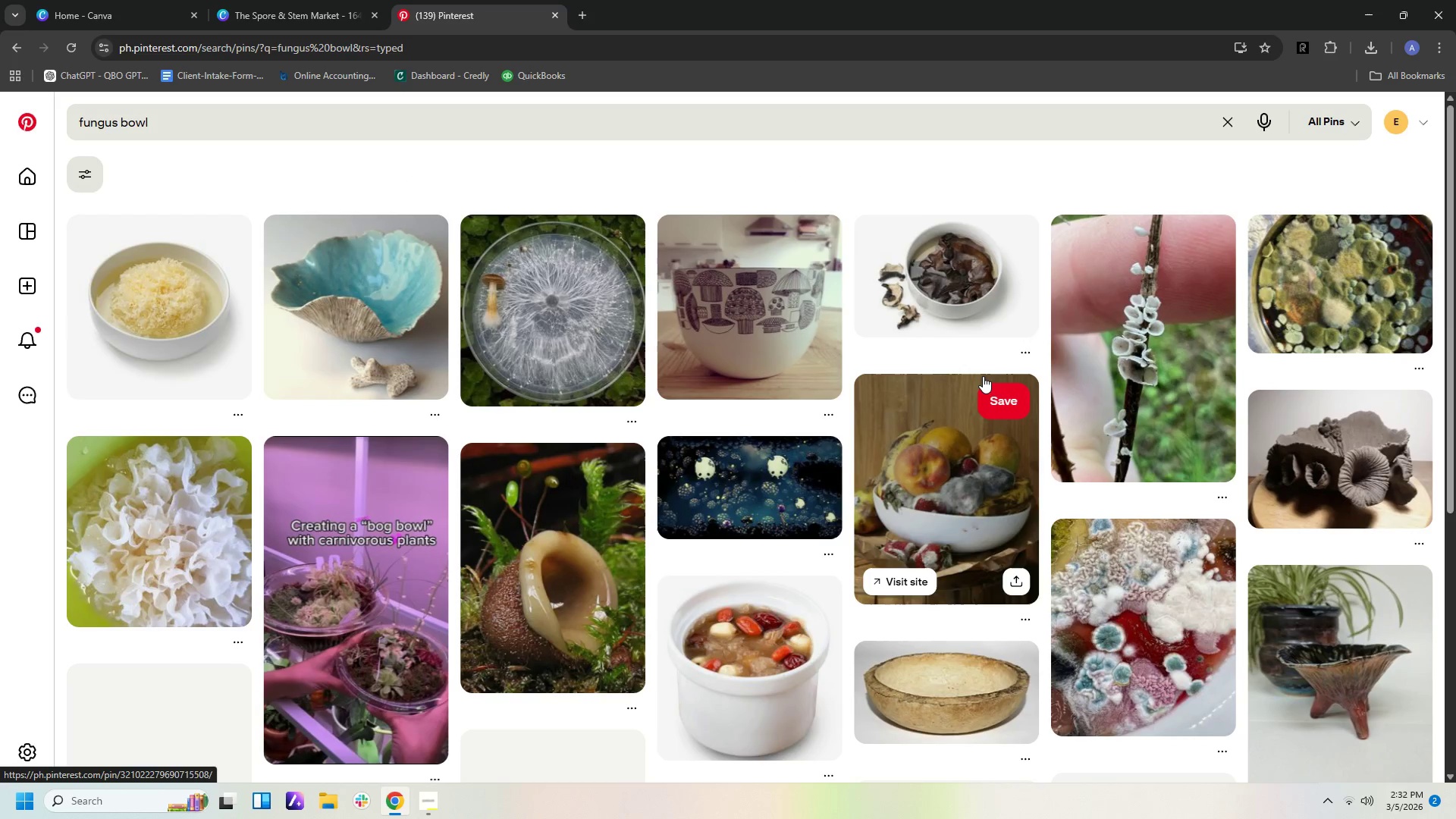 
scroll: coordinate [983, 376], scroll_direction: down, amount: 4.0
 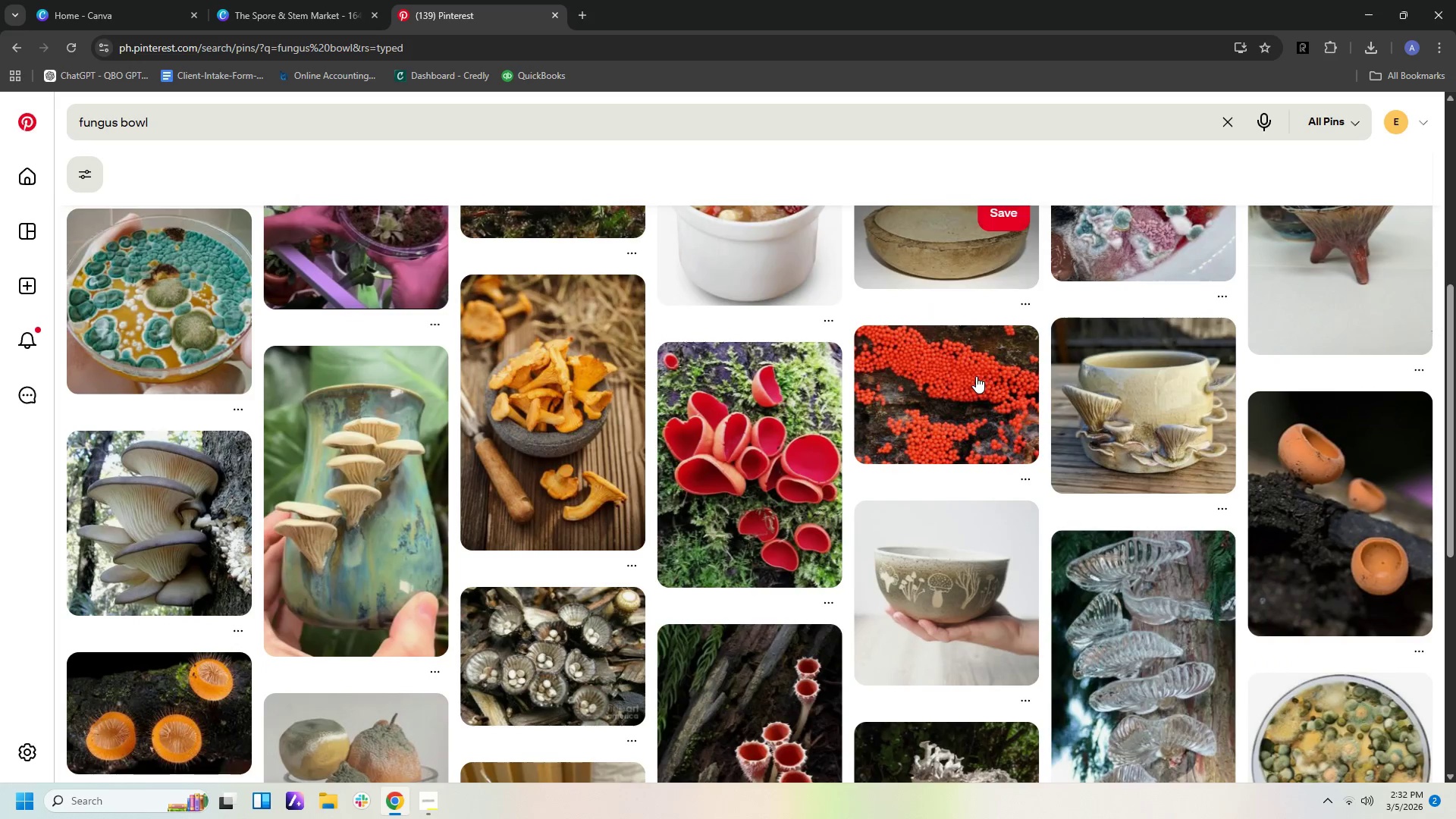 
left_click([566, 387])
 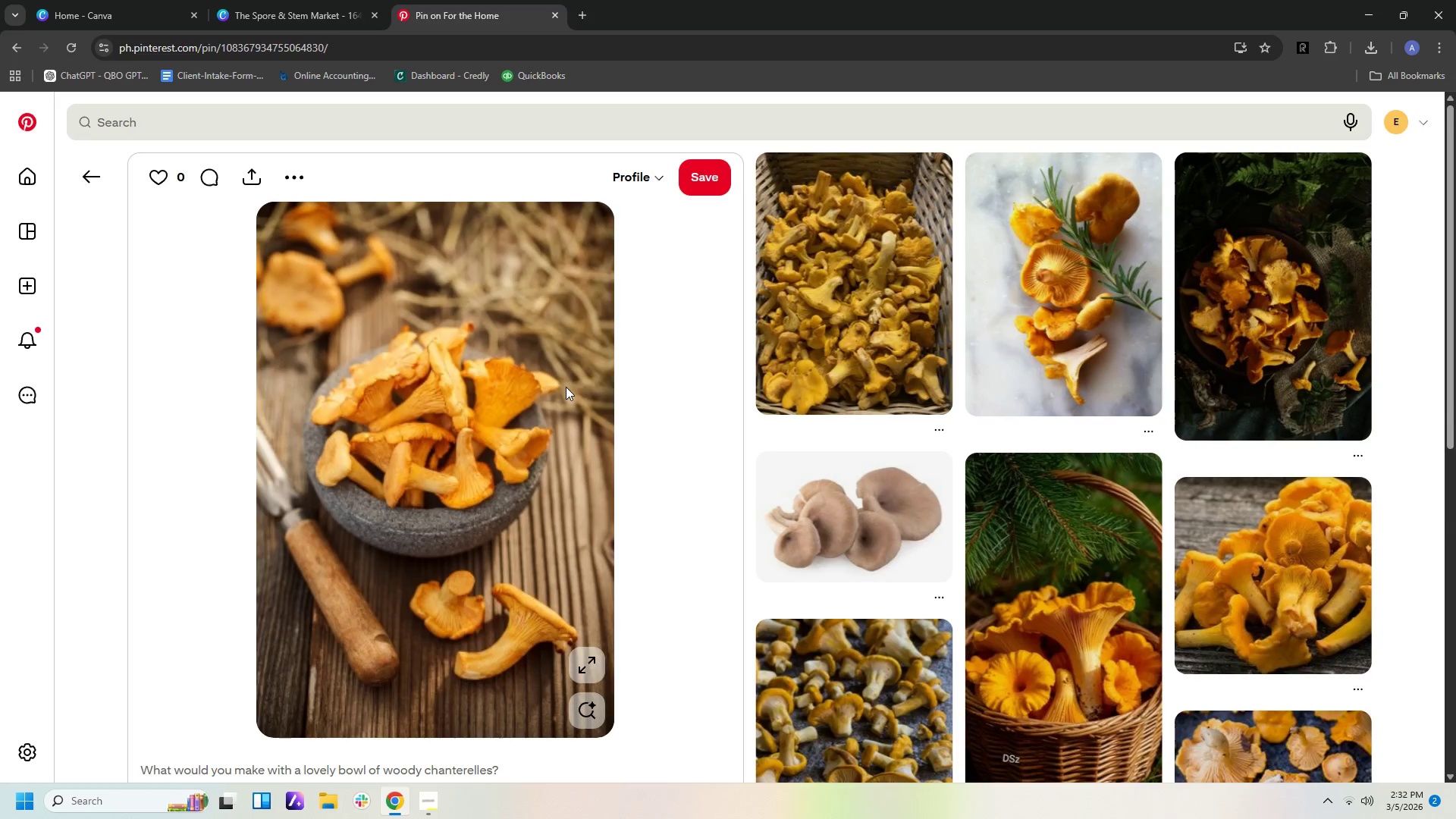 
scroll: coordinate [1252, 569], scroll_direction: down, amount: 9.0
 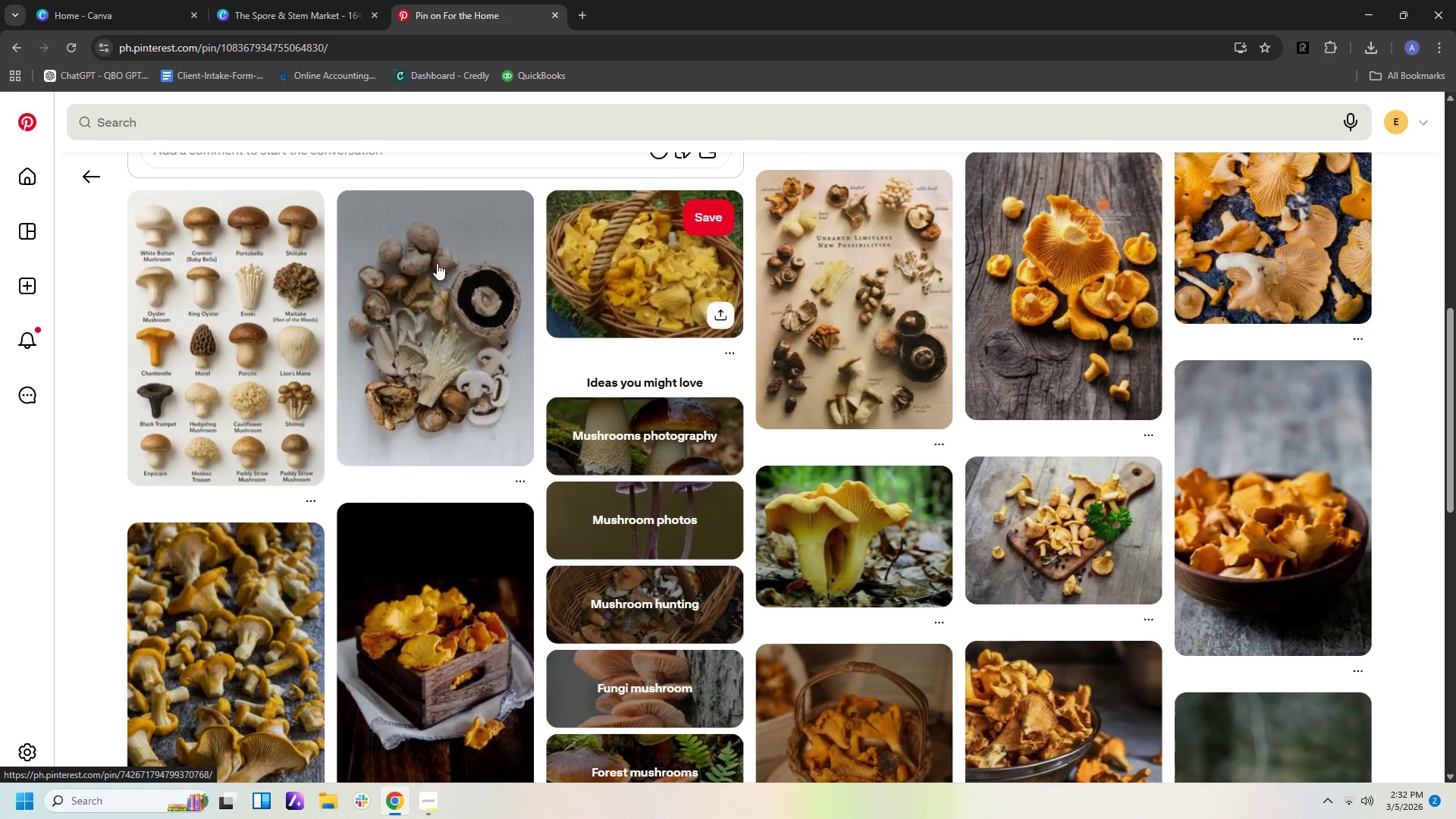 
left_click([428, 271])
 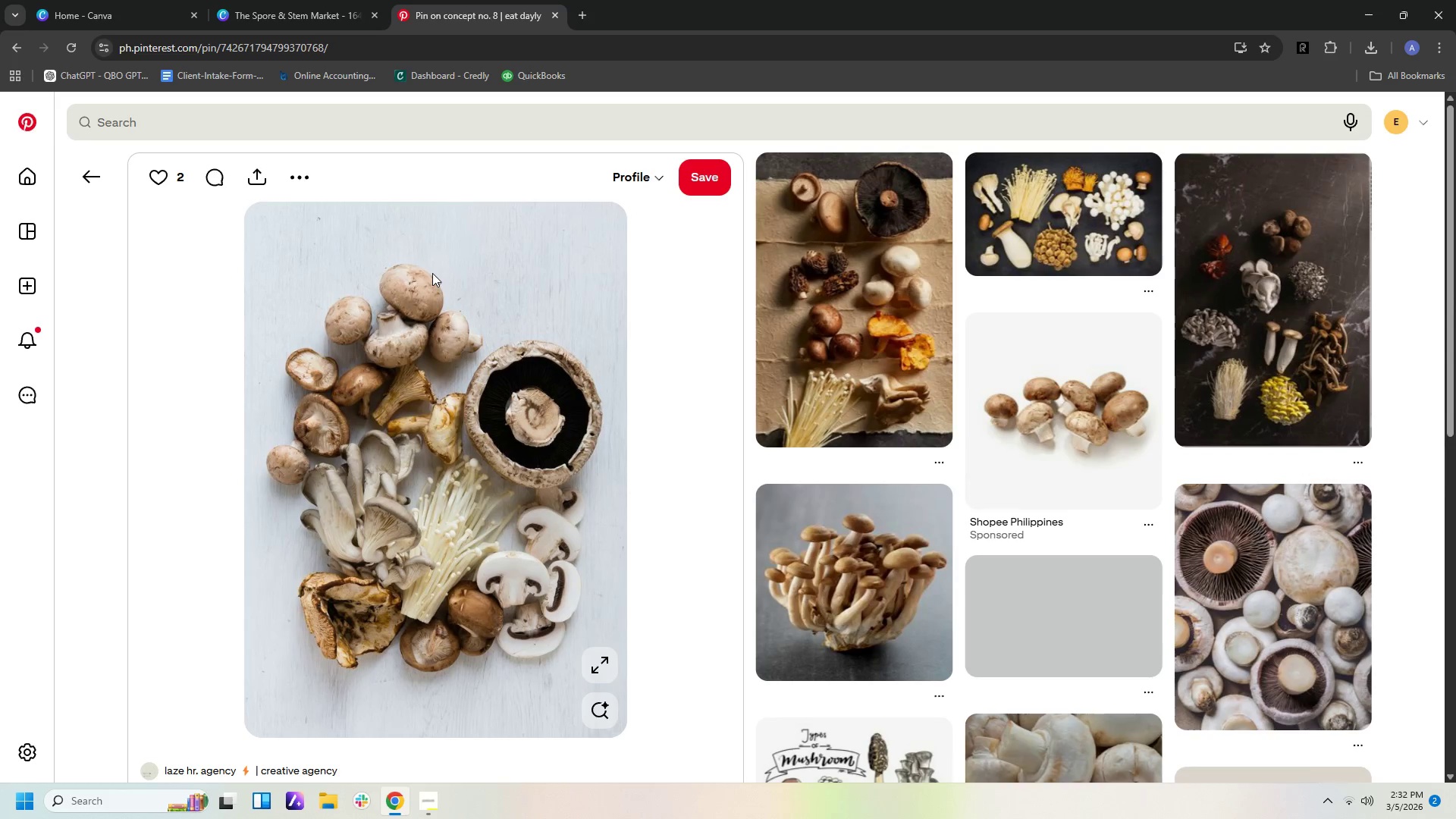 
scroll: coordinate [701, 384], scroll_direction: down, amount: 6.0
 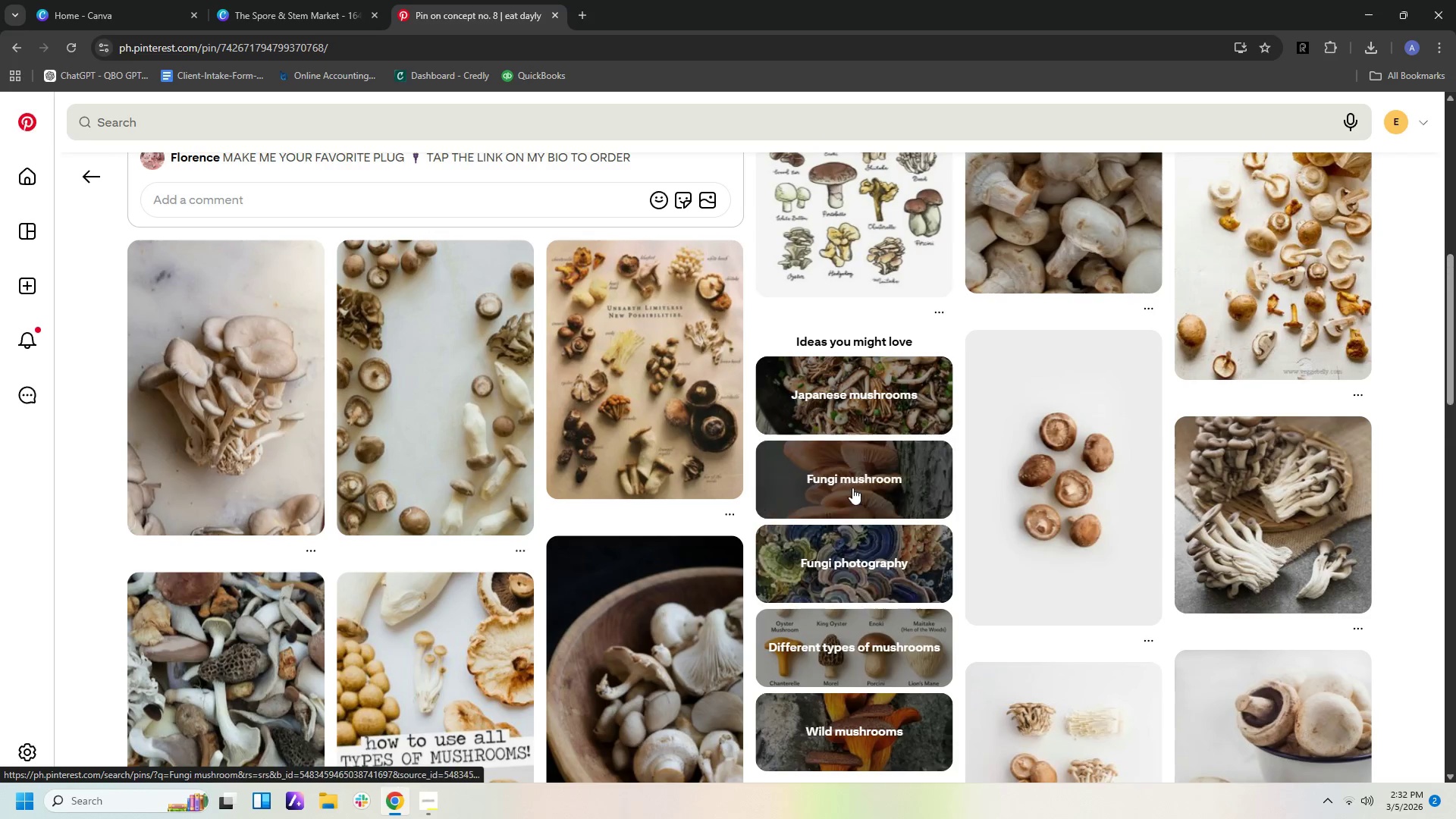 
left_click([852, 482])
 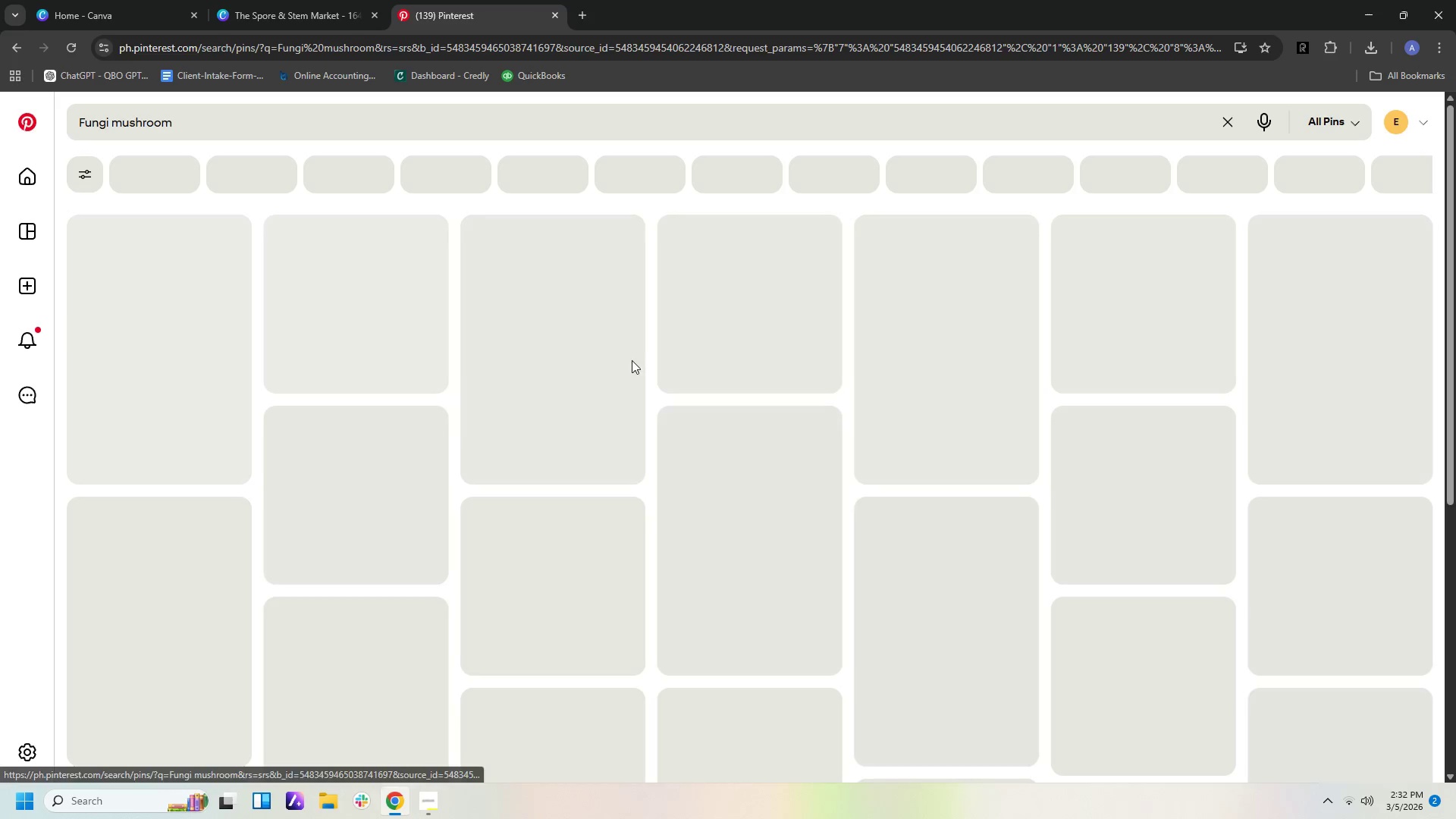 
mouse_move([612, 343])
 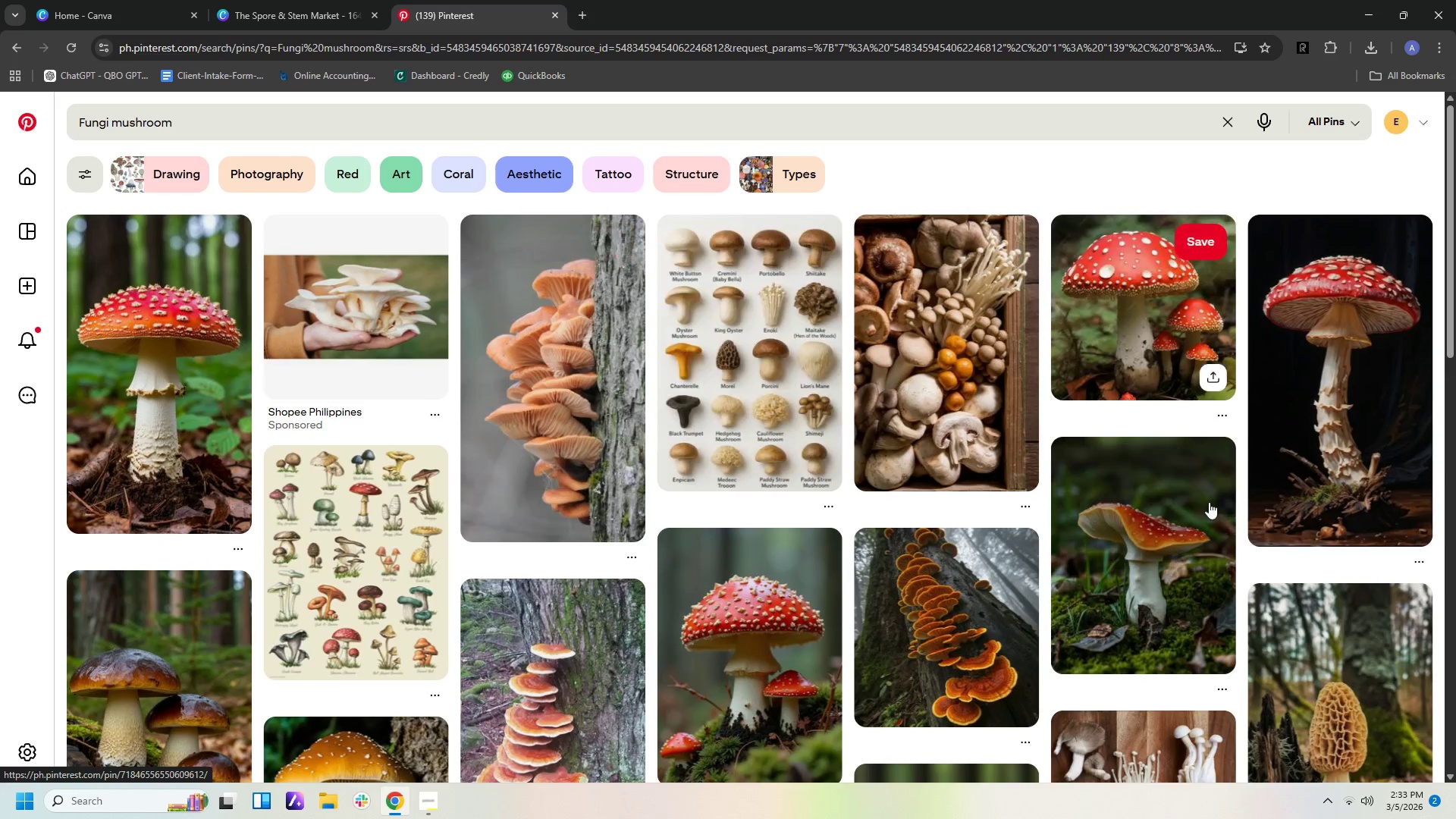 
scroll: coordinate [1075, 480], scroll_direction: down, amount: 13.0
 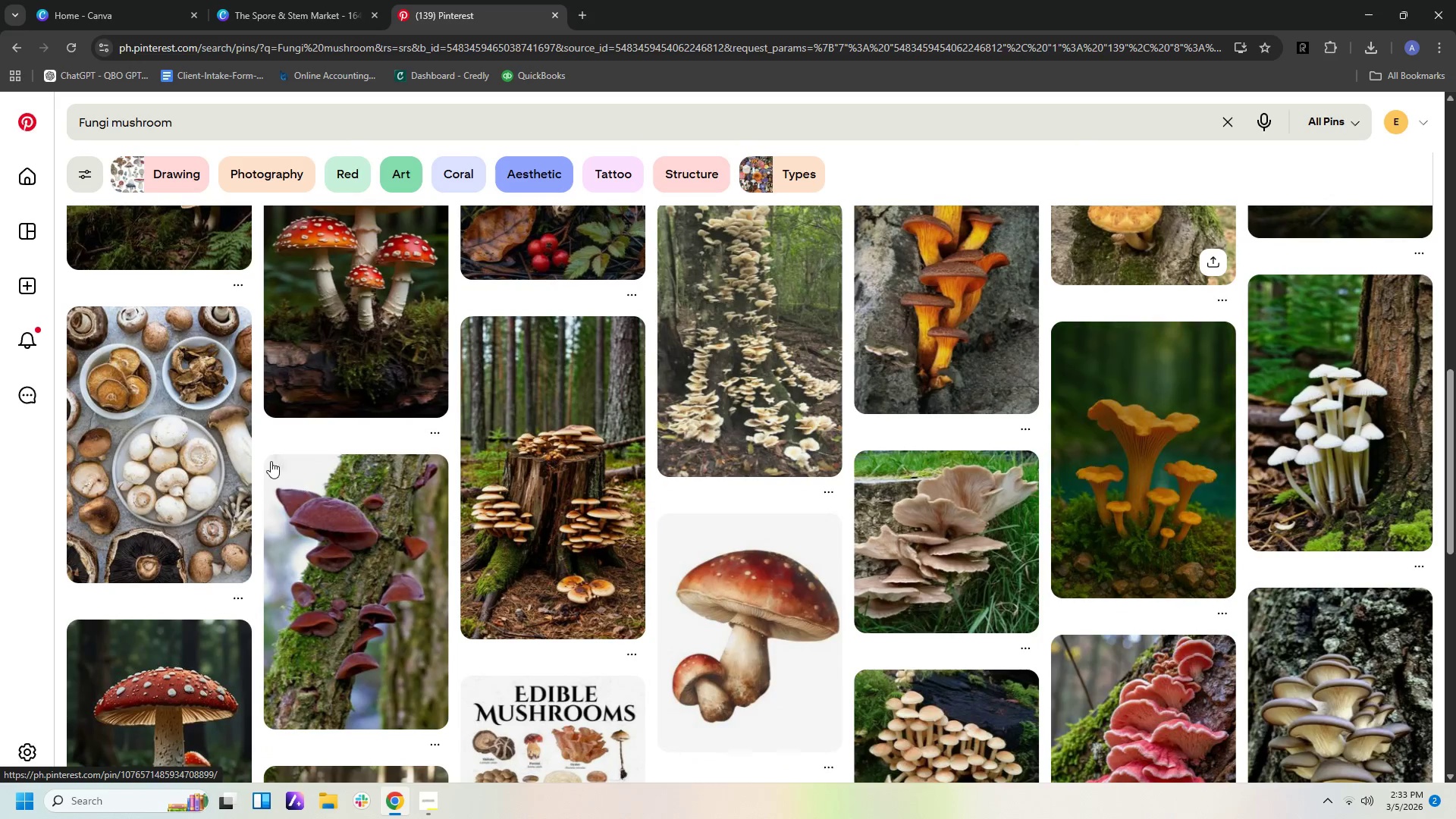 
left_click([206, 449])
 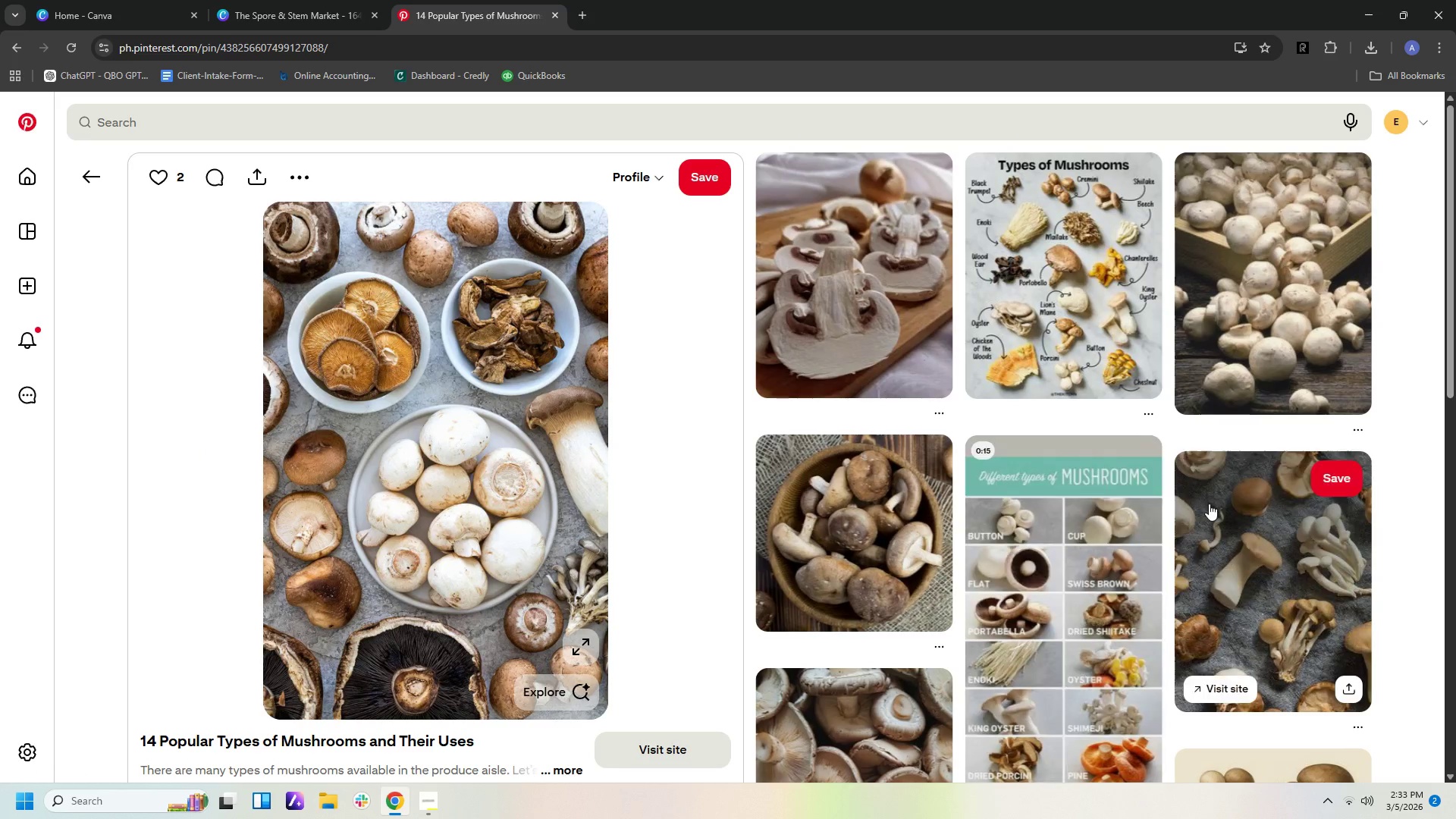 
scroll: coordinate [950, 545], scroll_direction: down, amount: 13.0
 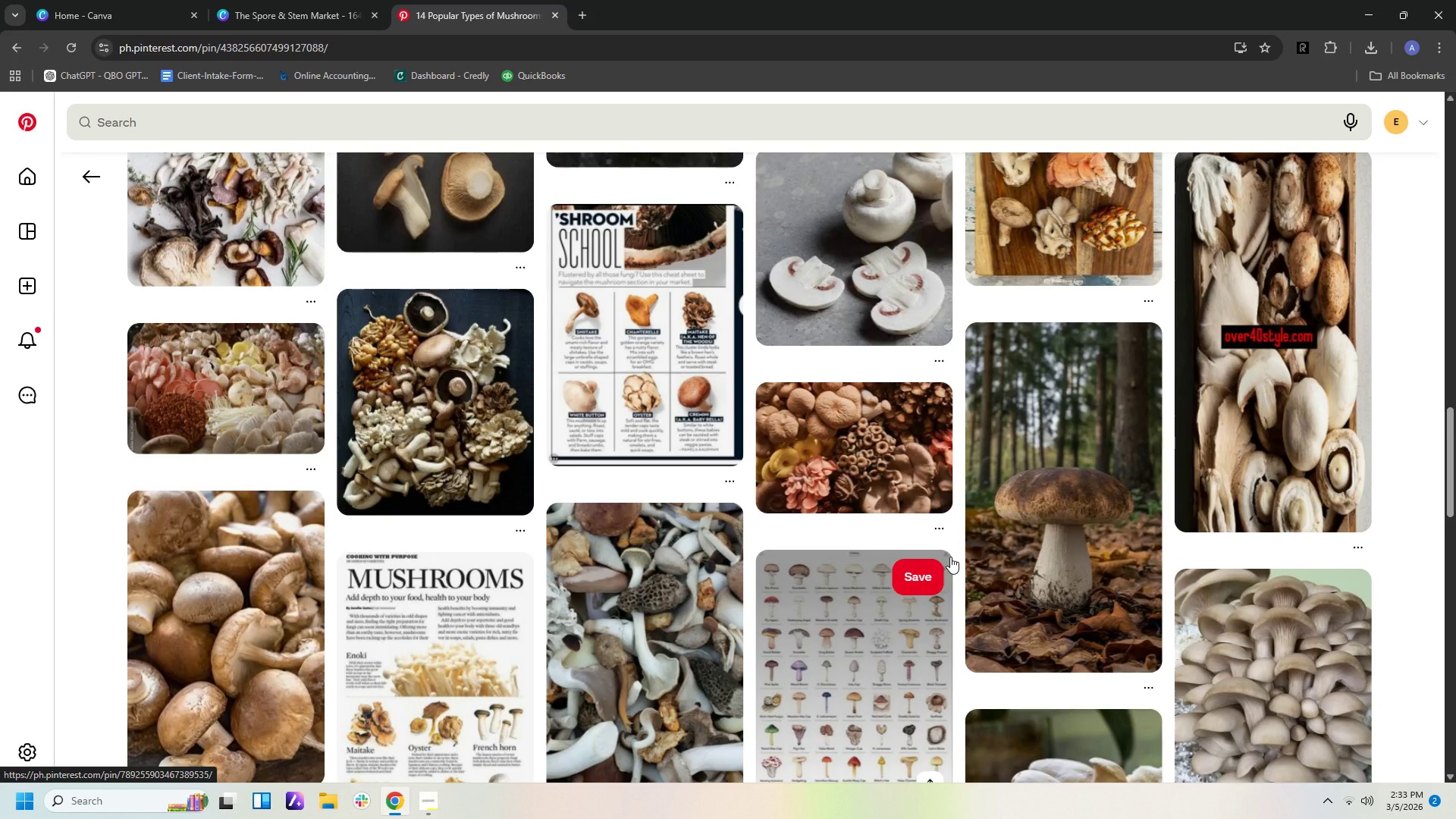 
wait(15.2)
 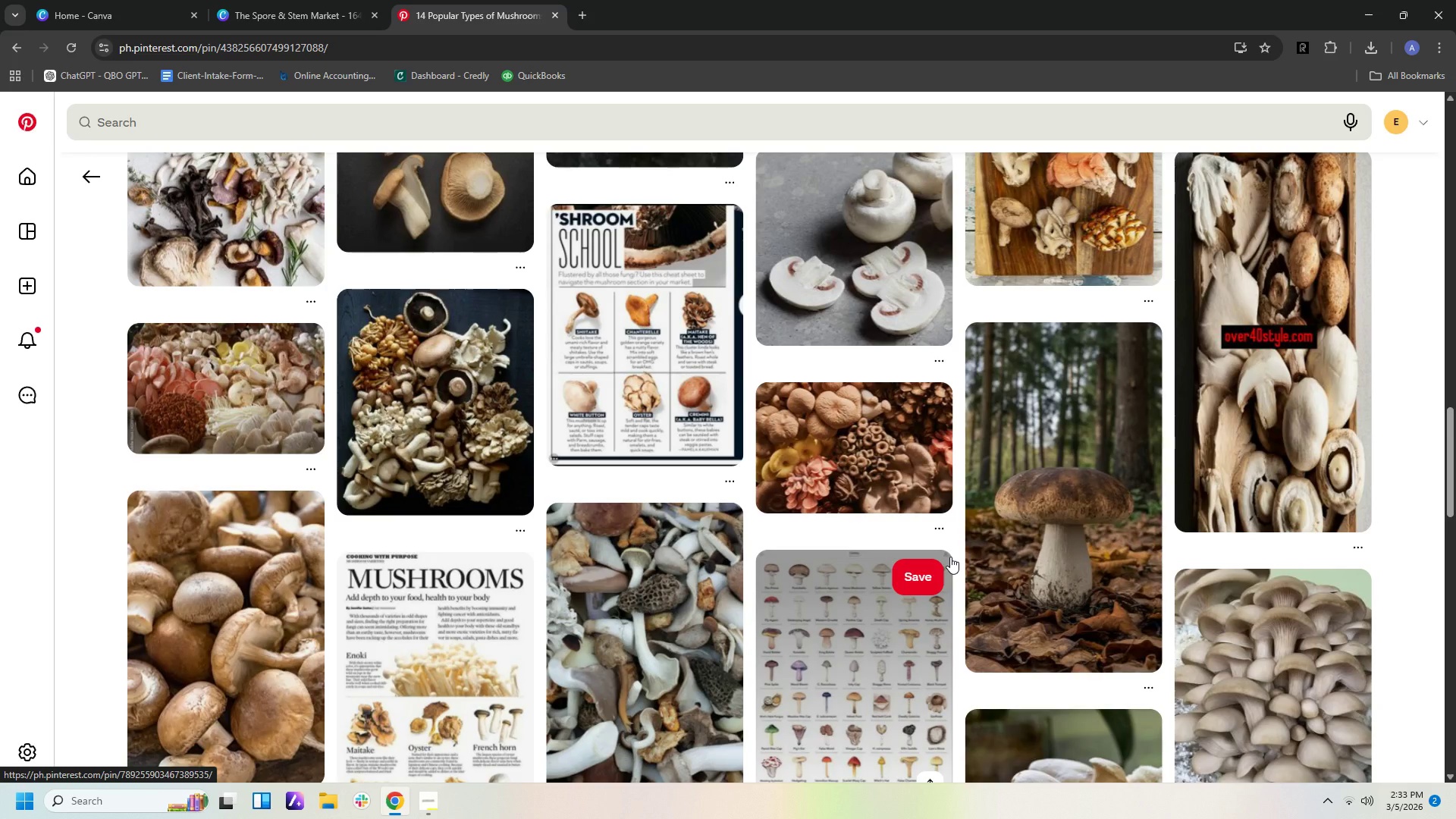 
left_click([431, 368])
 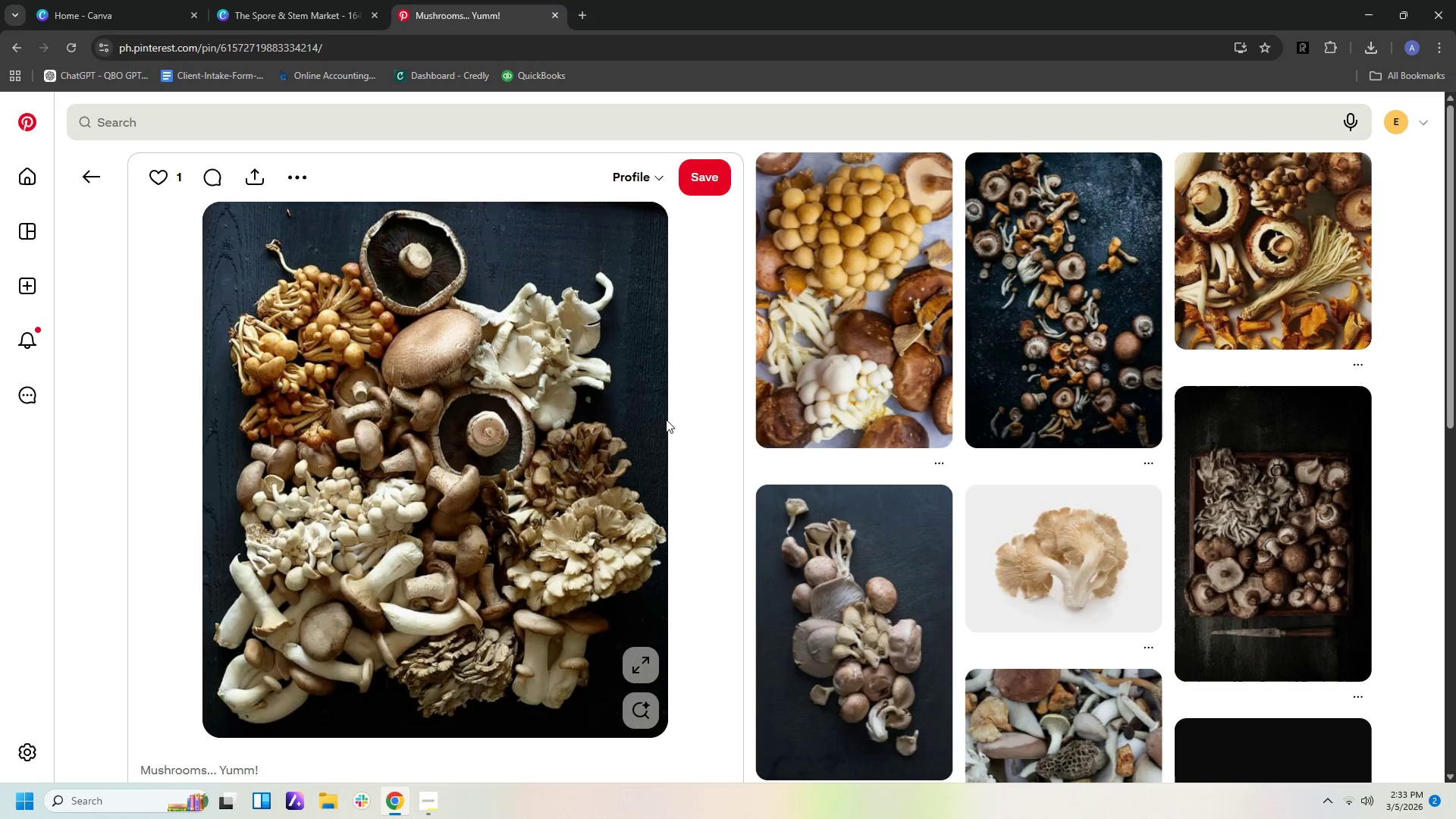 
scroll: coordinate [1235, 442], scroll_direction: down, amount: 17.0
 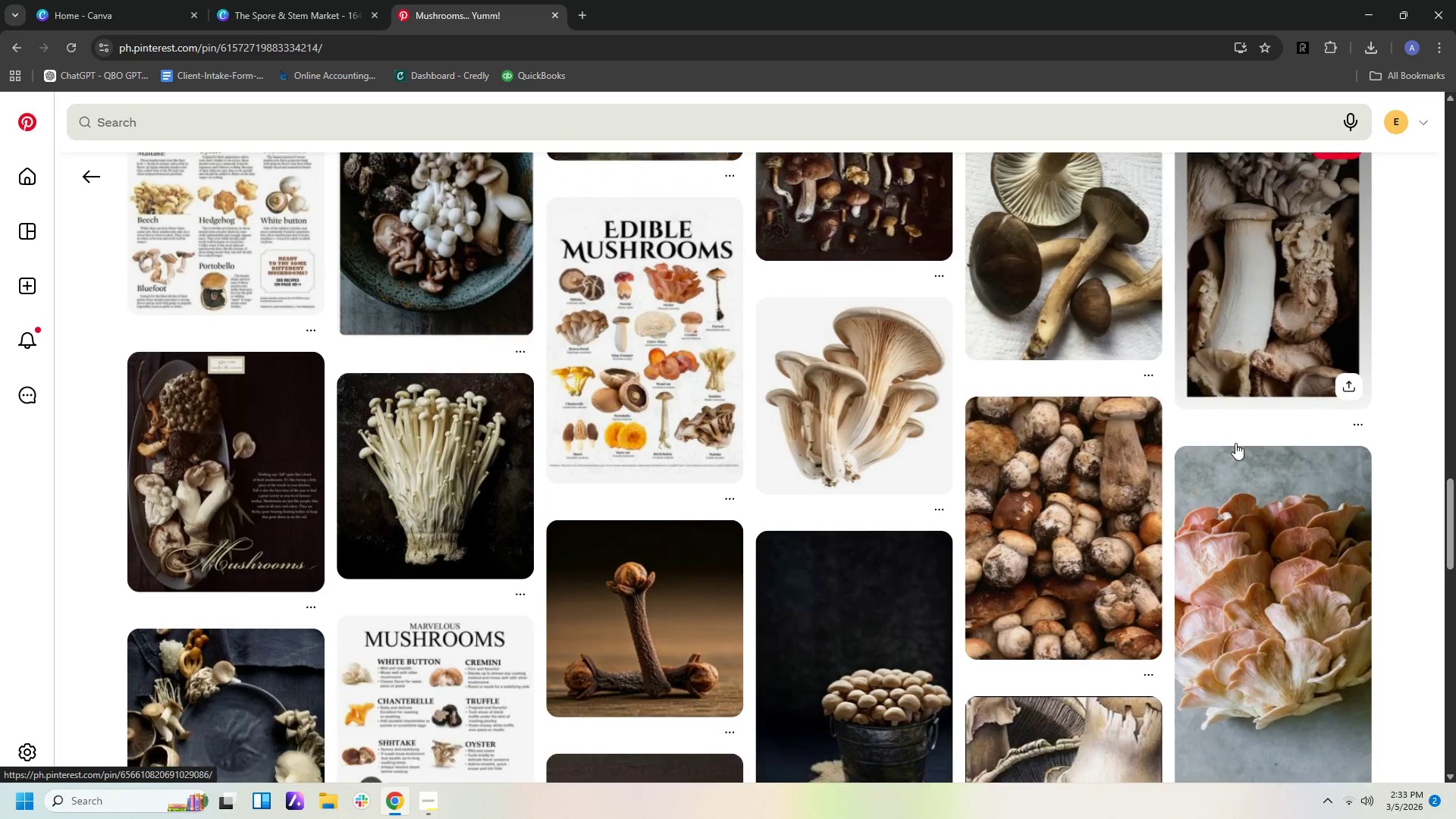 
scroll: coordinate [1235, 443], scroll_direction: down, amount: 1.0
 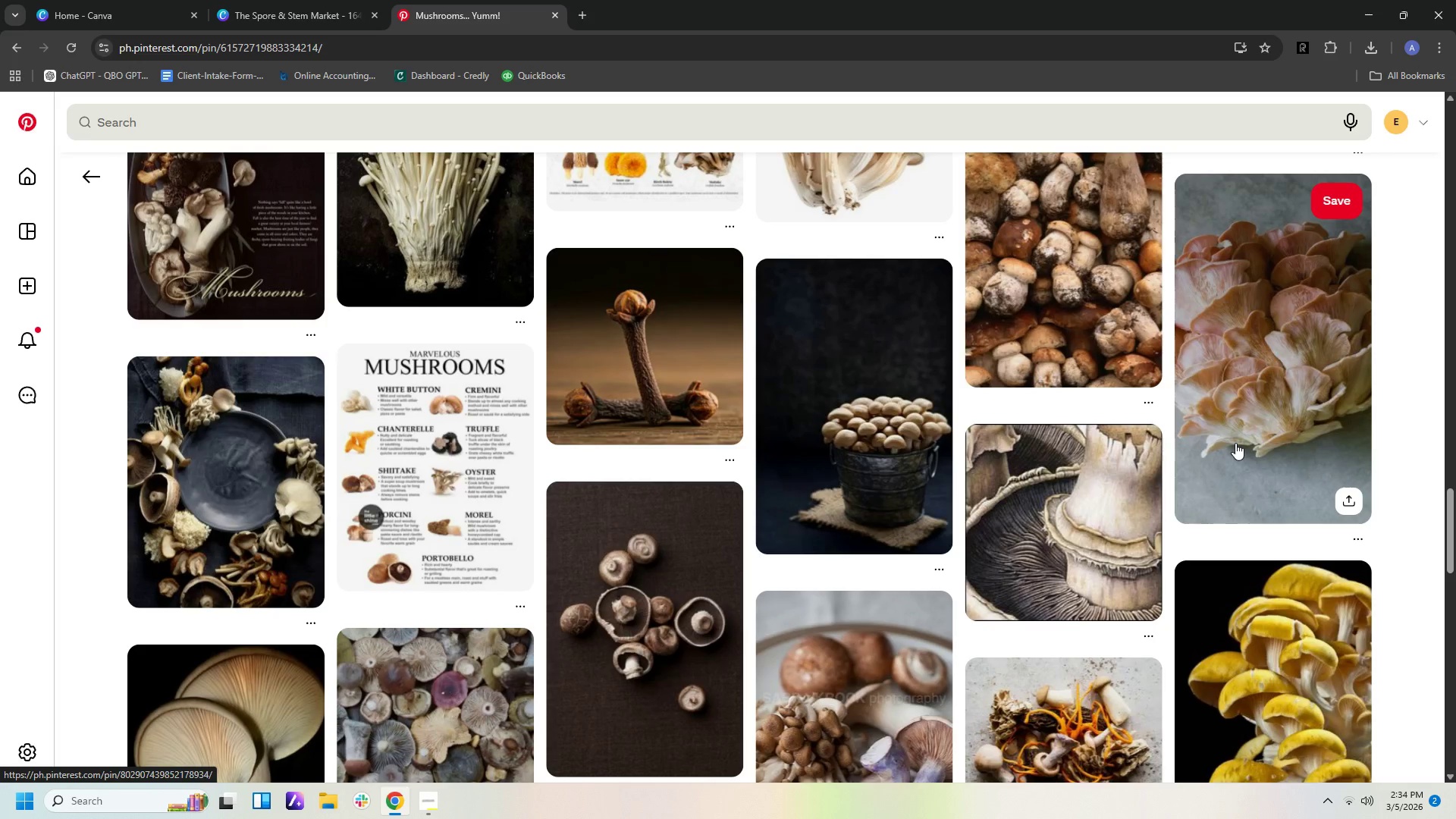 
wait(69.53)
 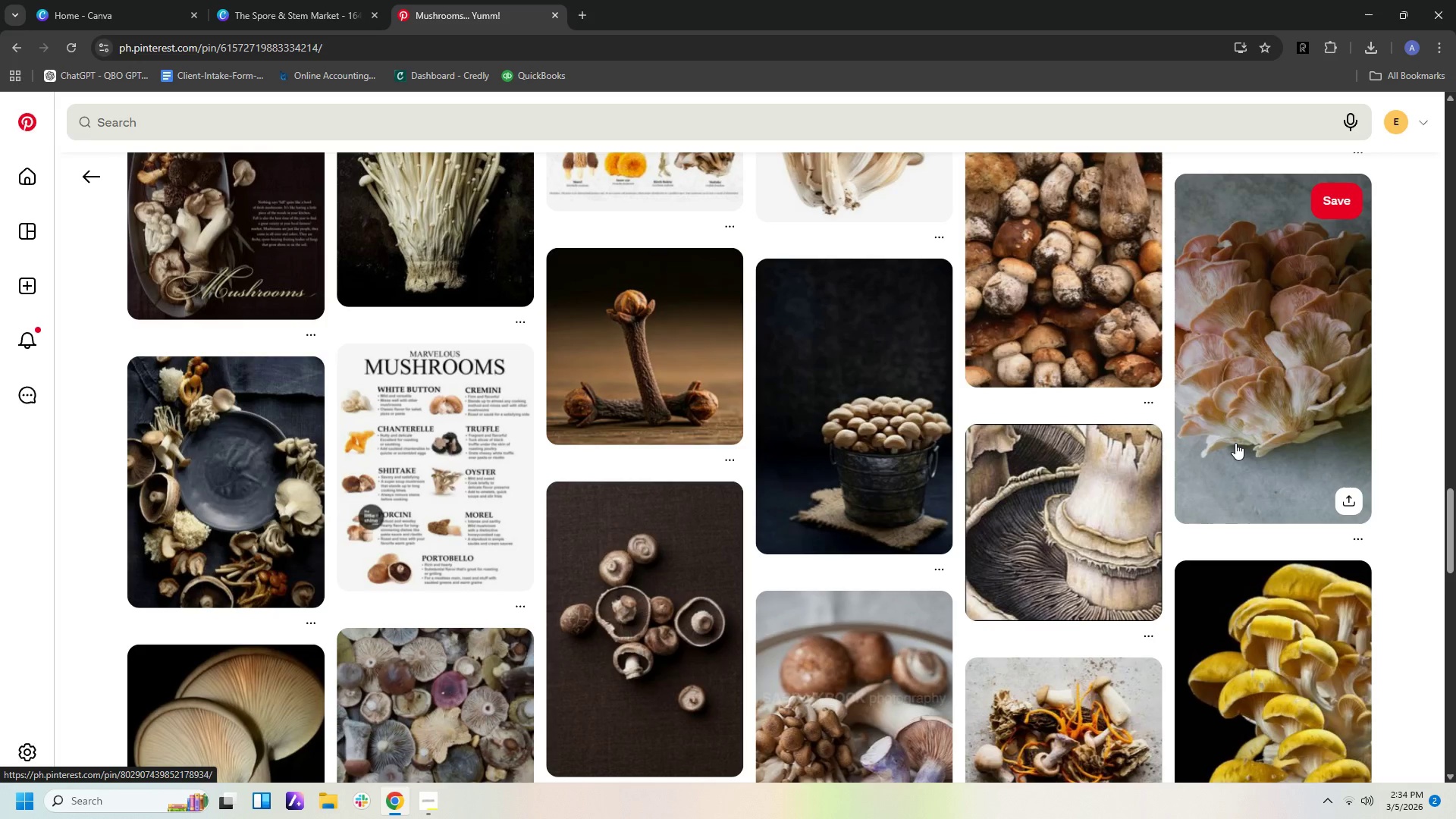 
scroll: coordinate [911, 570], scroll_direction: down, amount: 11.0
 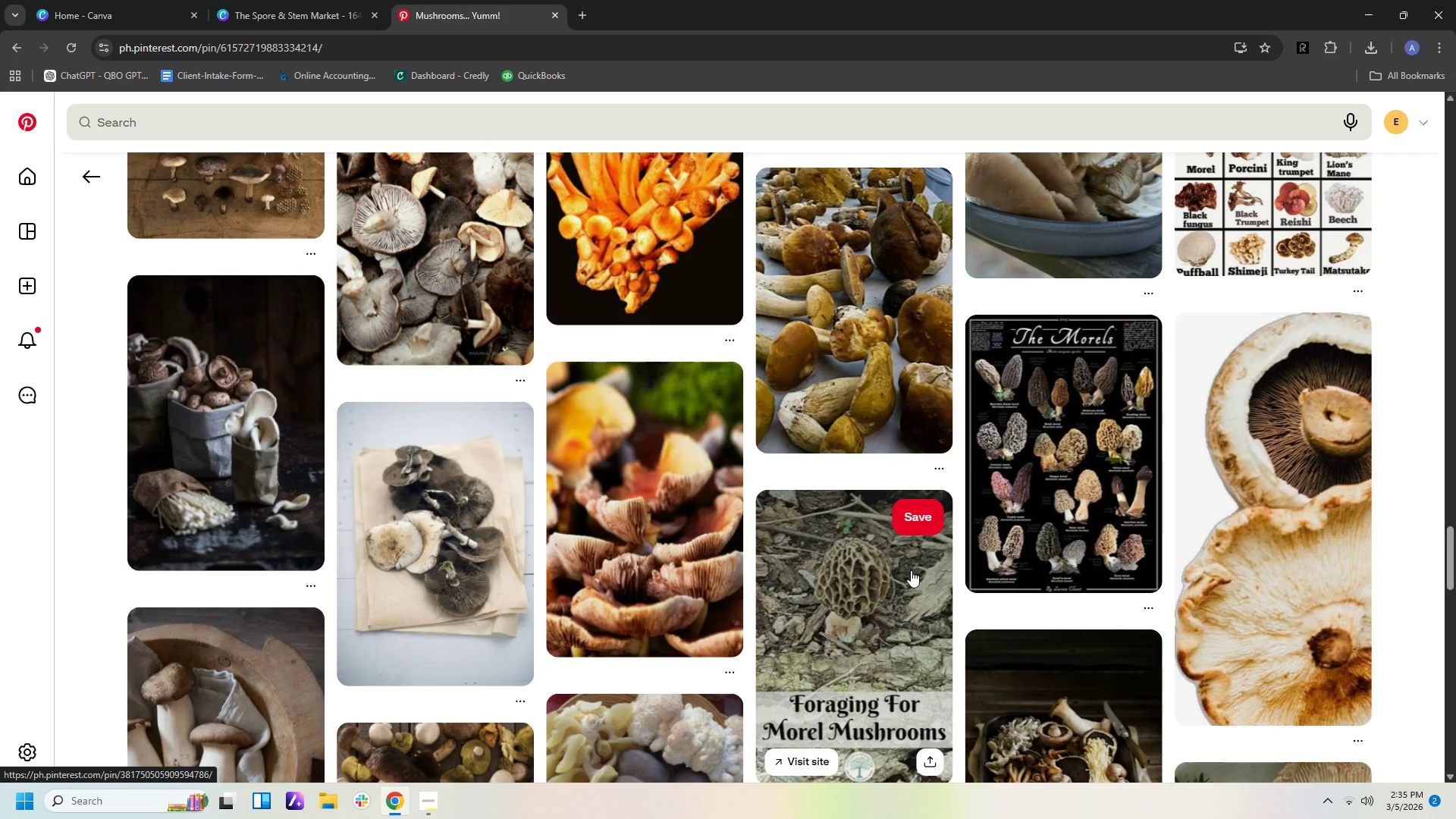 
wait(7.7)
 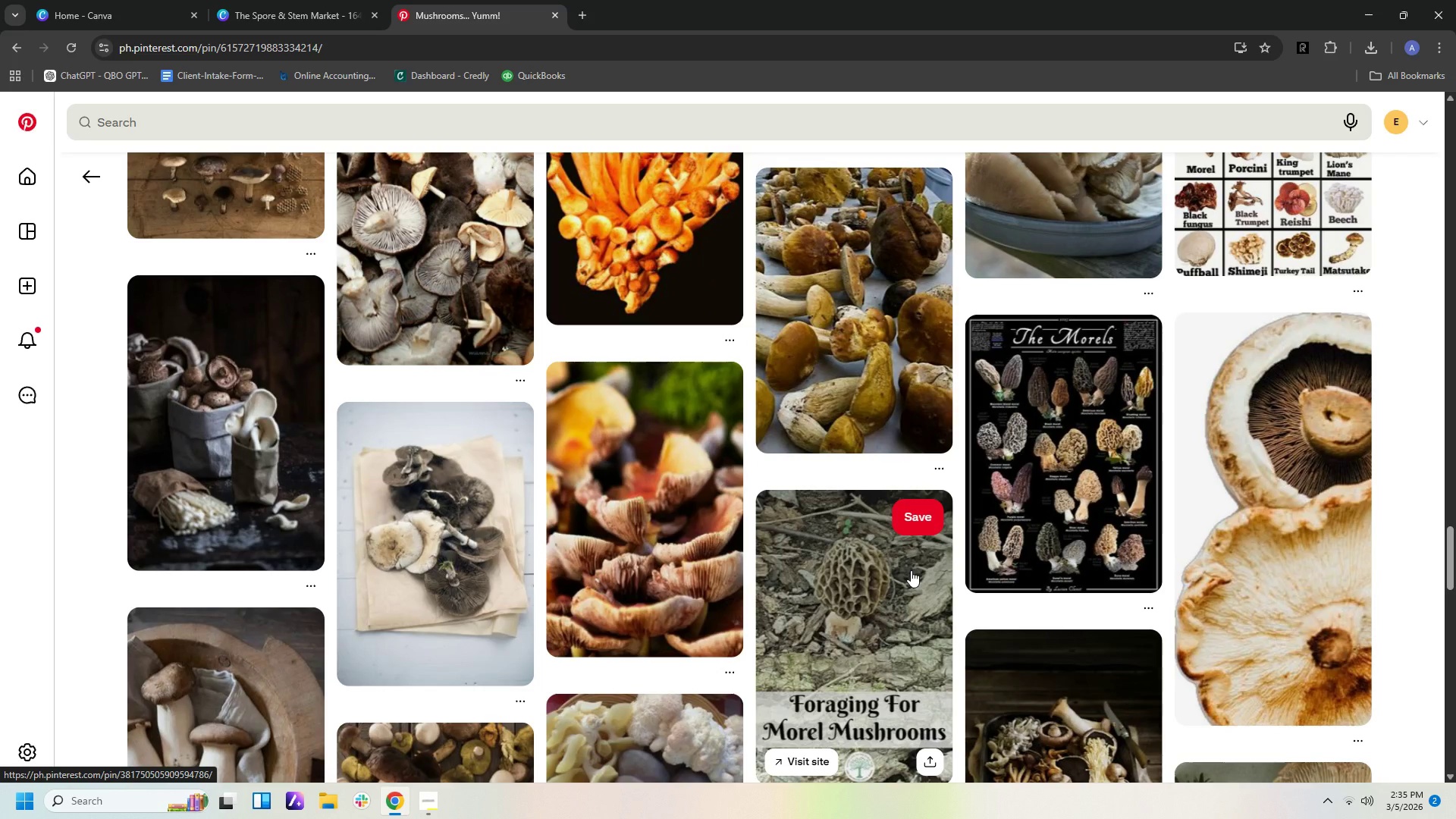 
scroll: coordinate [996, 627], scroll_direction: down, amount: 16.0
 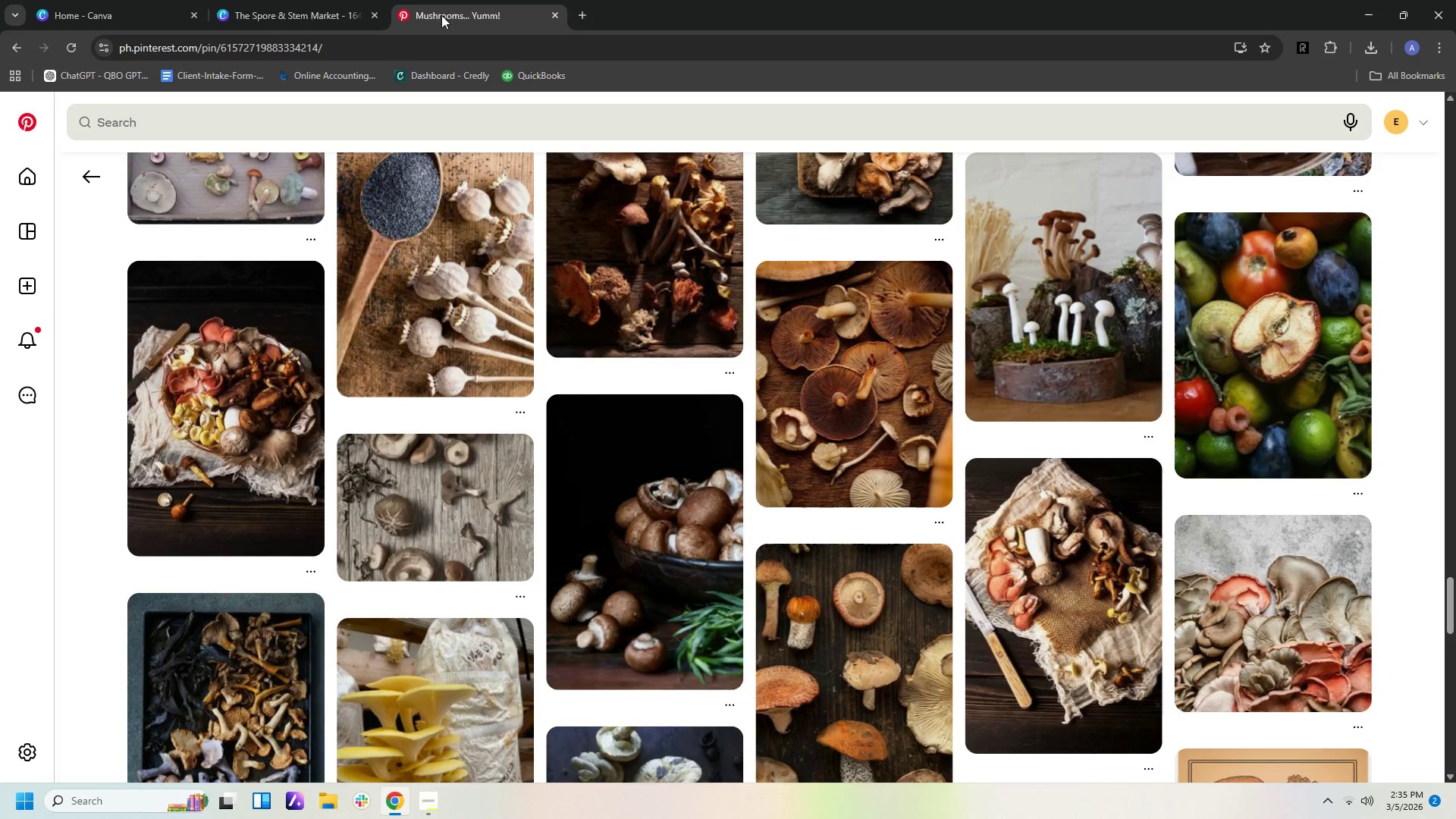 
left_click([334, 19])
 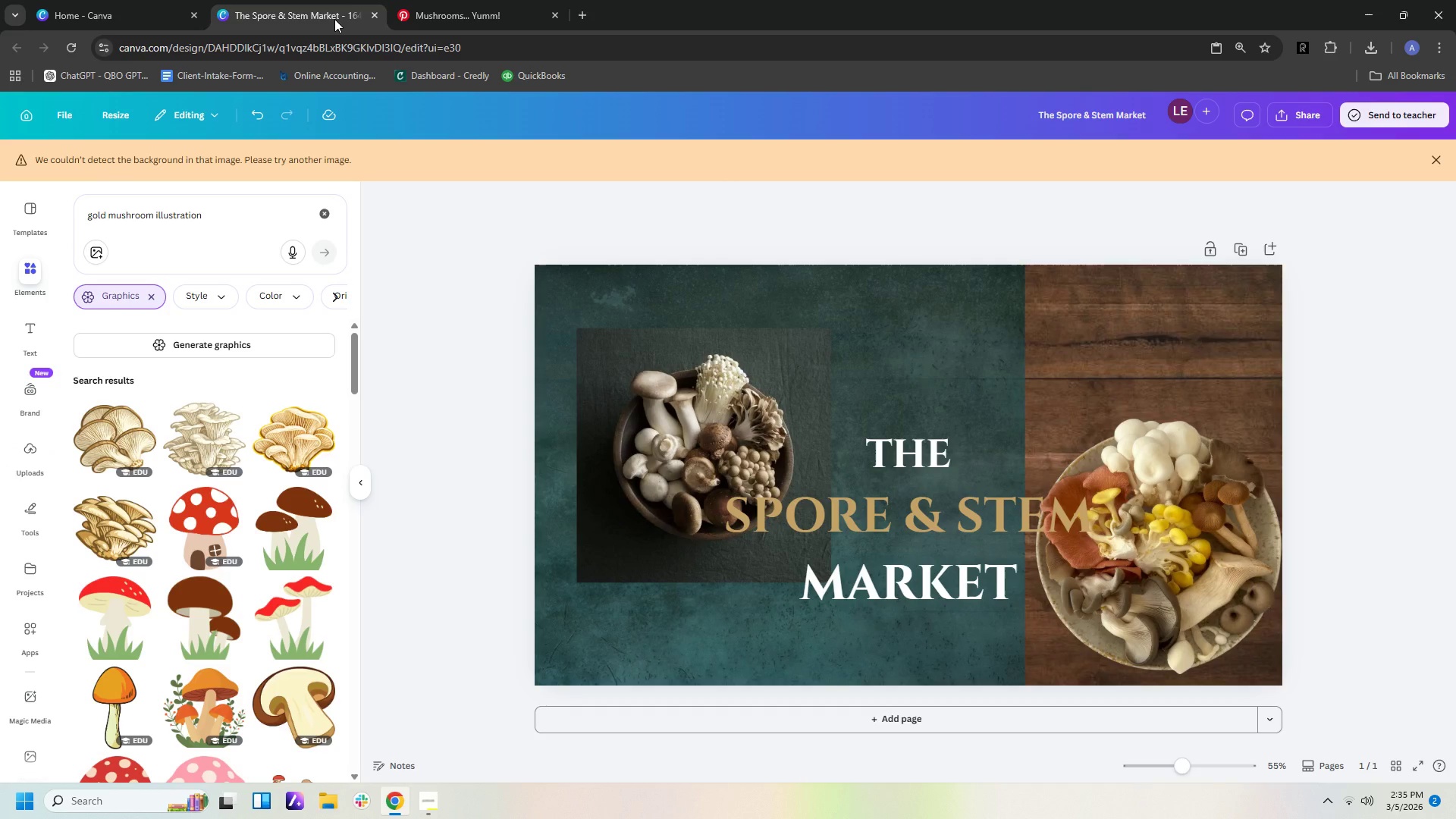 
wait(8.83)
 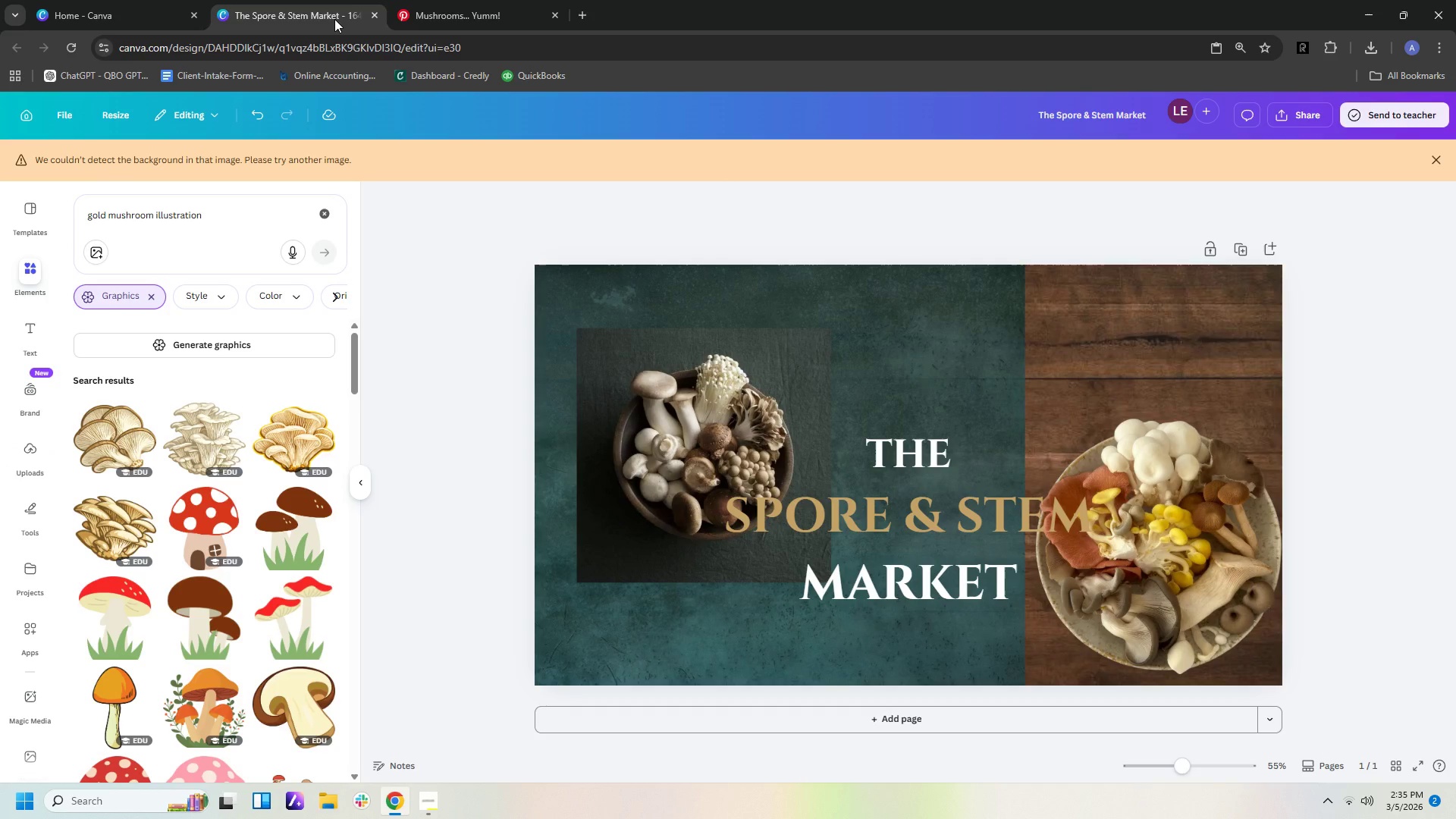 
left_click([639, 429])
 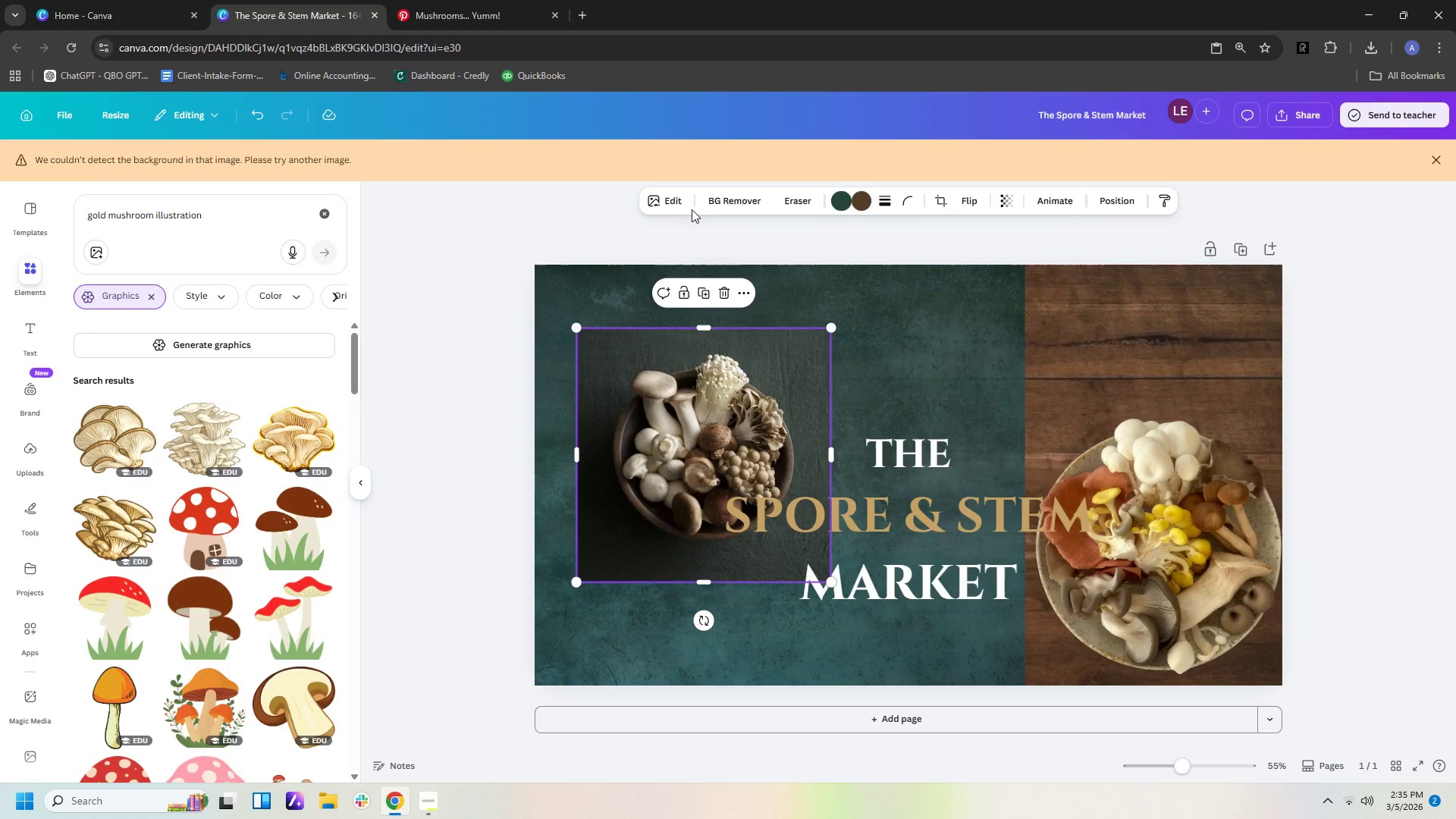 
left_click([742, 202])
 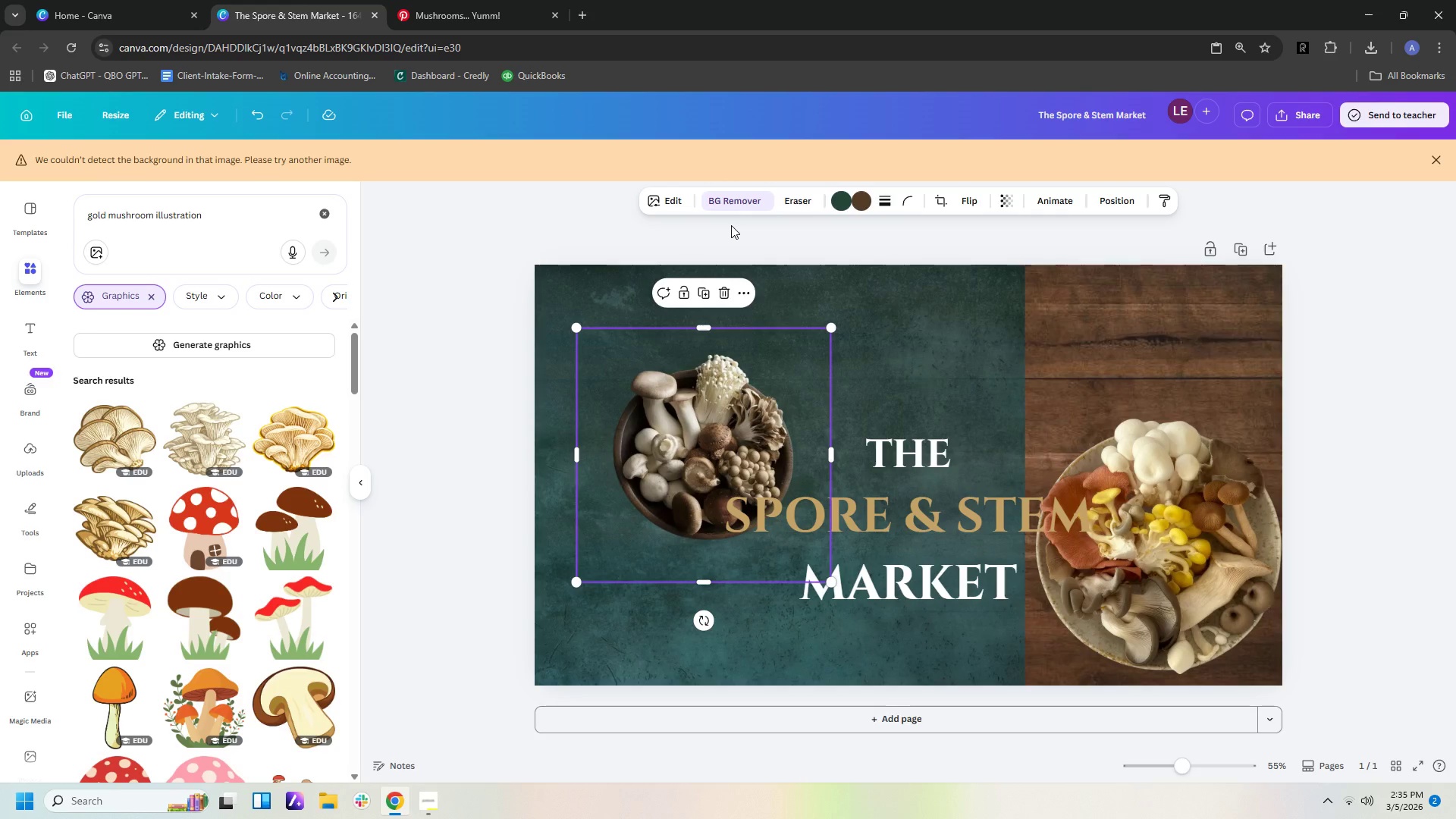 
wait(16.39)
 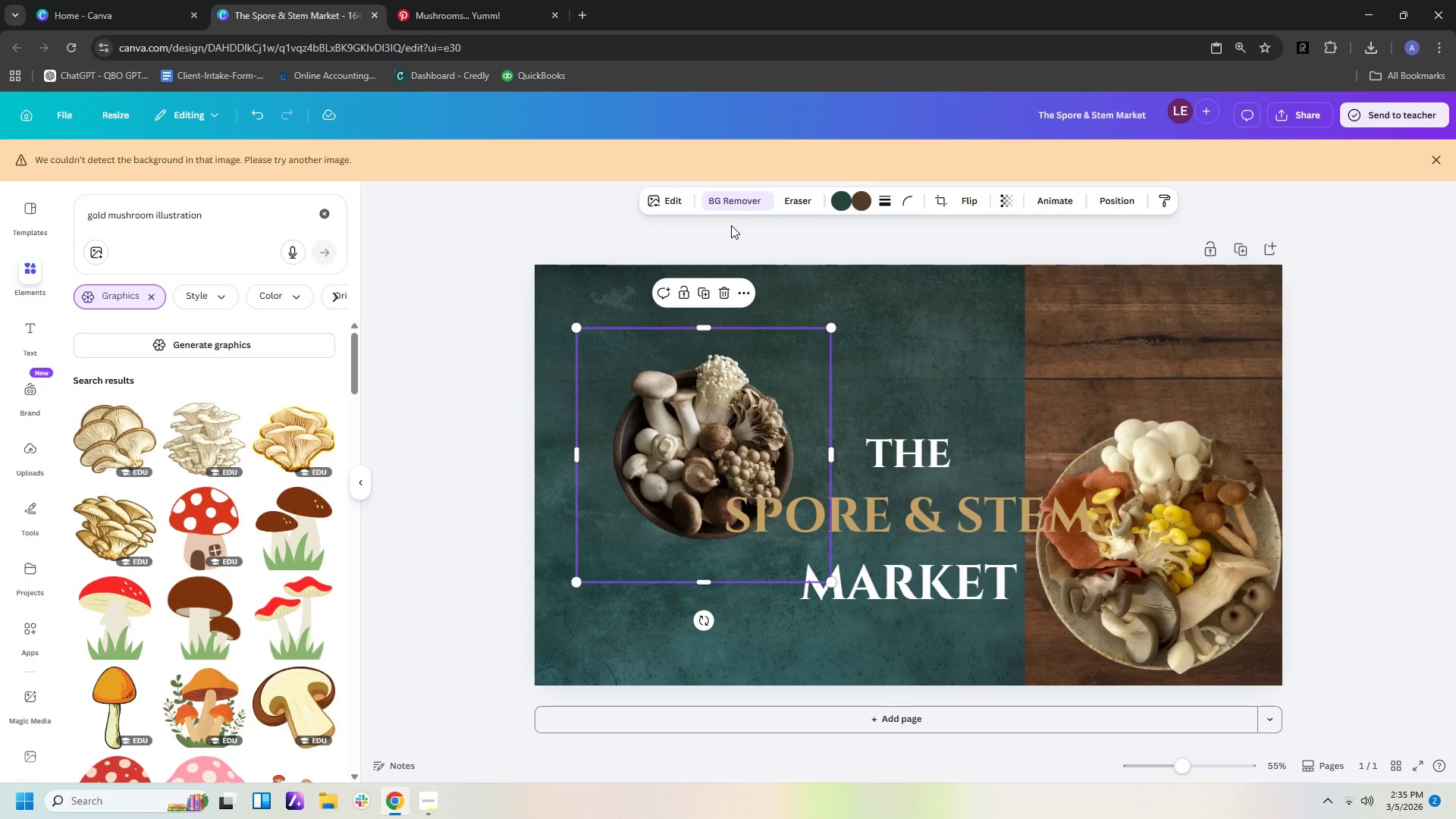 
left_click_drag(start_coordinate=[682, 446], to_coordinate=[670, 452])
 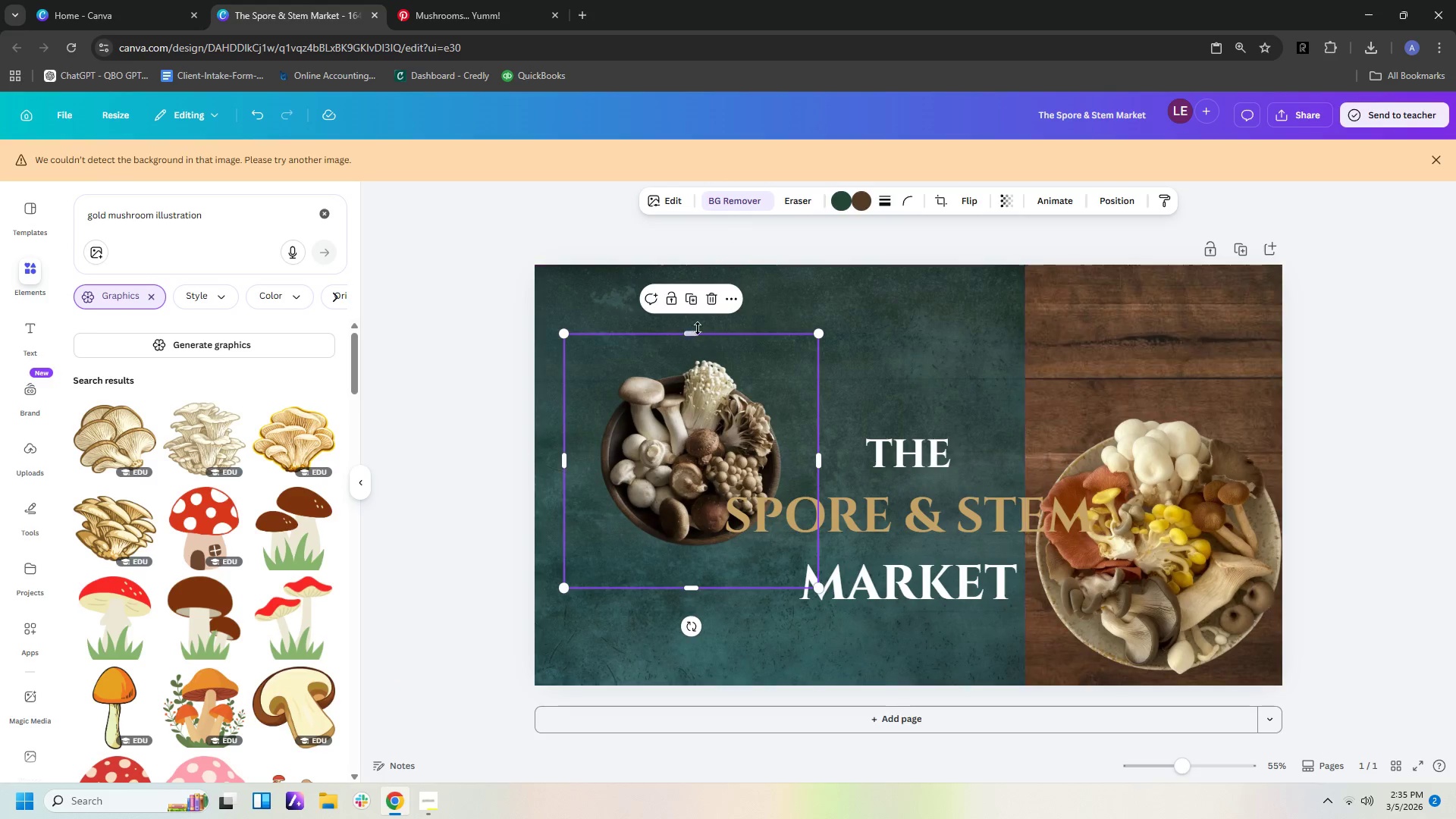 
left_click_drag(start_coordinate=[692, 331], to_coordinate=[692, 349])
 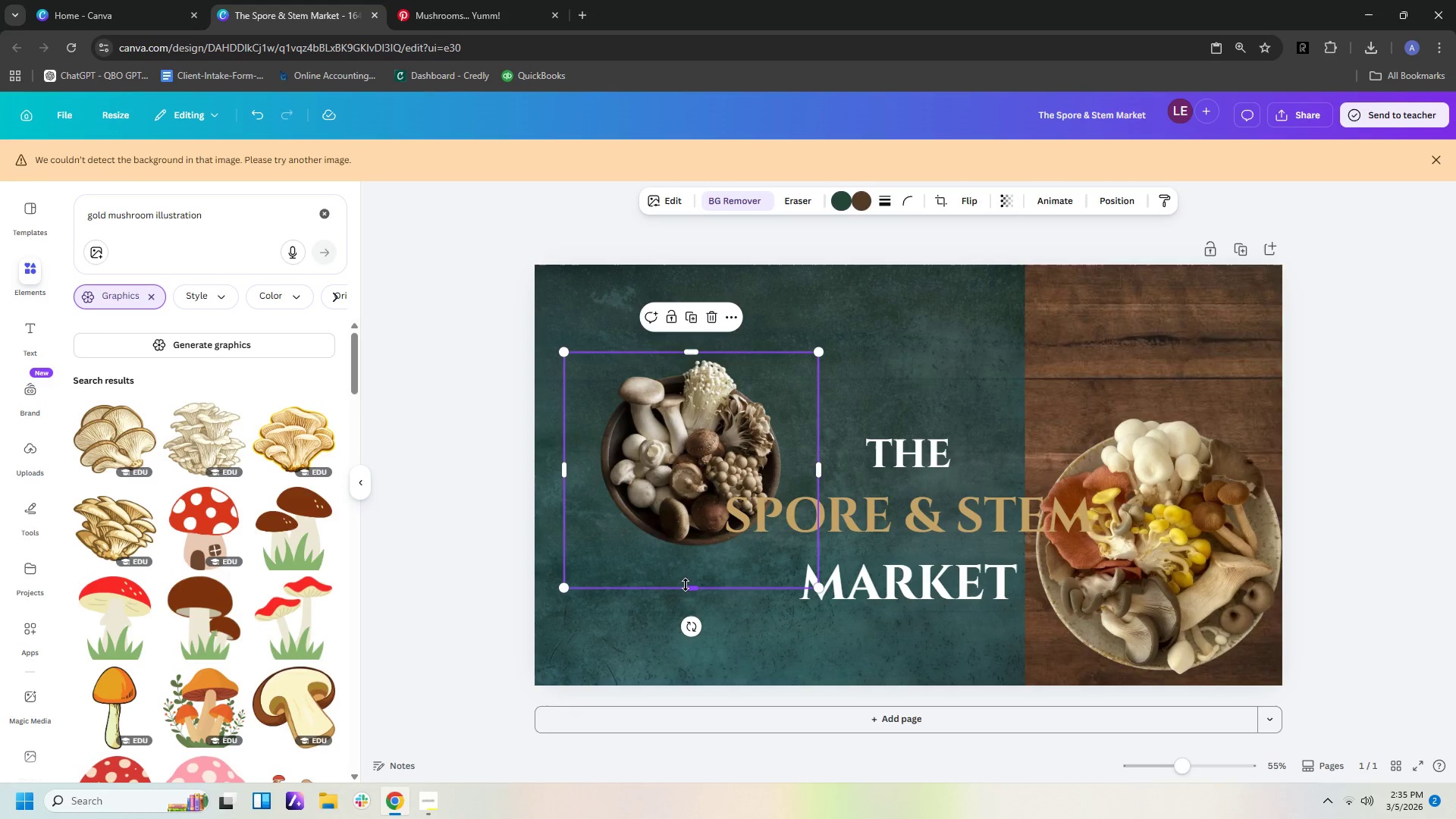 
left_click_drag(start_coordinate=[687, 586], to_coordinate=[687, 553])
 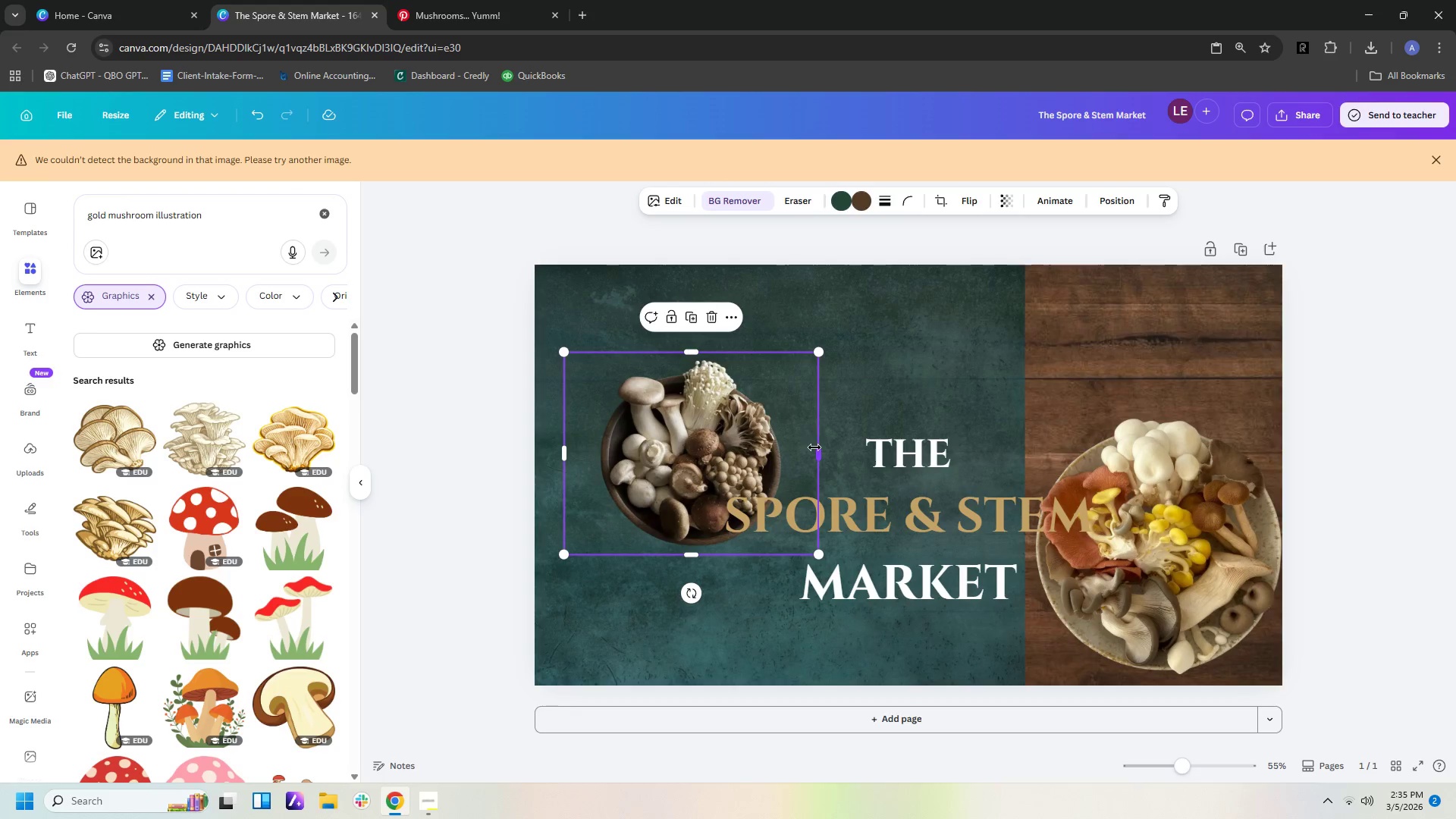 
left_click_drag(start_coordinate=[814, 452], to_coordinate=[786, 453])
 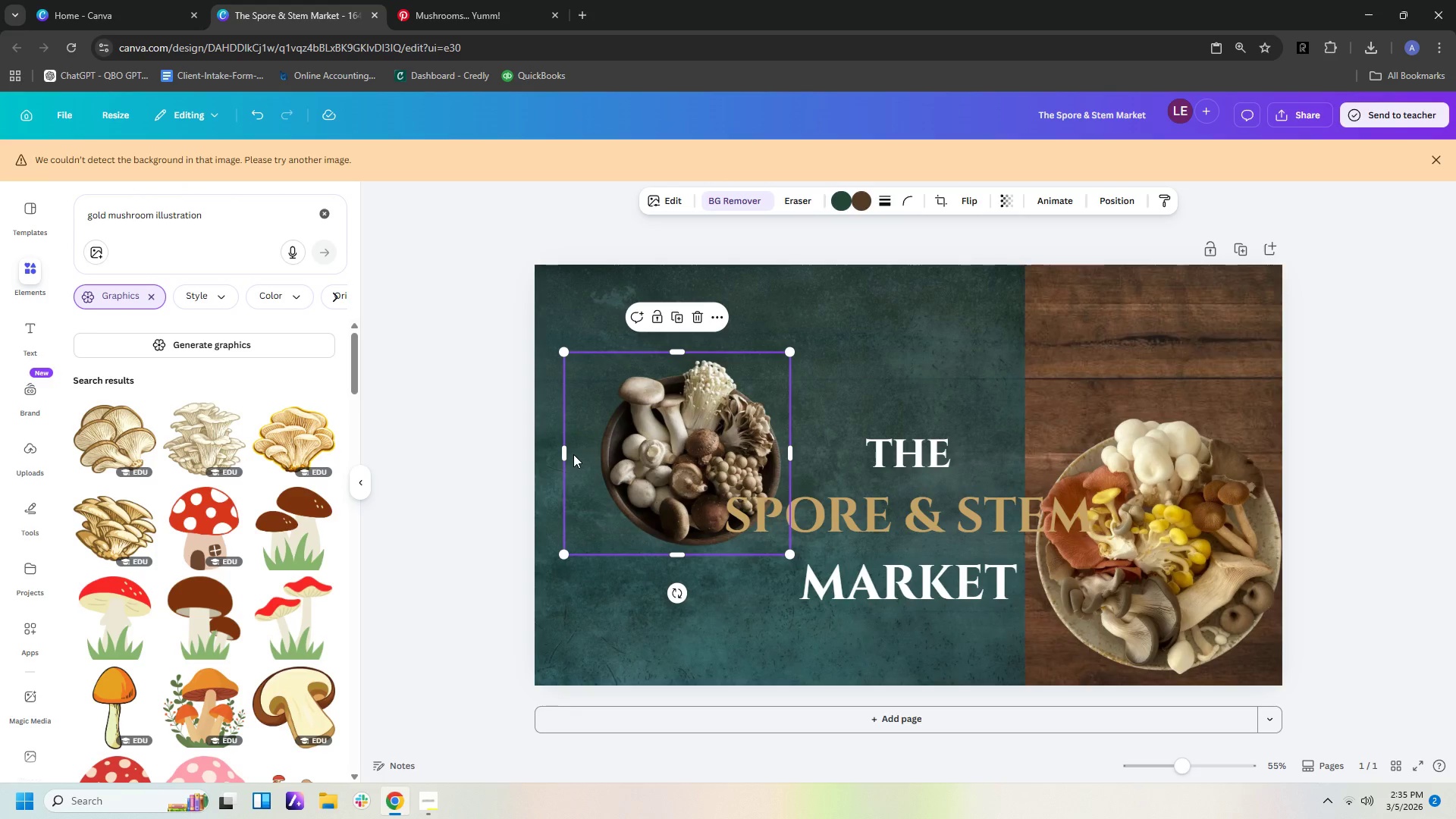 
left_click_drag(start_coordinate=[566, 453], to_coordinate=[592, 453])
 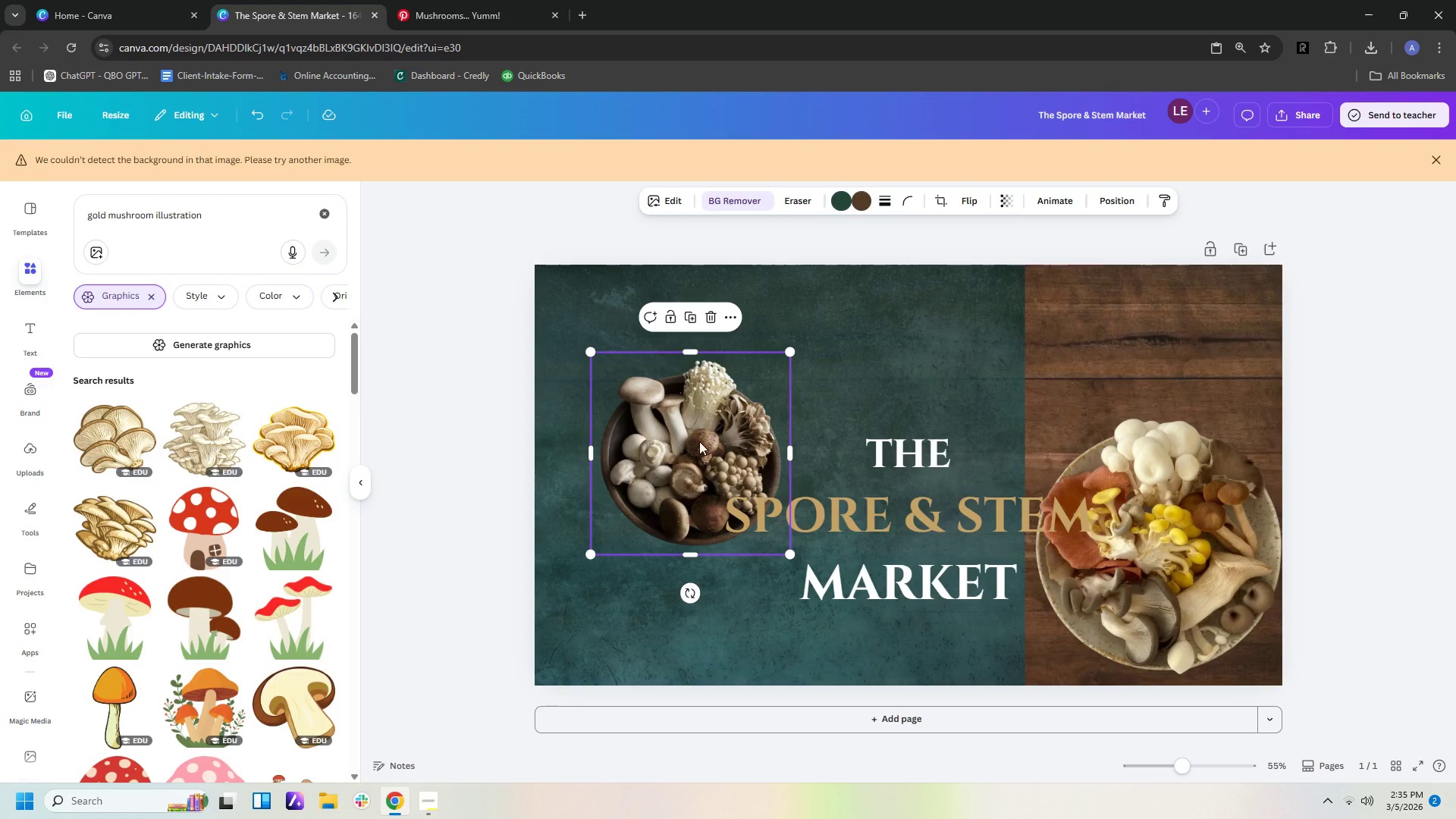 
left_click_drag(start_coordinate=[724, 437], to_coordinate=[650, 460])
 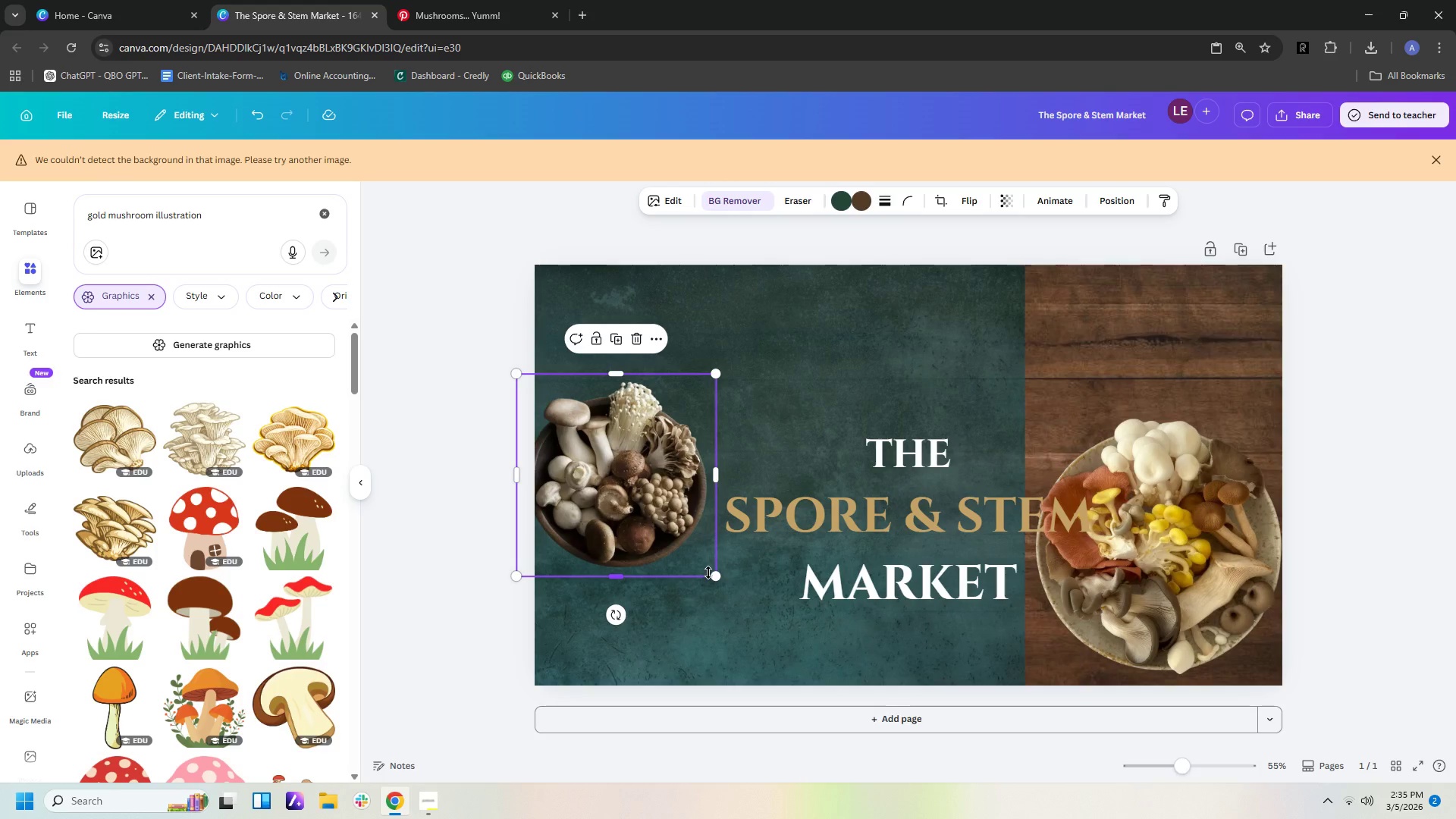 
left_click_drag(start_coordinate=[714, 574], to_coordinate=[776, 629])
 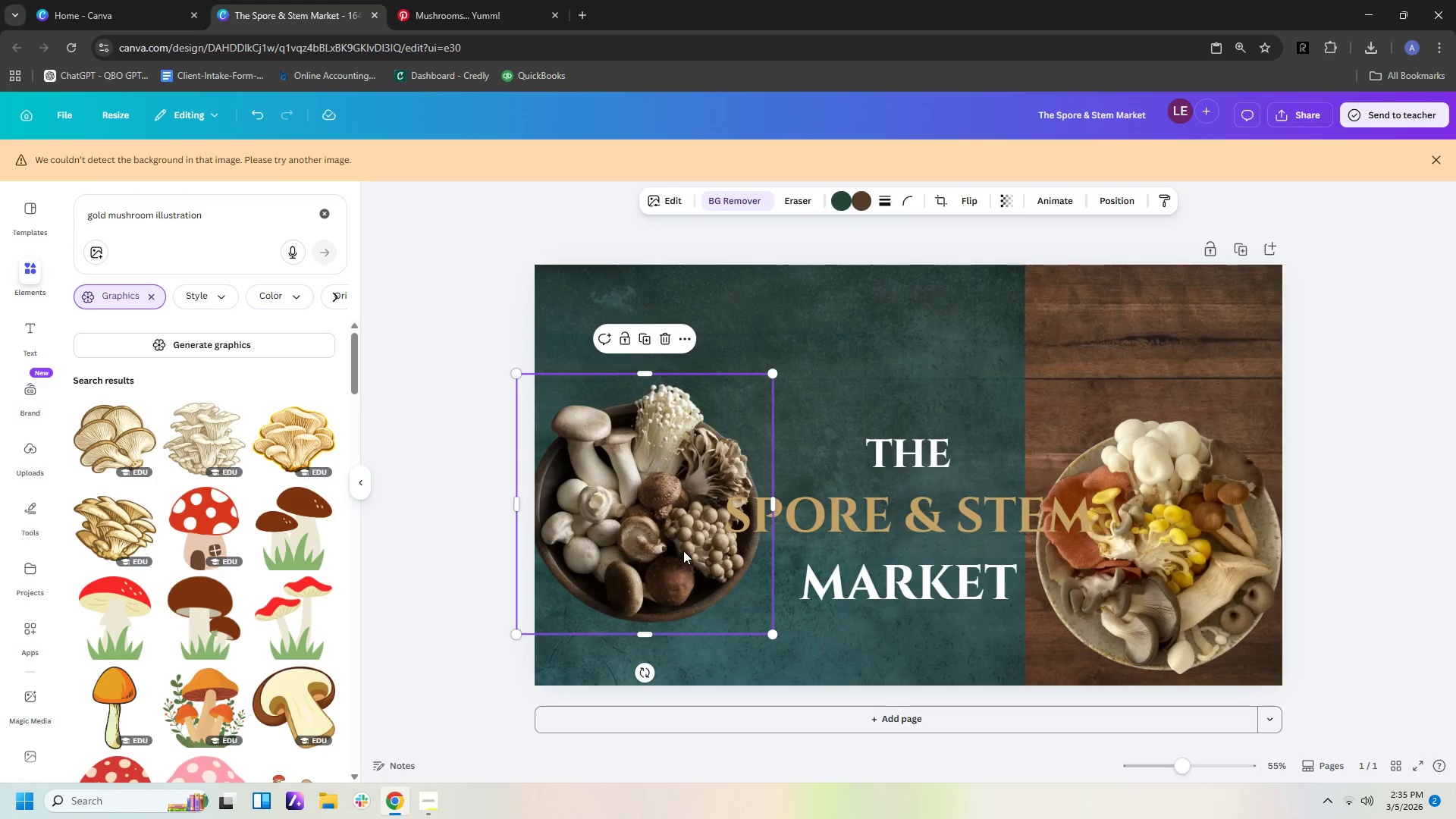 
left_click_drag(start_coordinate=[682, 548], to_coordinate=[676, 529])
 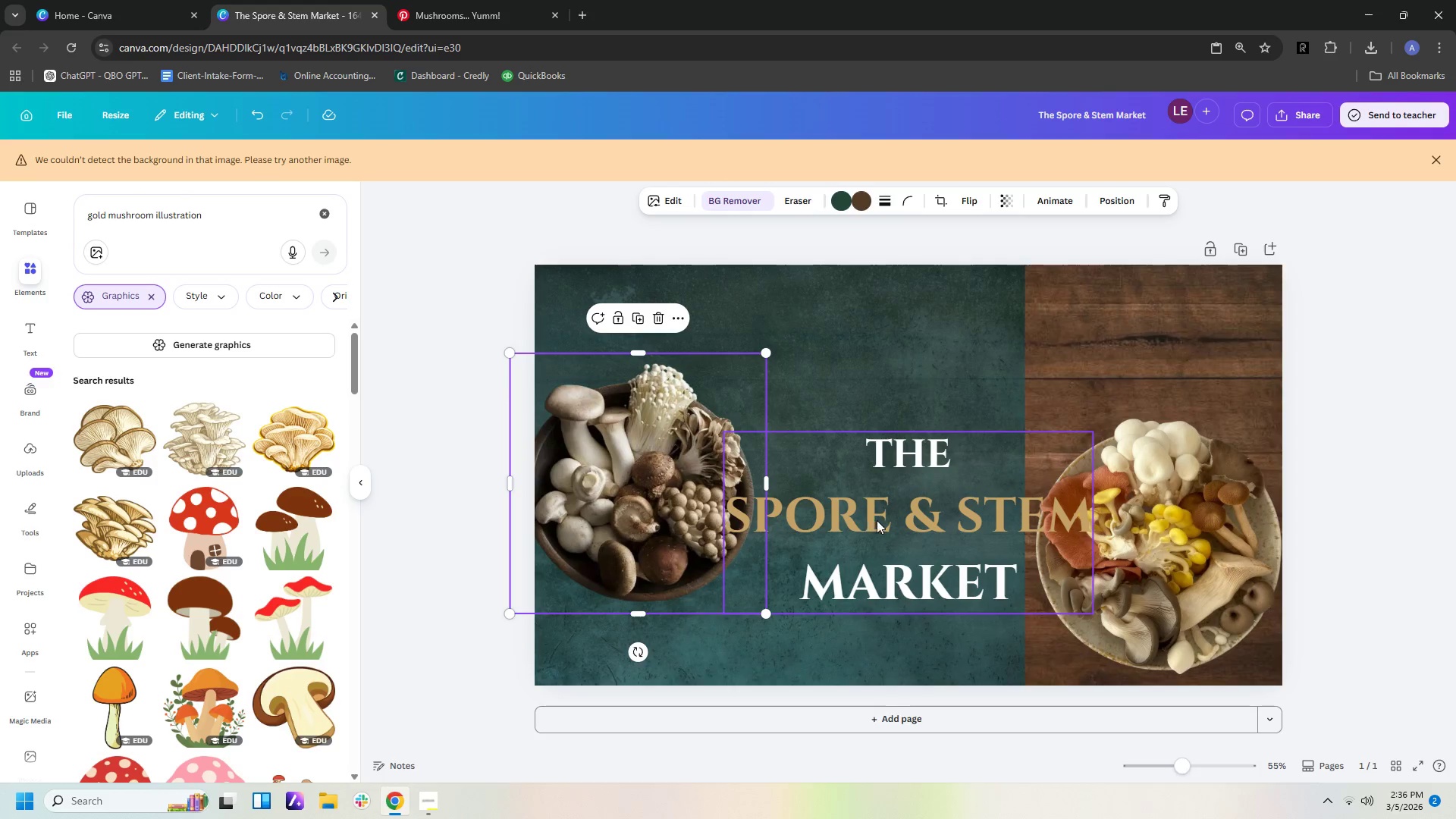 
left_click_drag(start_coordinate=[881, 529], to_coordinate=[892, 413])
 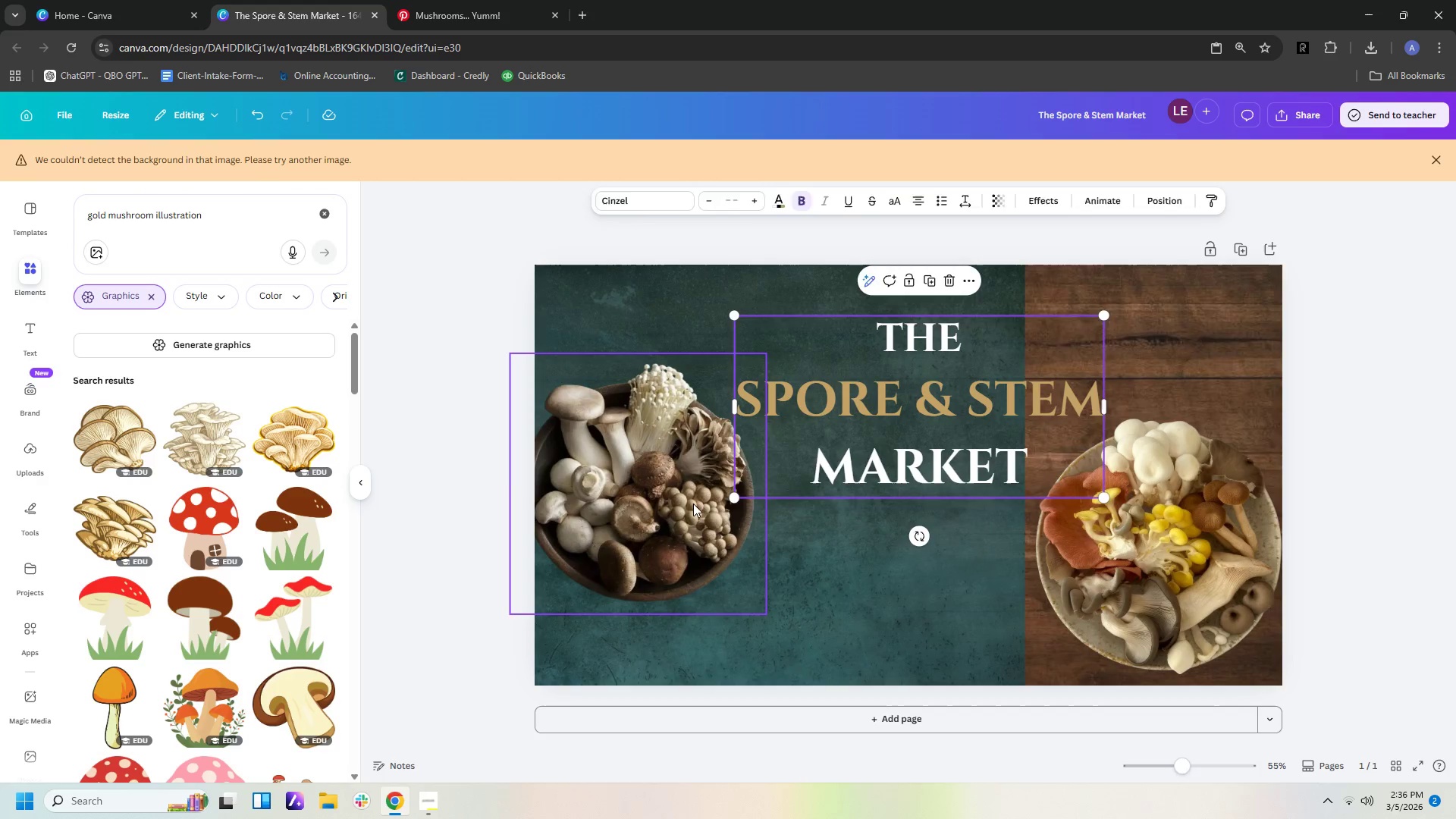 
left_click([690, 502])
 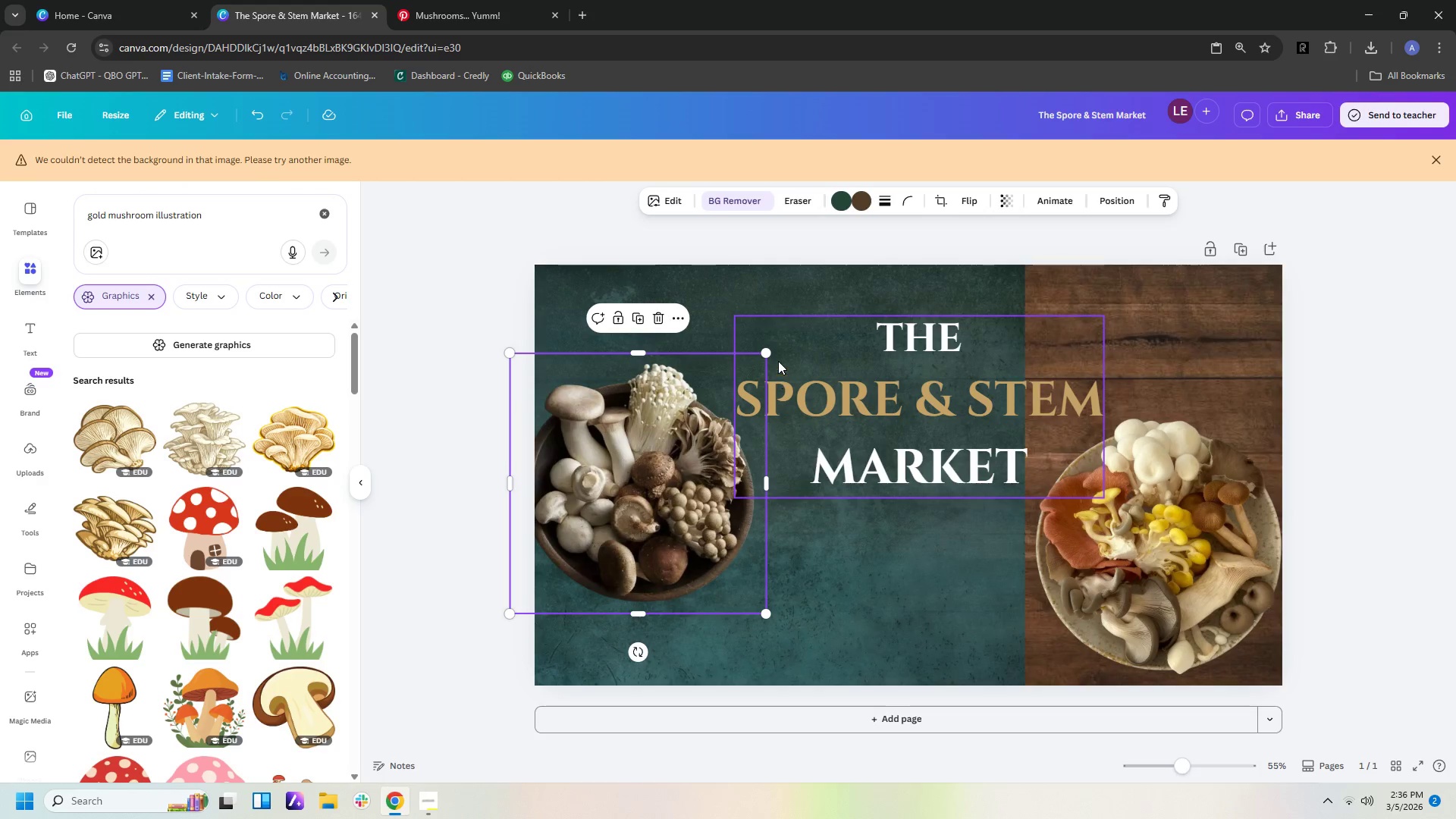 
left_click_drag(start_coordinate=[765, 355], to_coordinate=[799, 316])
 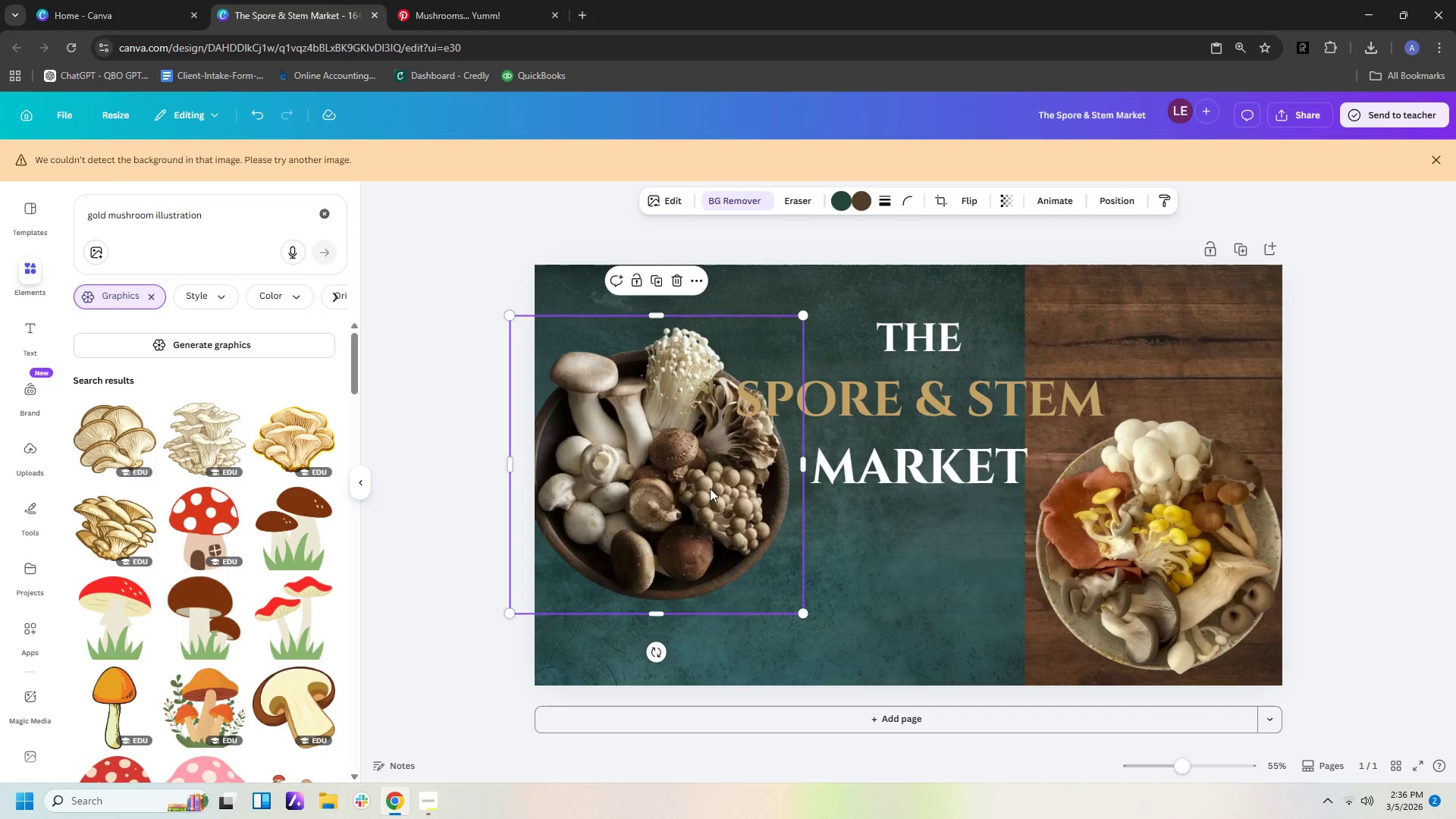 
left_click_drag(start_coordinate=[706, 491], to_coordinate=[706, 505])
 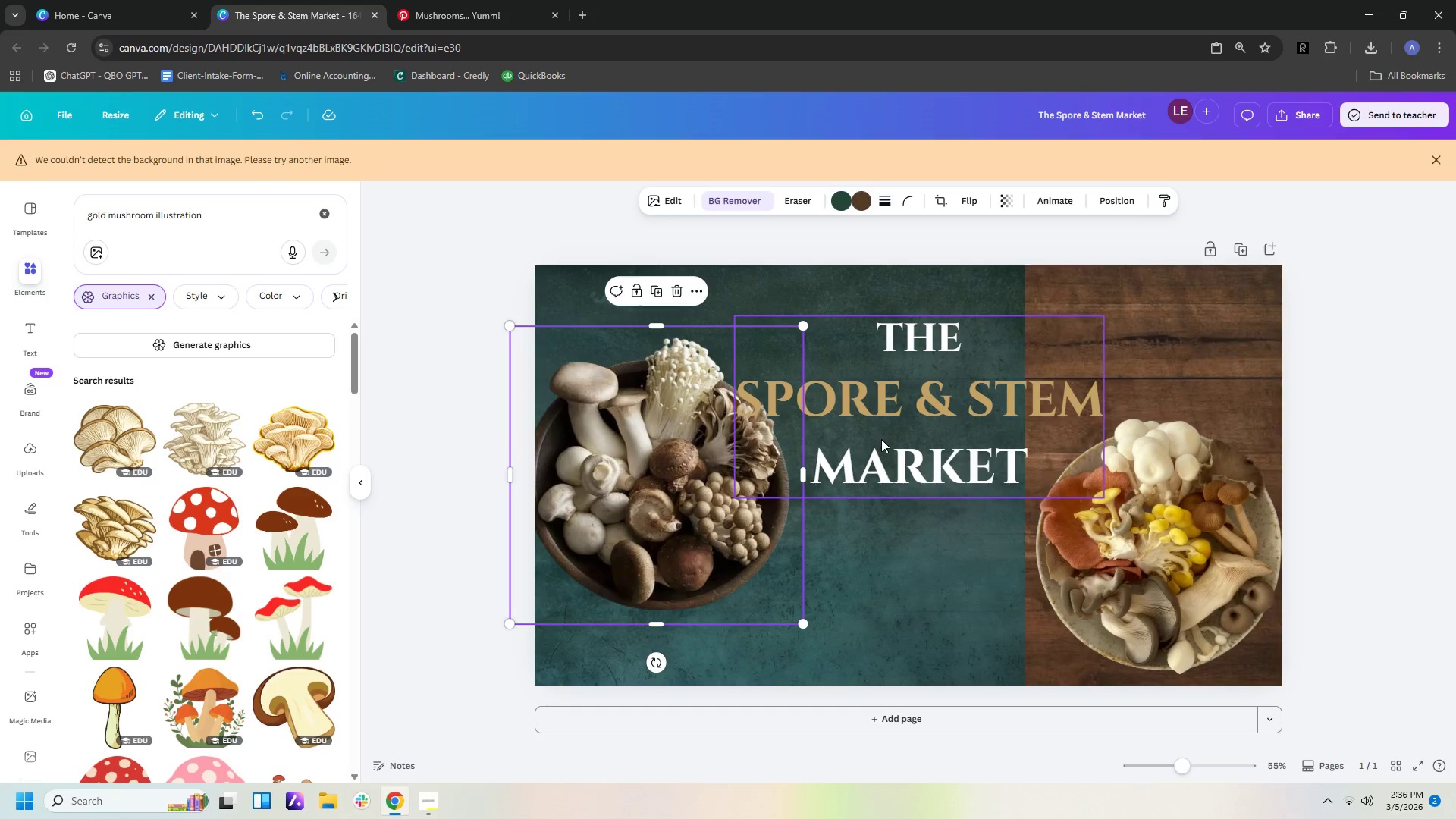 
left_click_drag(start_coordinate=[881, 439], to_coordinate=[886, 410])
 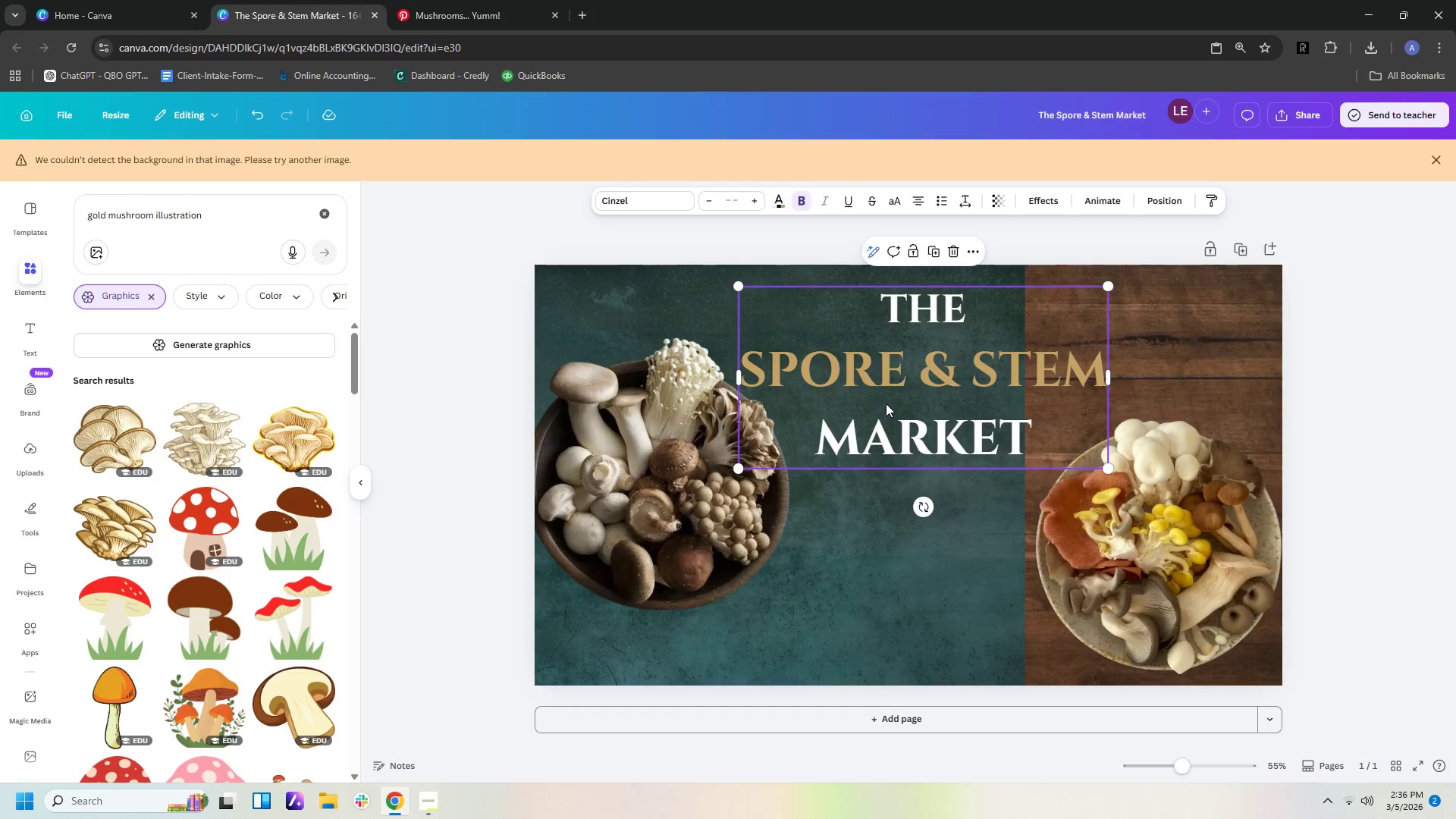 
left_click_drag(start_coordinate=[890, 388], to_coordinate=[890, 416])
 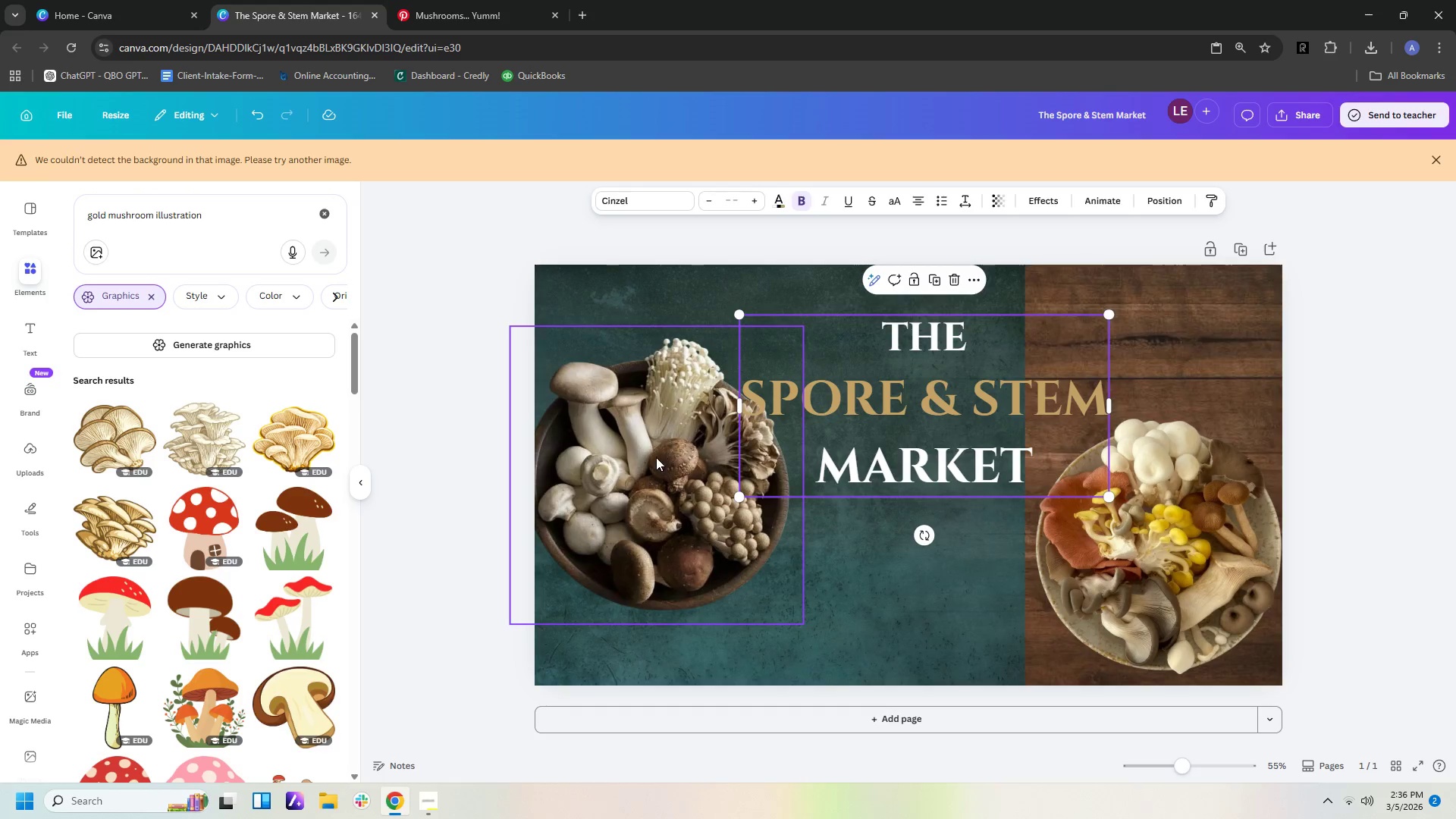 
left_click([656, 457])
 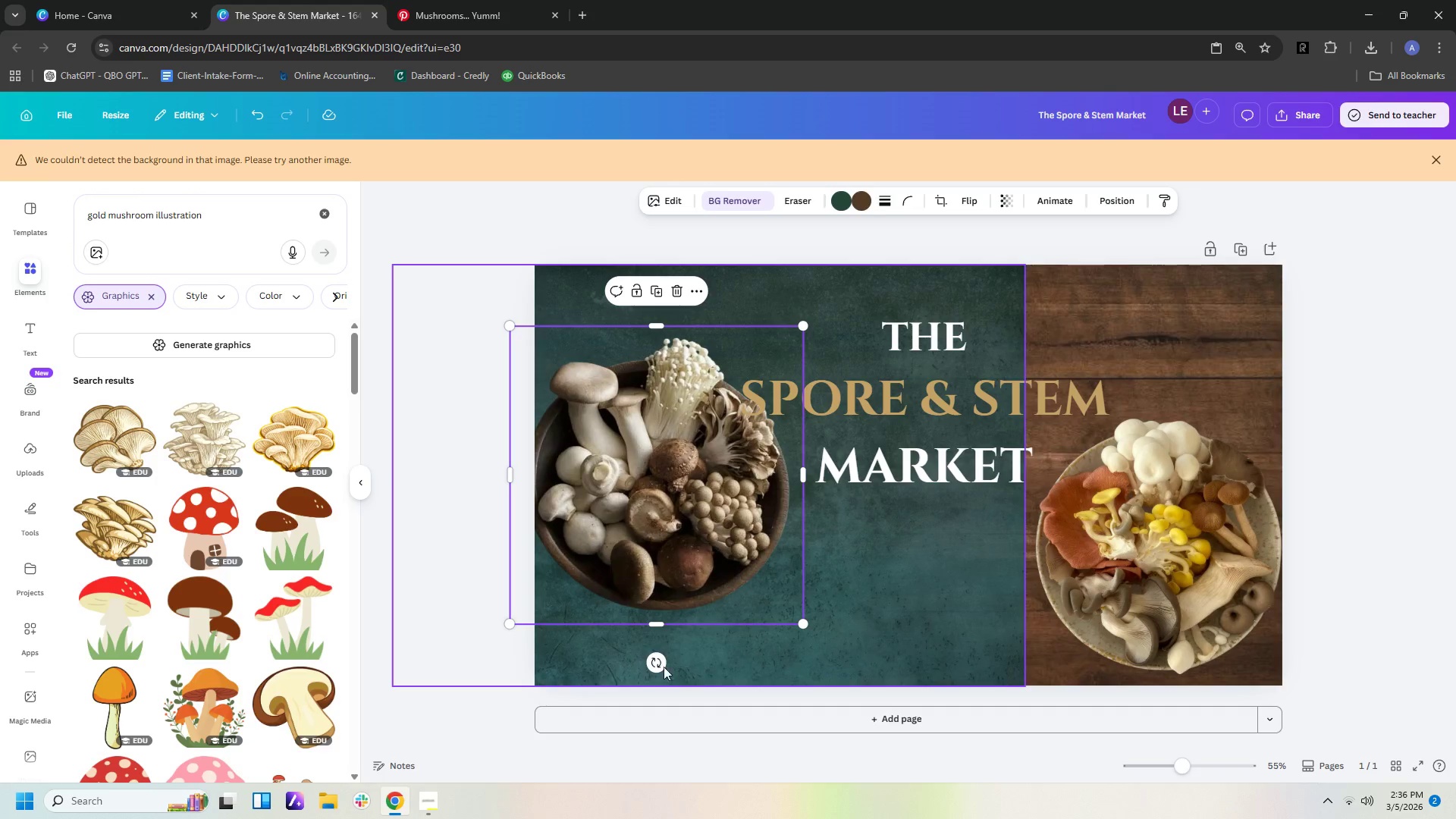 
left_click_drag(start_coordinate=[657, 664], to_coordinate=[660, 620])
 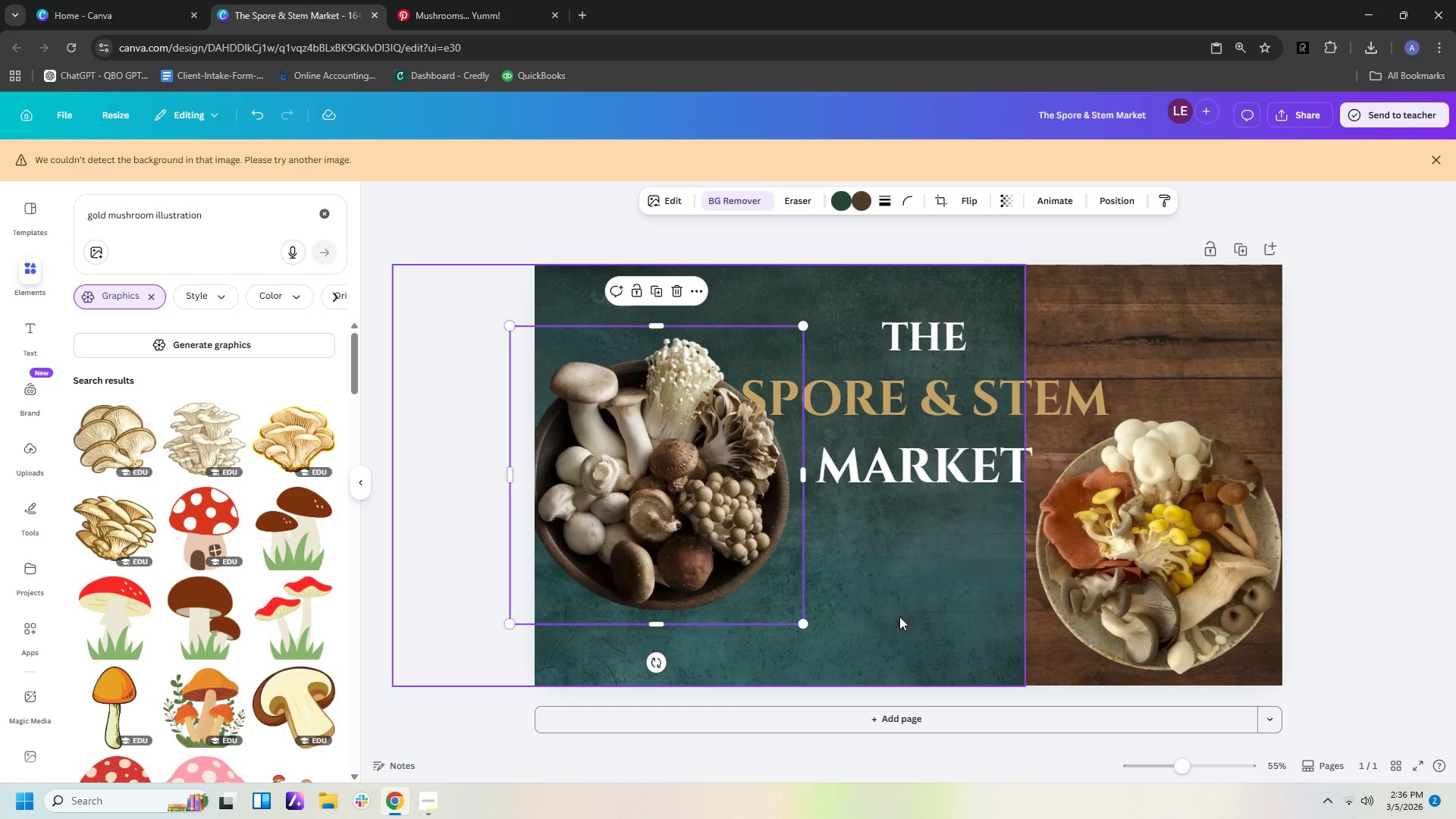 
left_click([910, 612])
 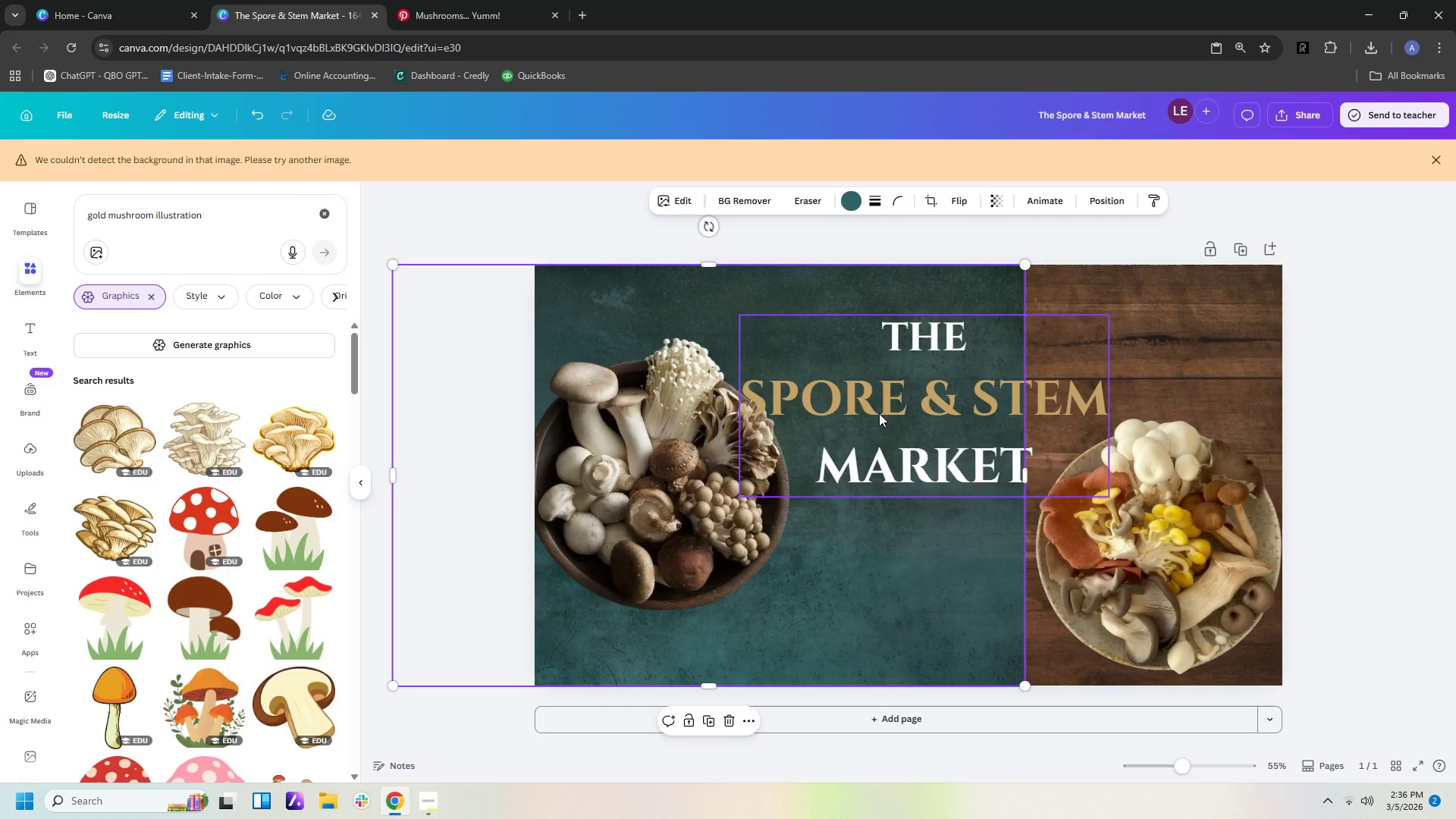 
left_click_drag(start_coordinate=[897, 403], to_coordinate=[901, 406])
 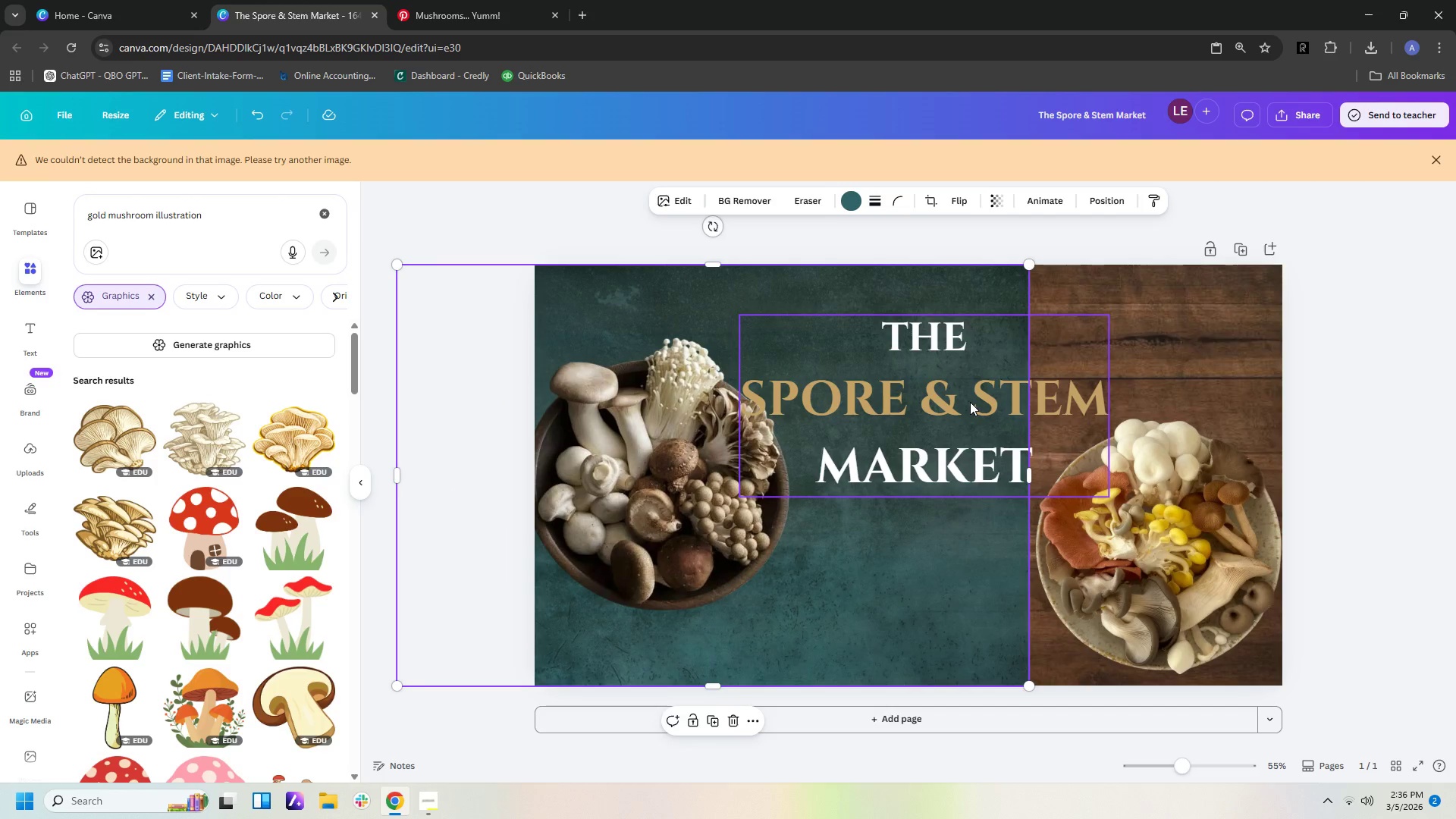 
left_click_drag(start_coordinate=[970, 402], to_coordinate=[962, 400])
 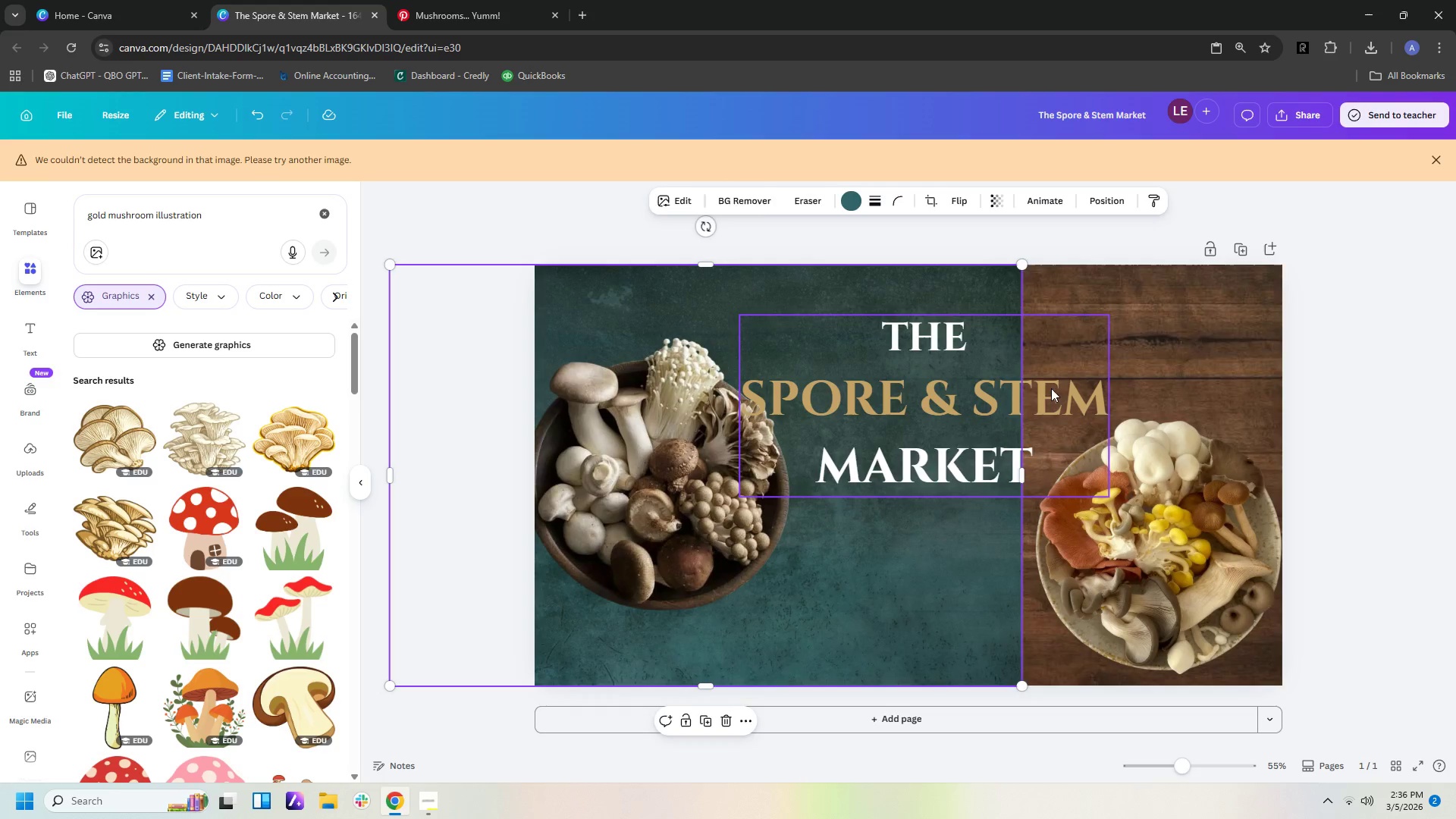 
left_click_drag(start_coordinate=[1050, 398], to_coordinate=[1053, 375])
 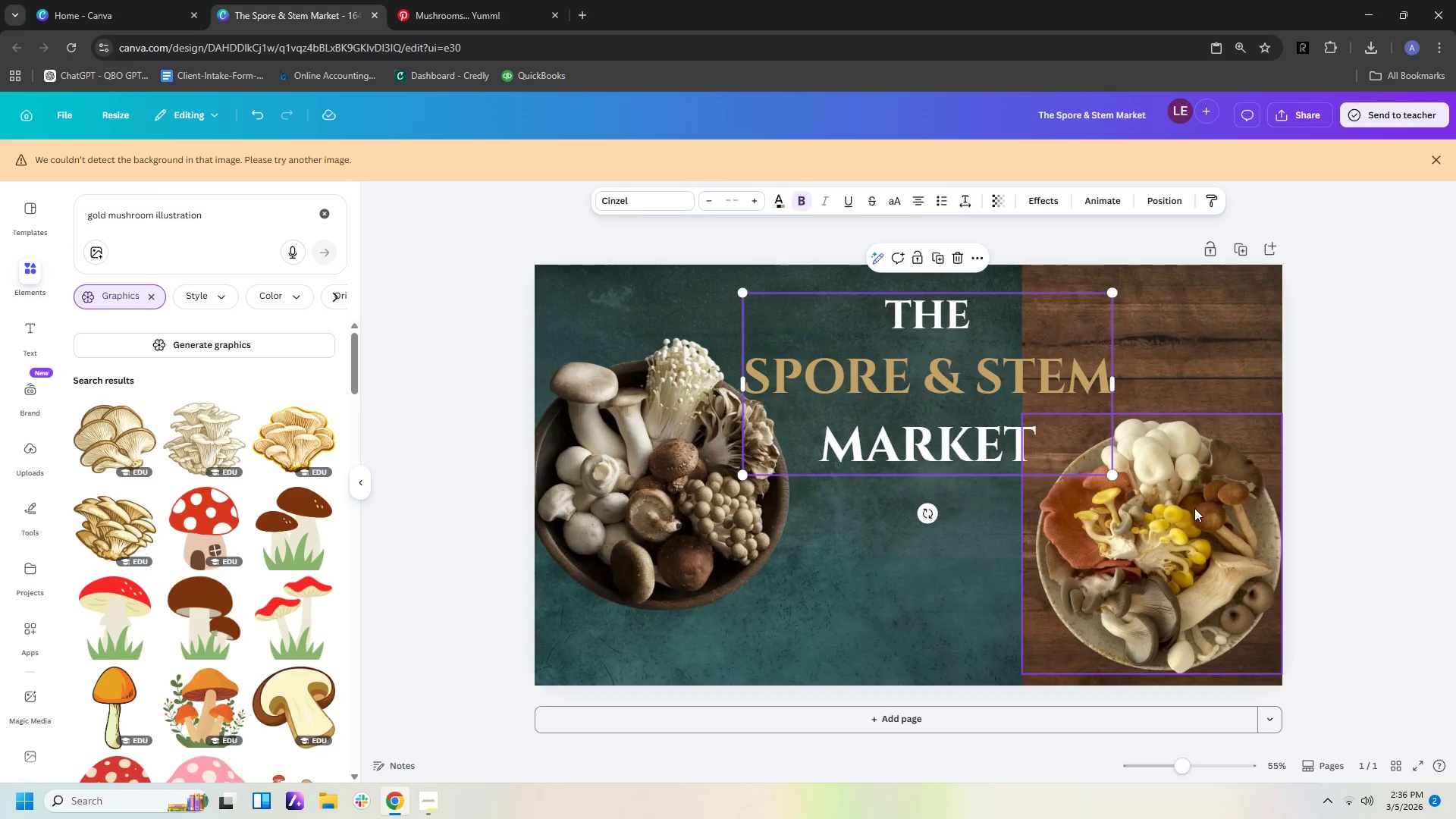 
left_click([1194, 508])
 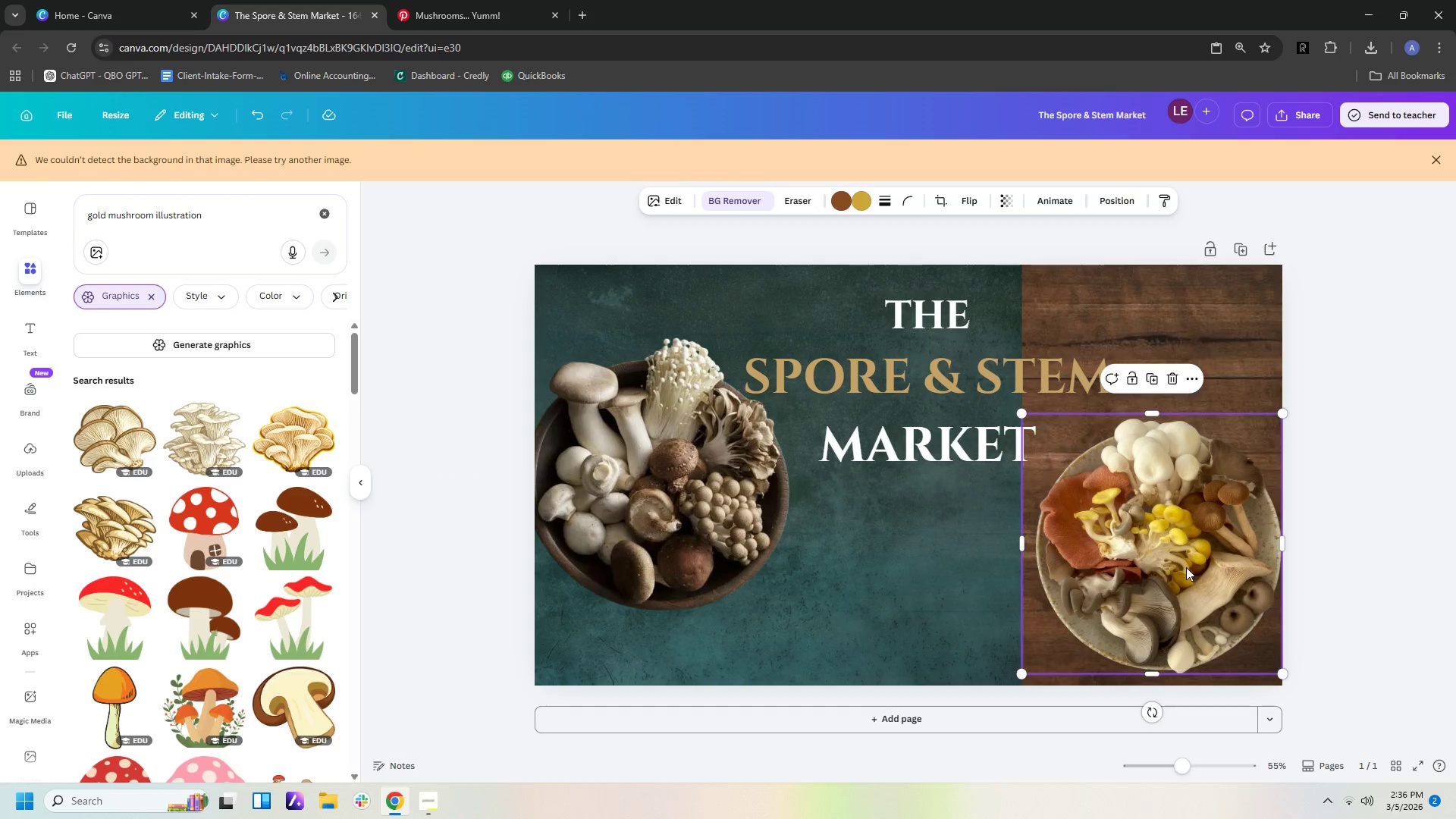 
left_click_drag(start_coordinate=[1186, 567], to_coordinate=[1186, 589])
 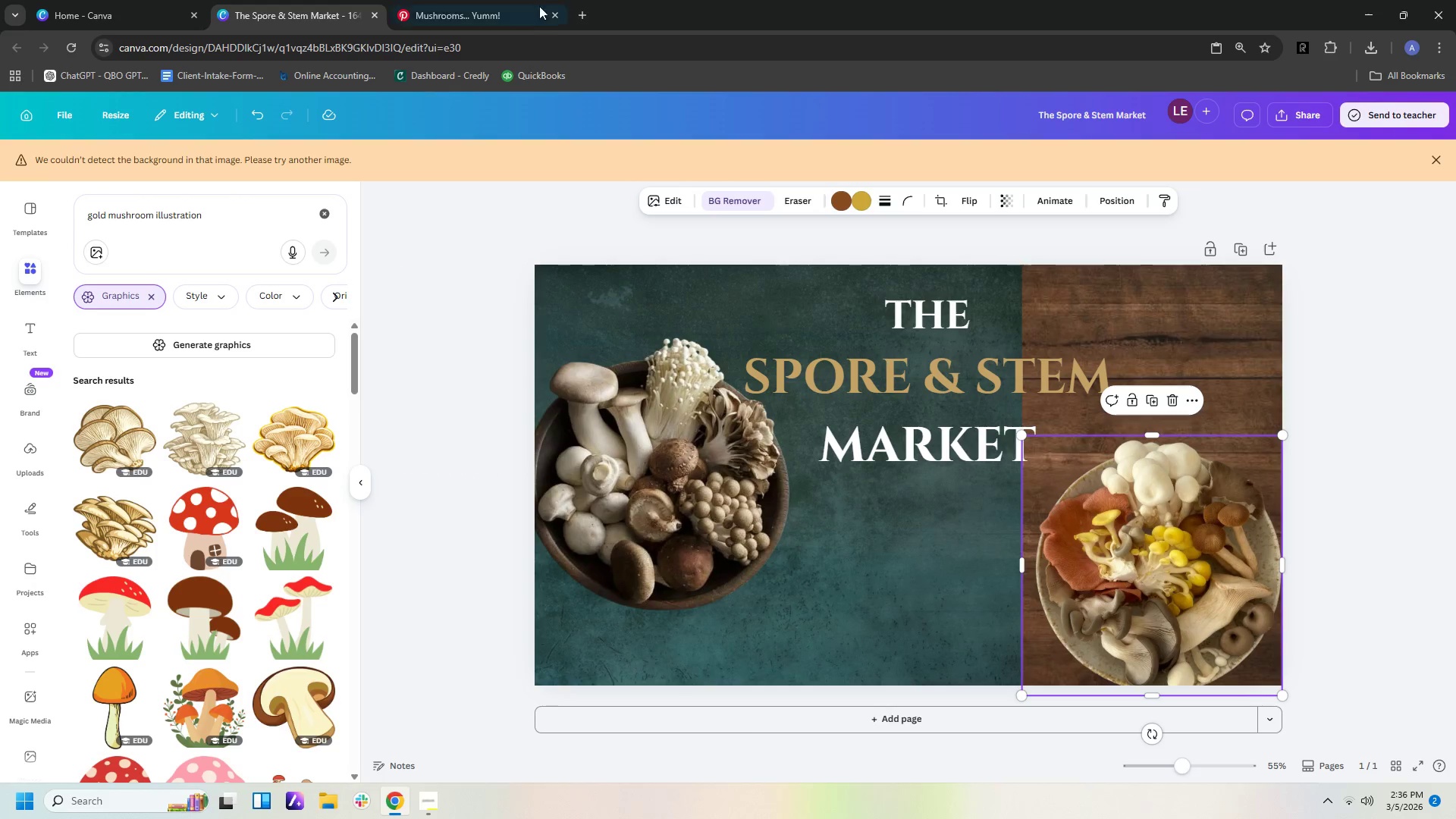 
left_click([524, 20])
 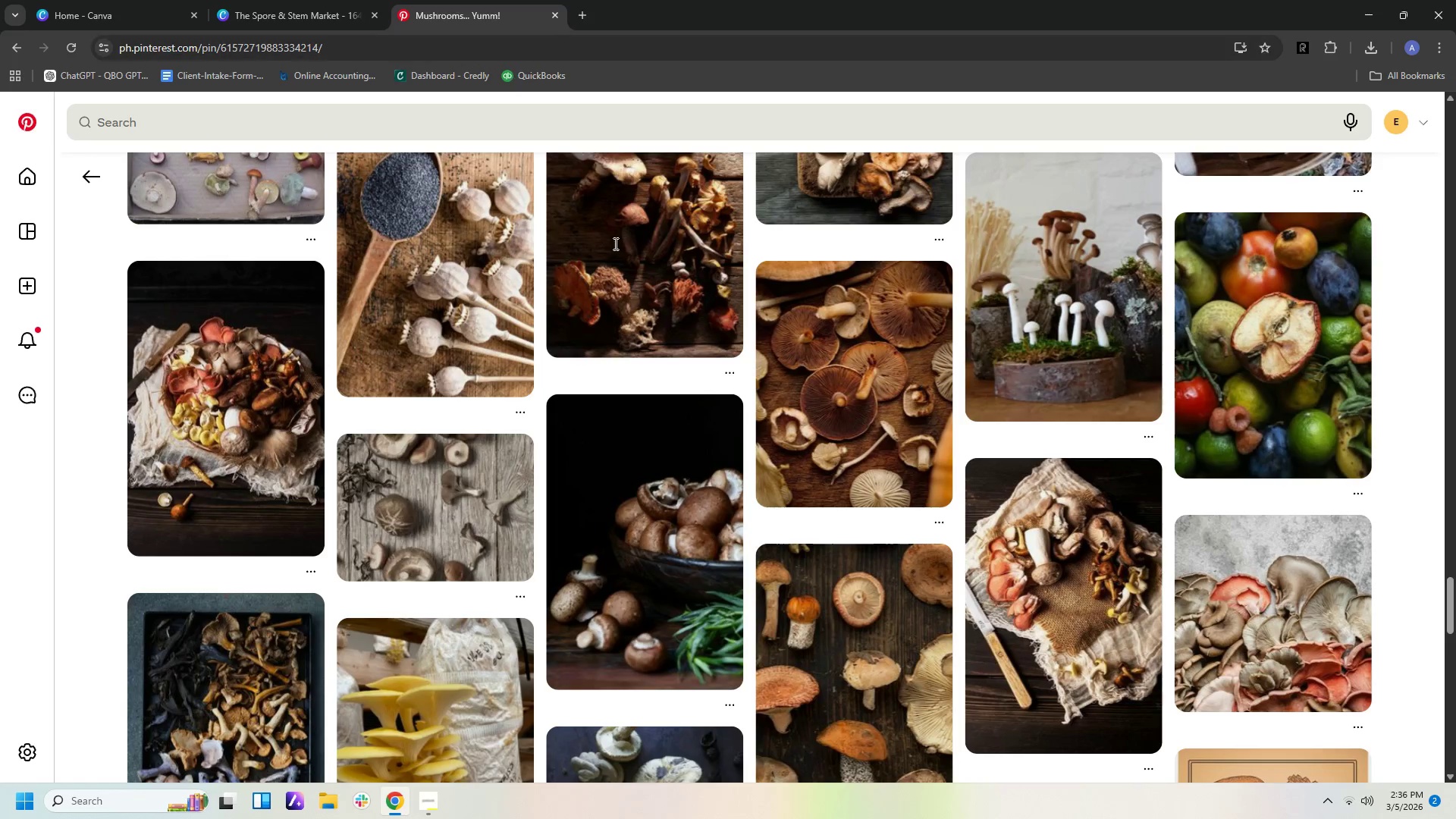 
mouse_move([684, 446])
 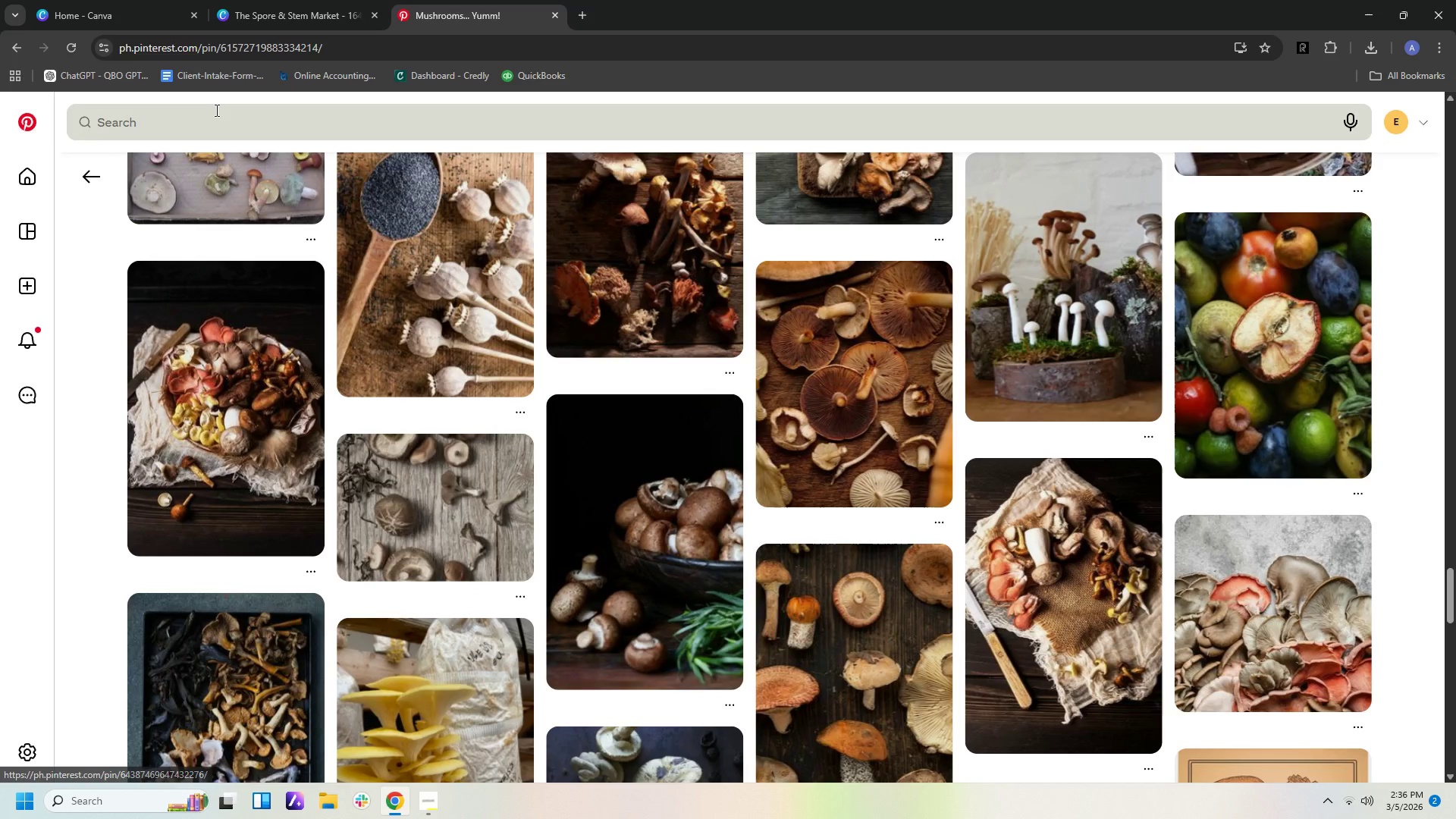 
left_click([218, 119])
 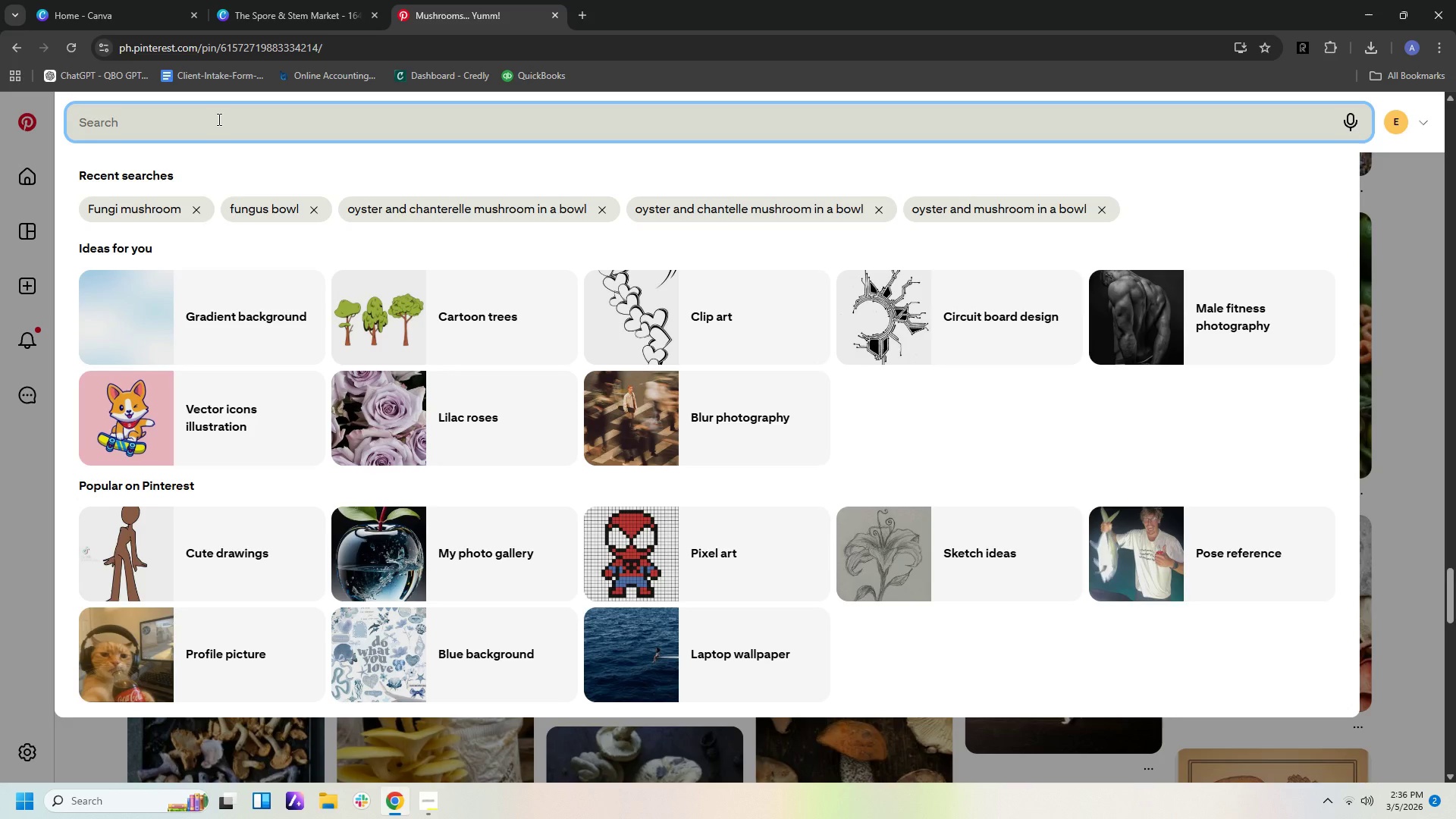 
type(fungi un )
key(Backspace)
key(Backspace)
key(Backspace)
type(in bowl)
 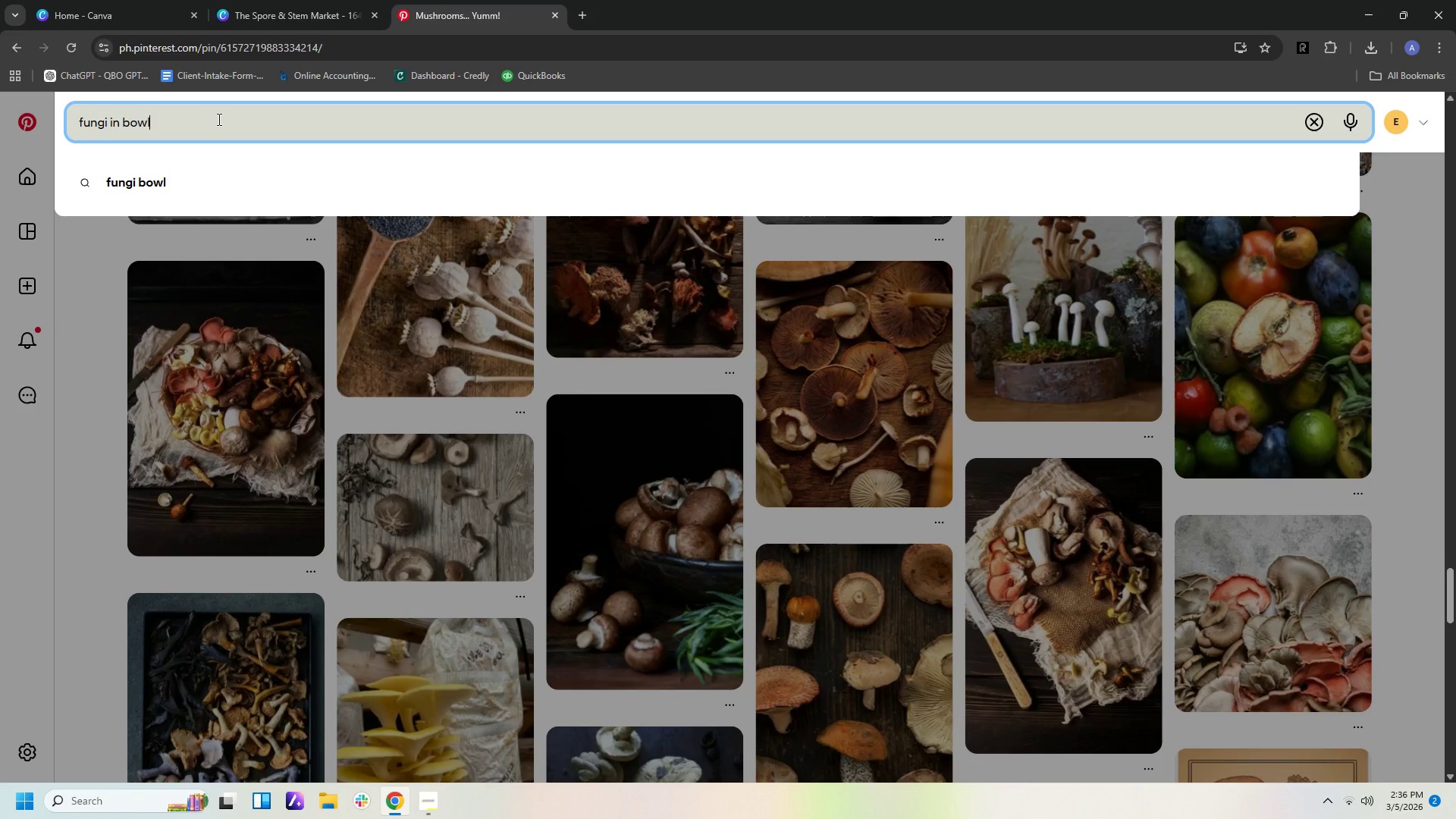 
key(Enter)
 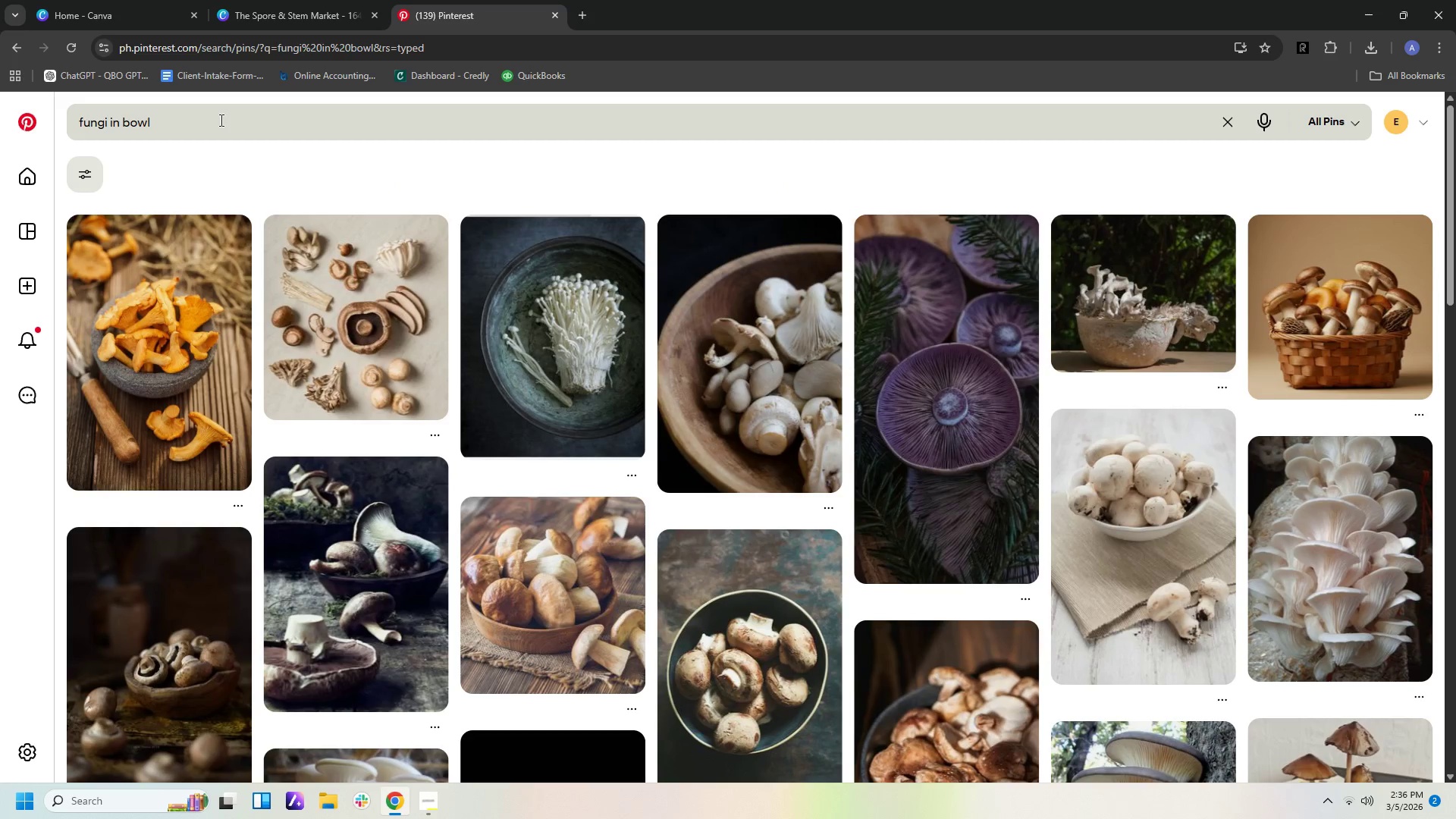 
wait(7.83)
 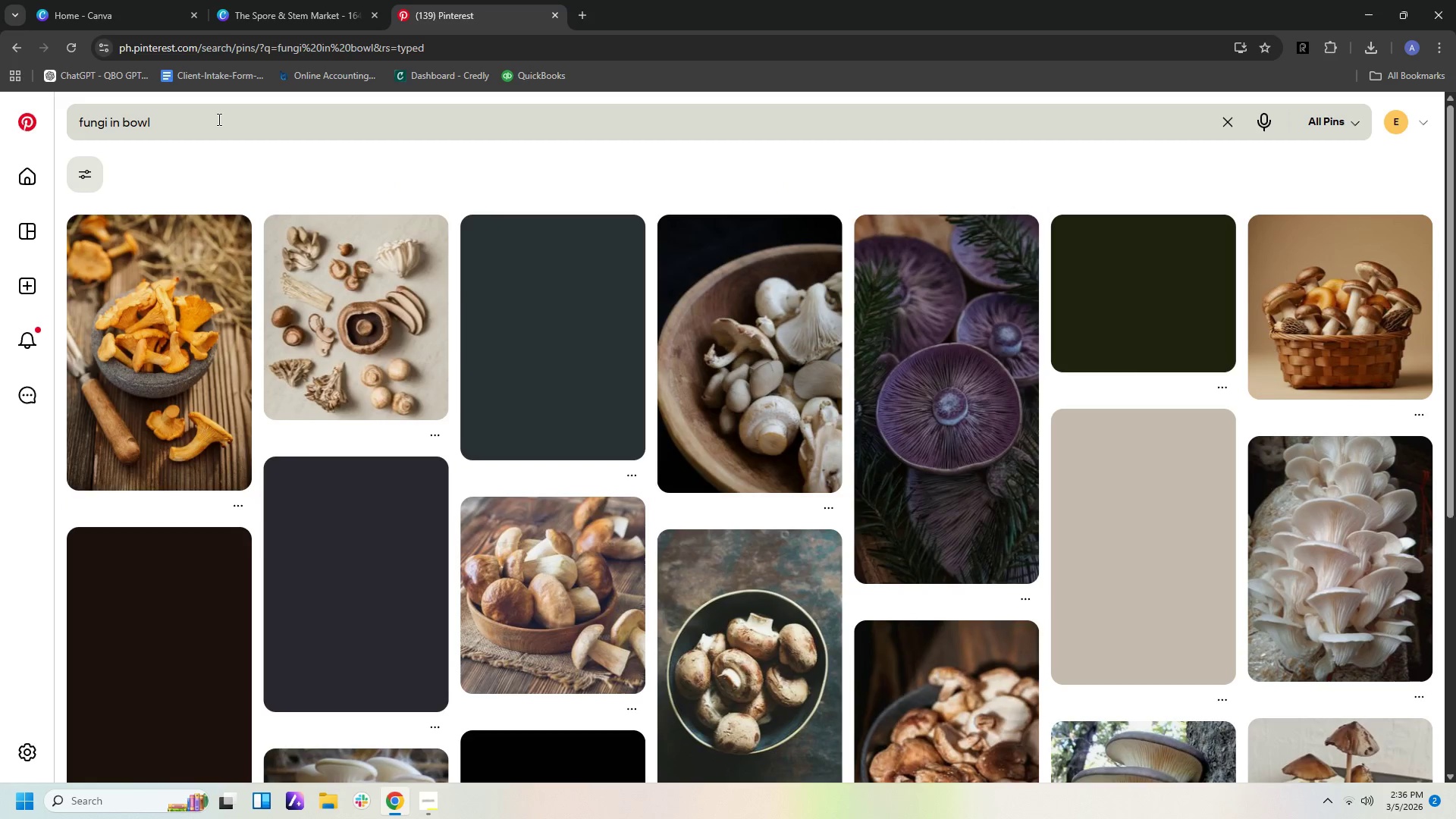 
left_click([1326, 330])
 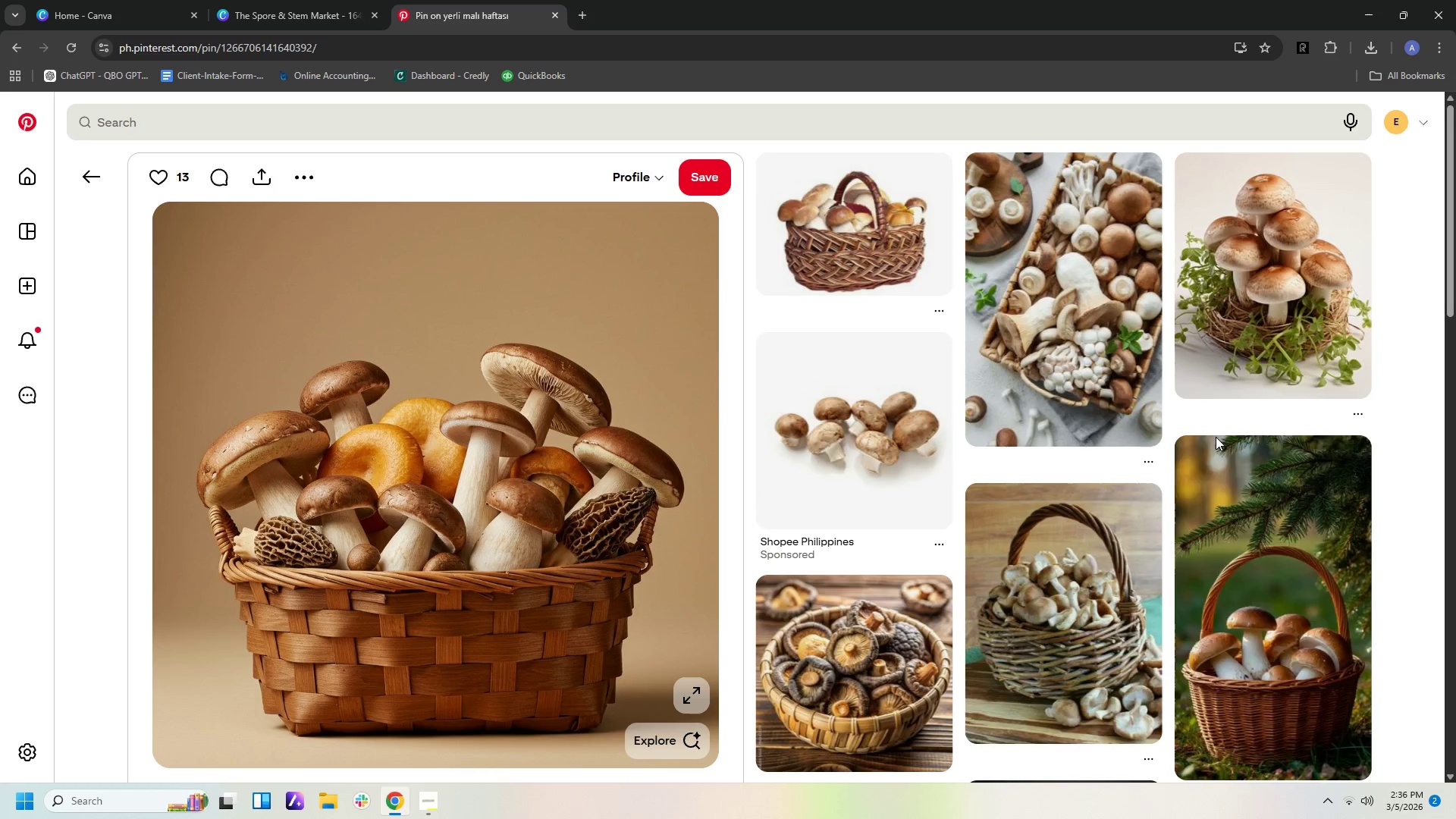 
scroll: coordinate [697, 733], scroll_direction: down, amount: 21.0
 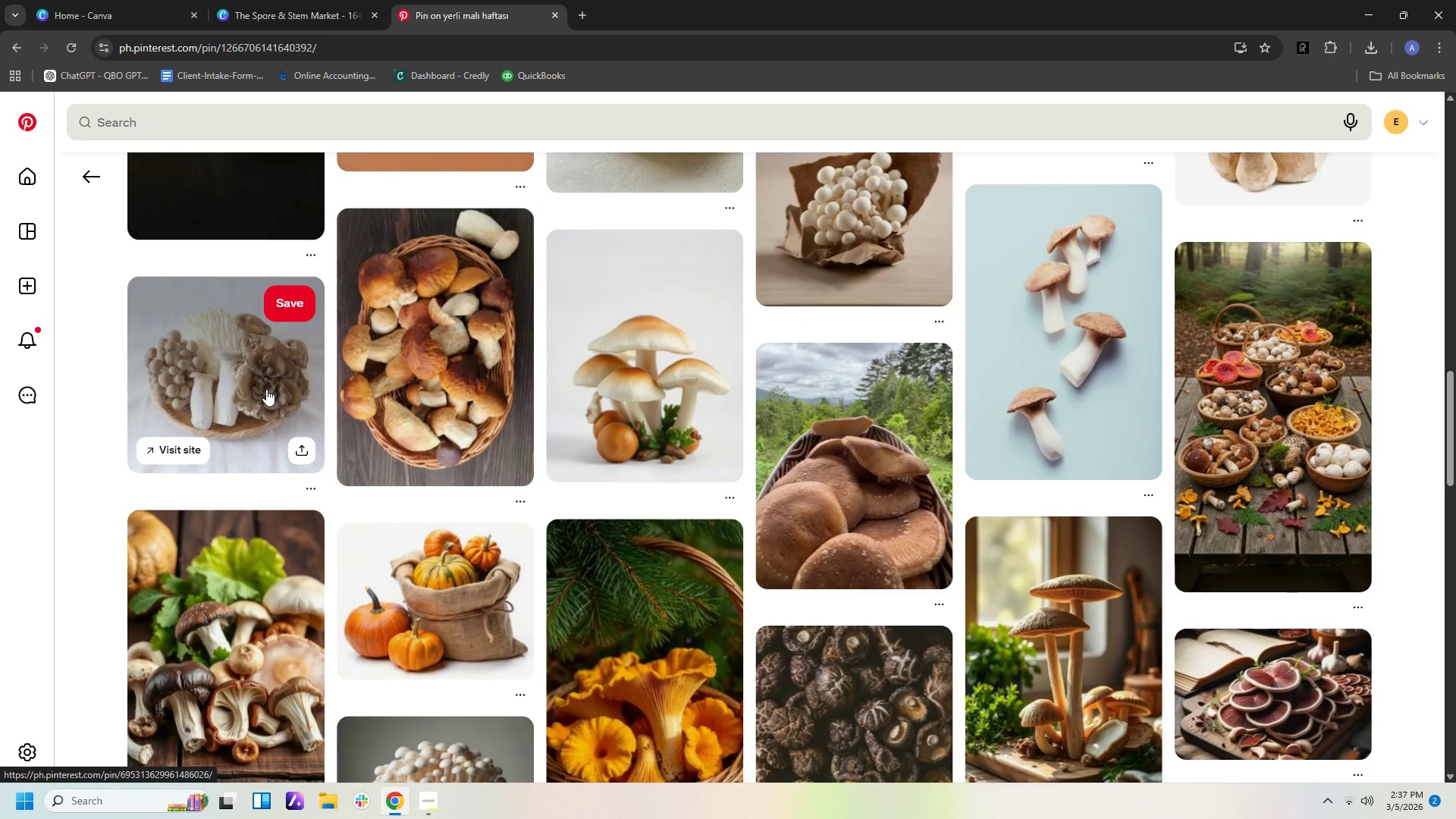 
left_click([266, 389])
 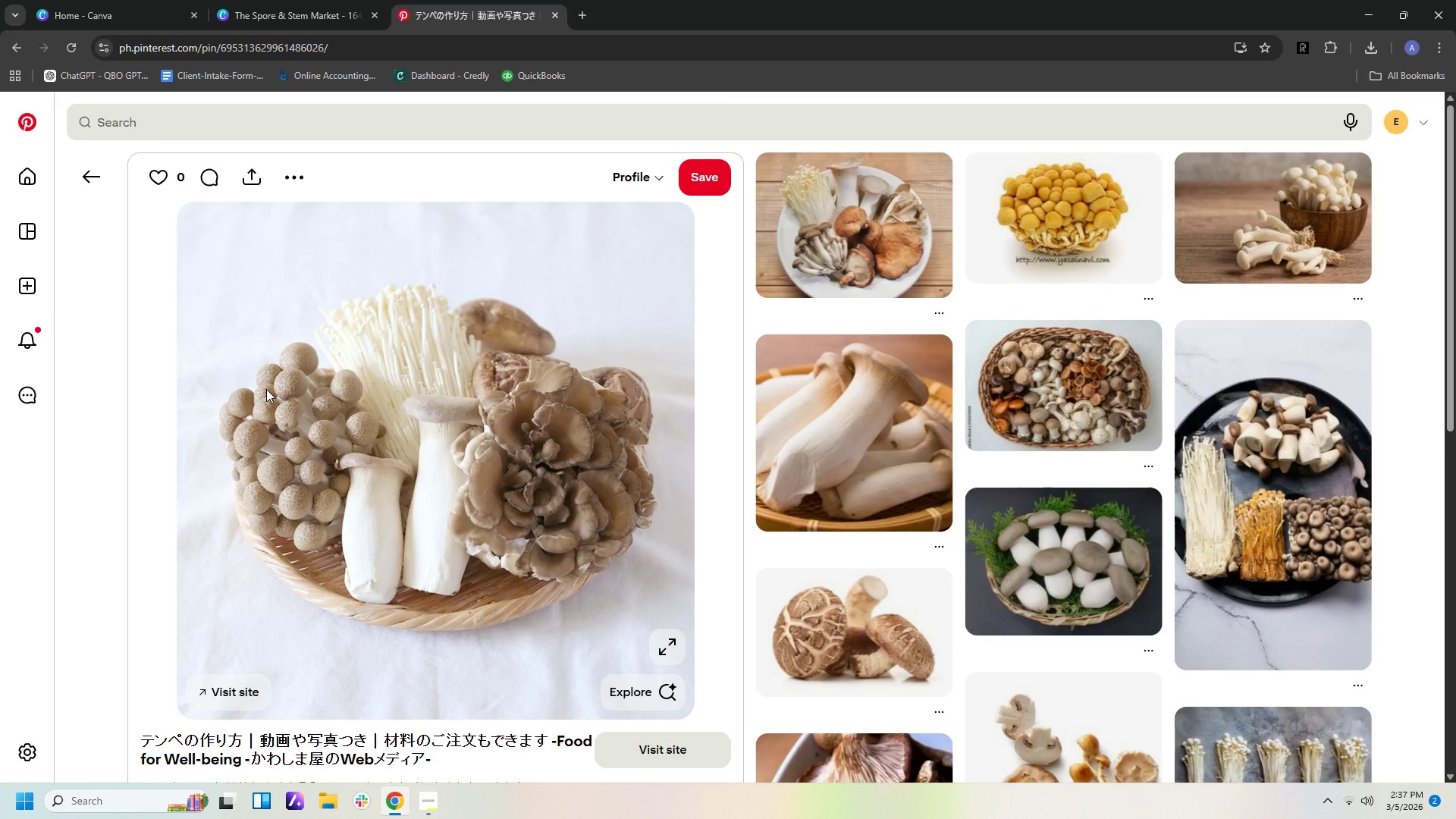 
scroll: coordinate [987, 521], scroll_direction: down, amount: 15.0
 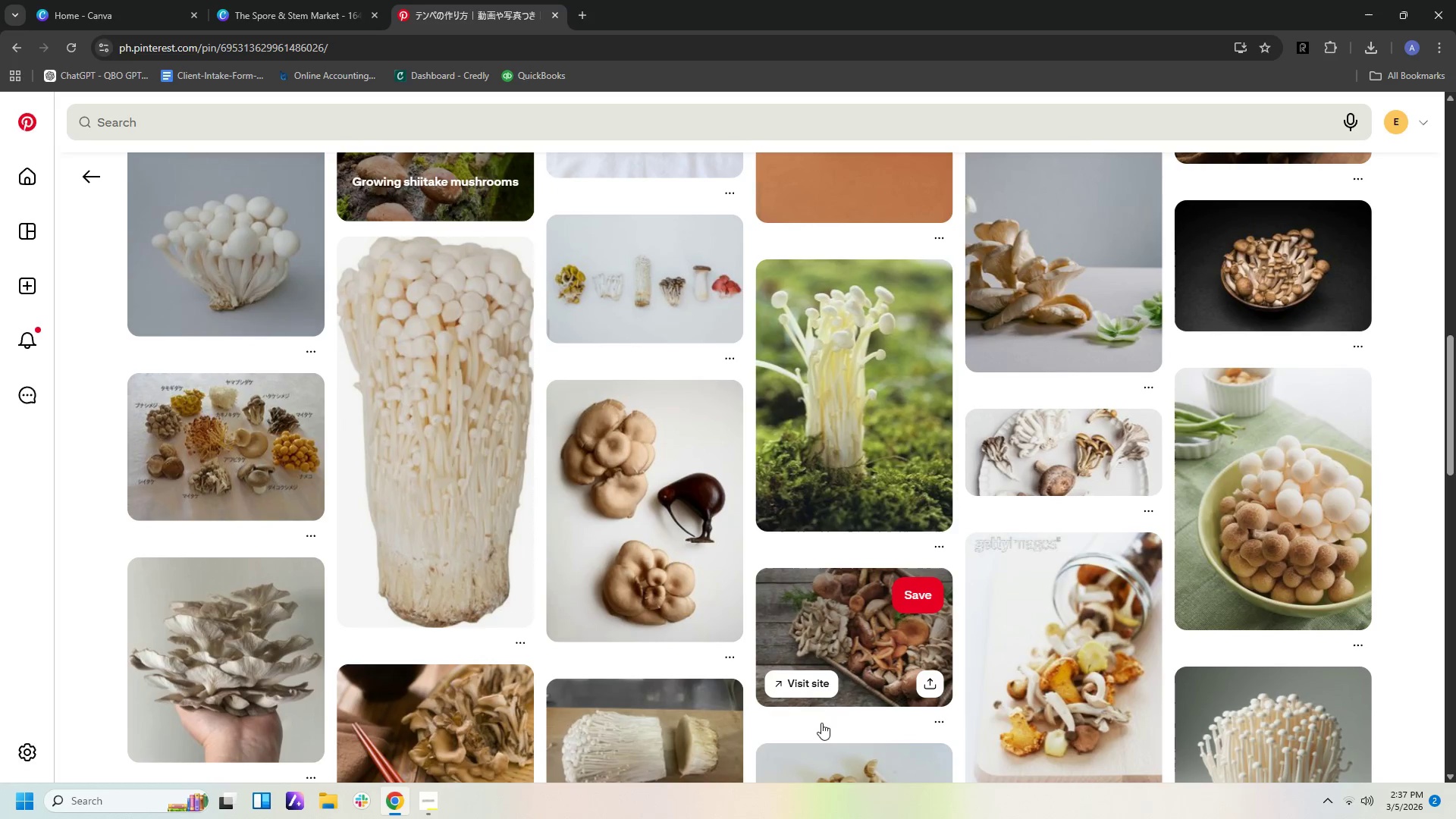 
left_click([858, 671])
 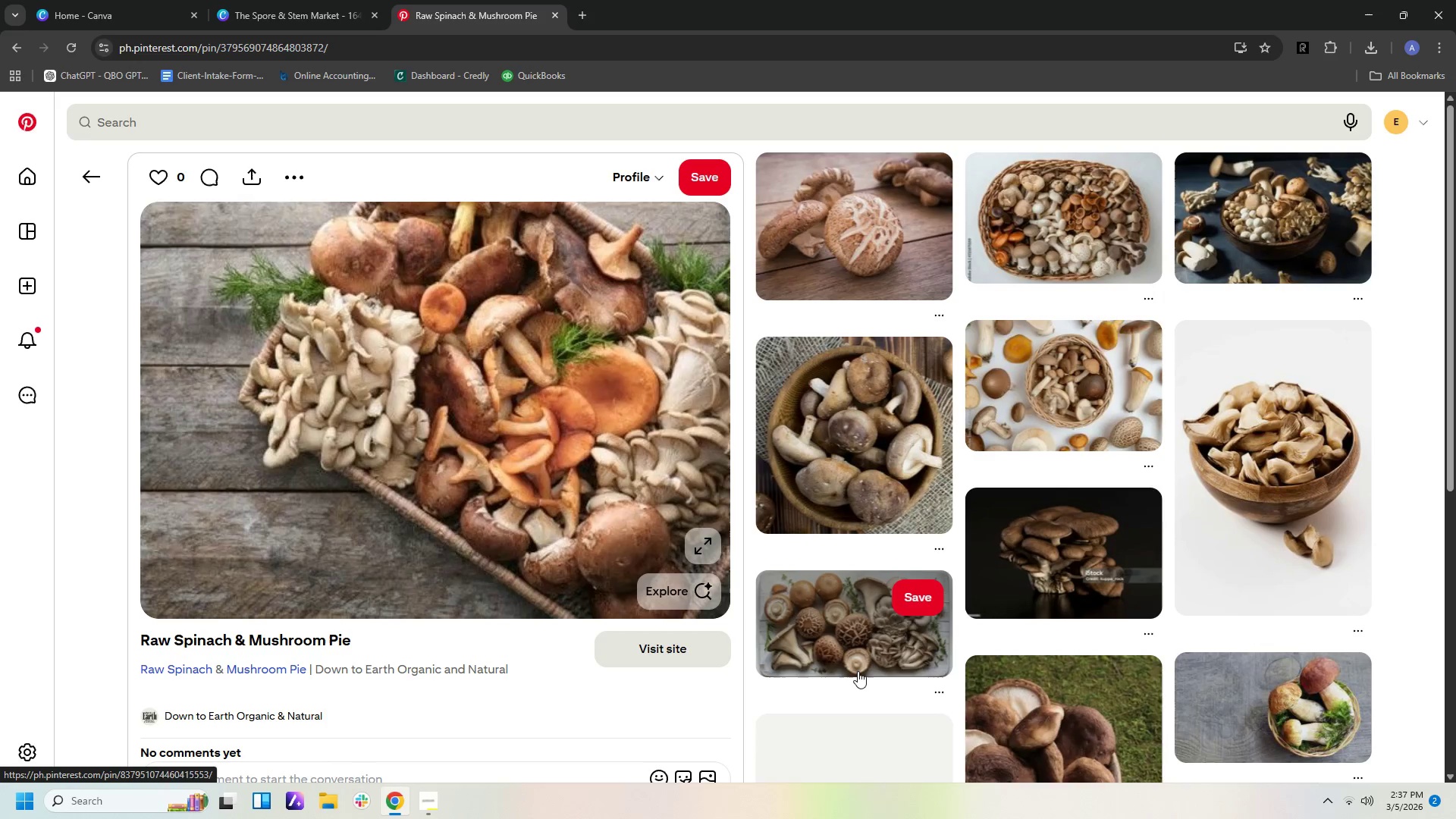 
scroll: coordinate [1018, 543], scroll_direction: down, amount: 7.0
 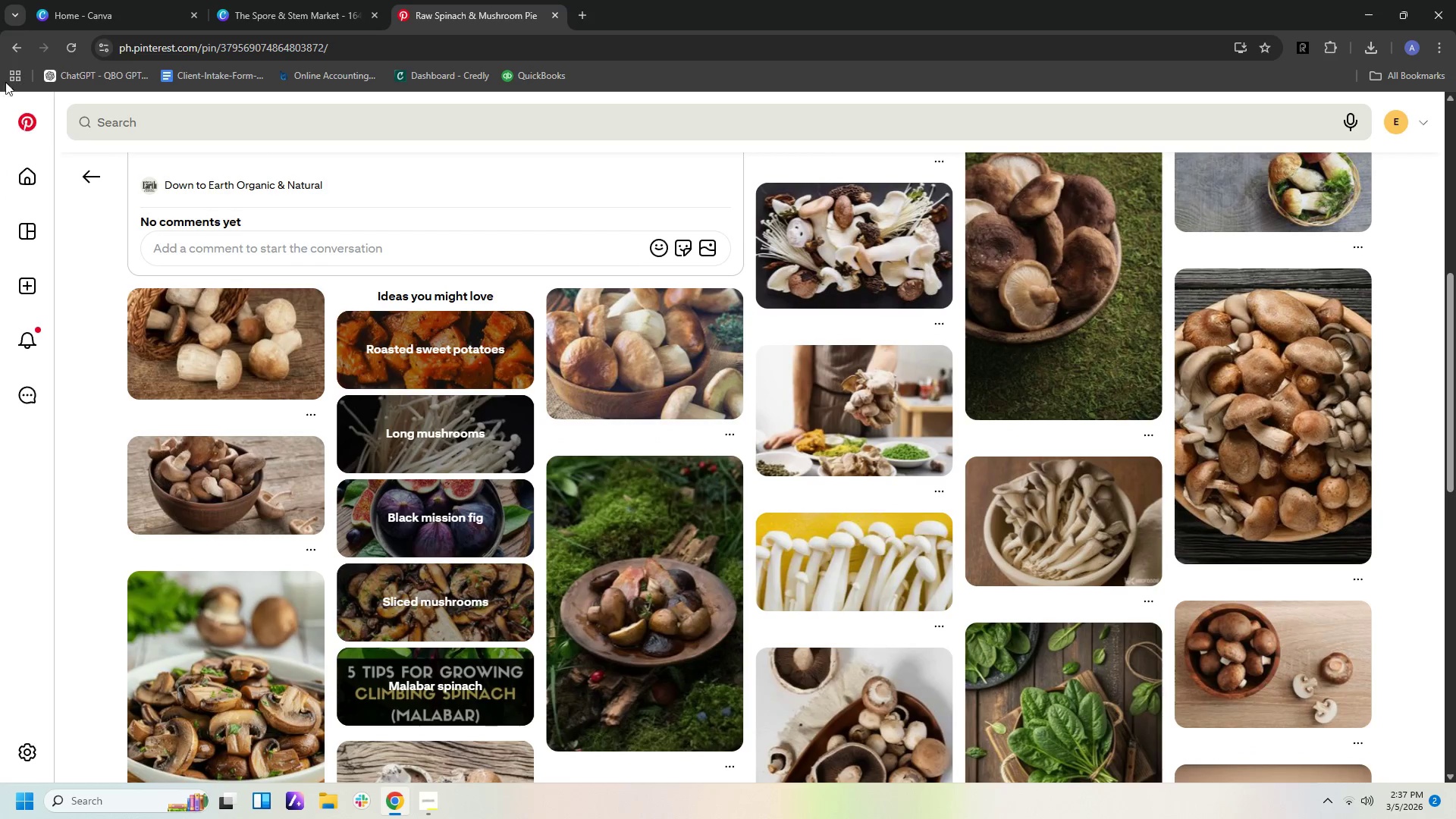 
left_click([82, 186])
 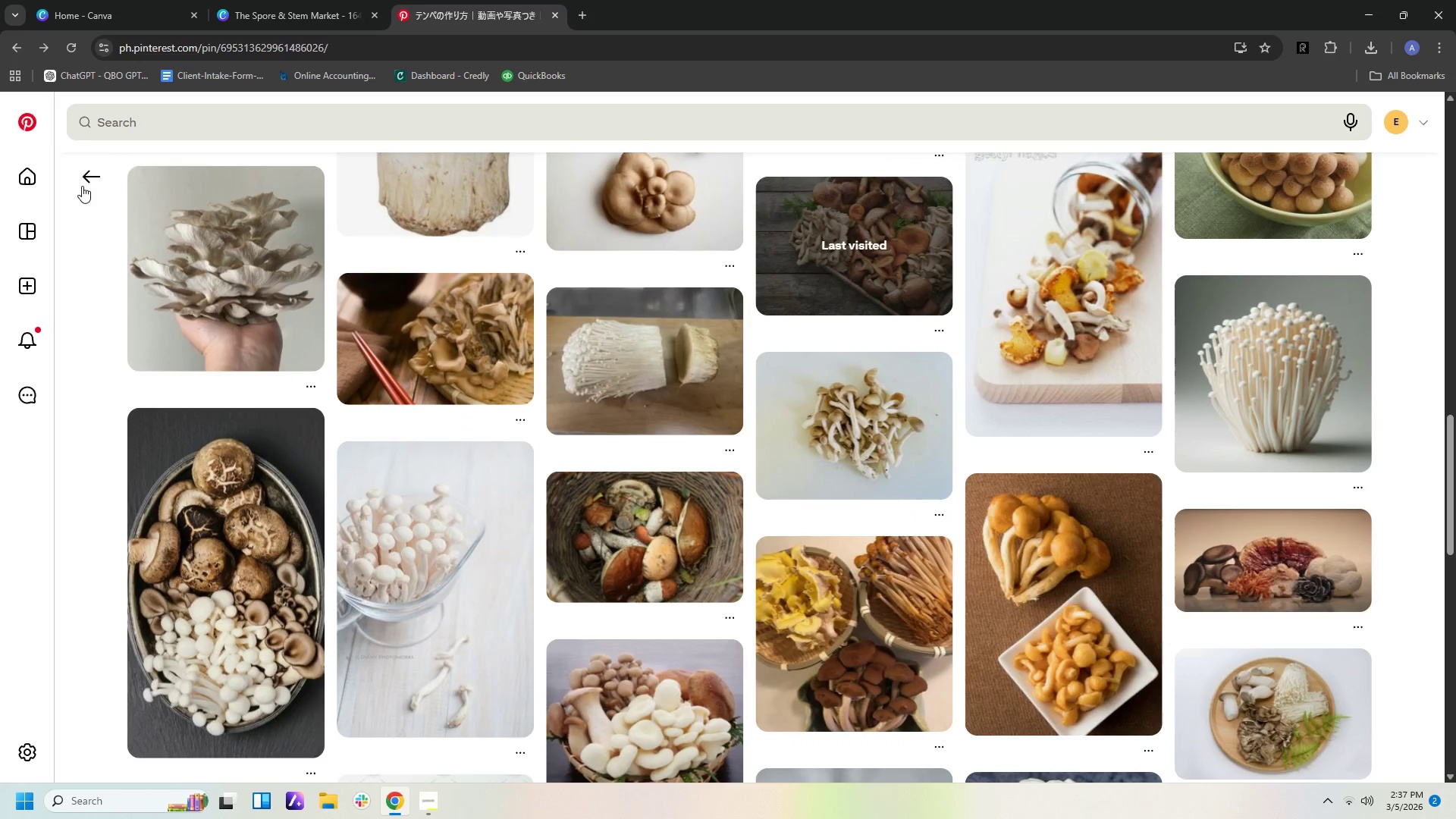 
left_click([82, 186])
 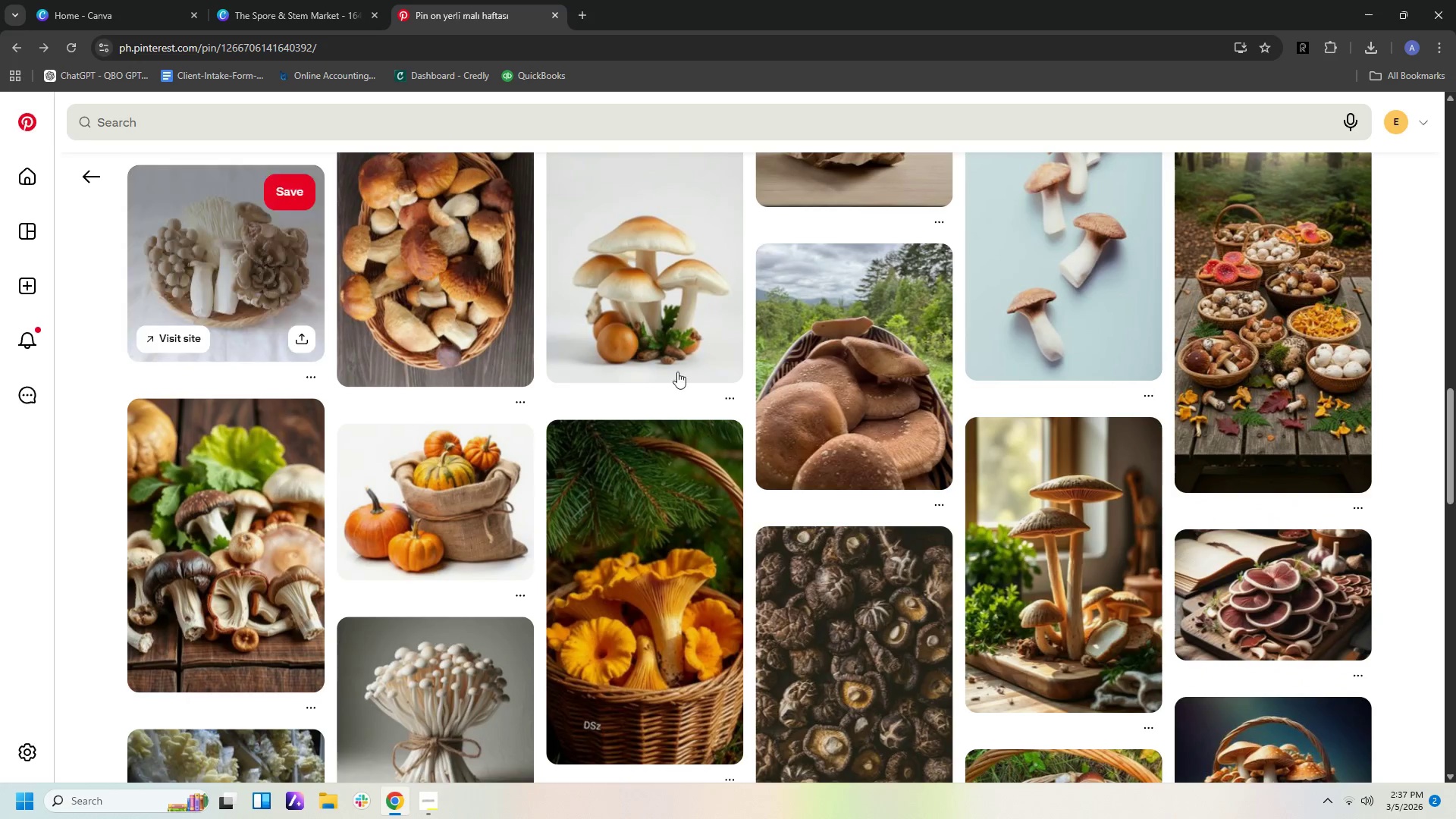 
scroll: coordinate [837, 516], scroll_direction: down, amount: 4.0
 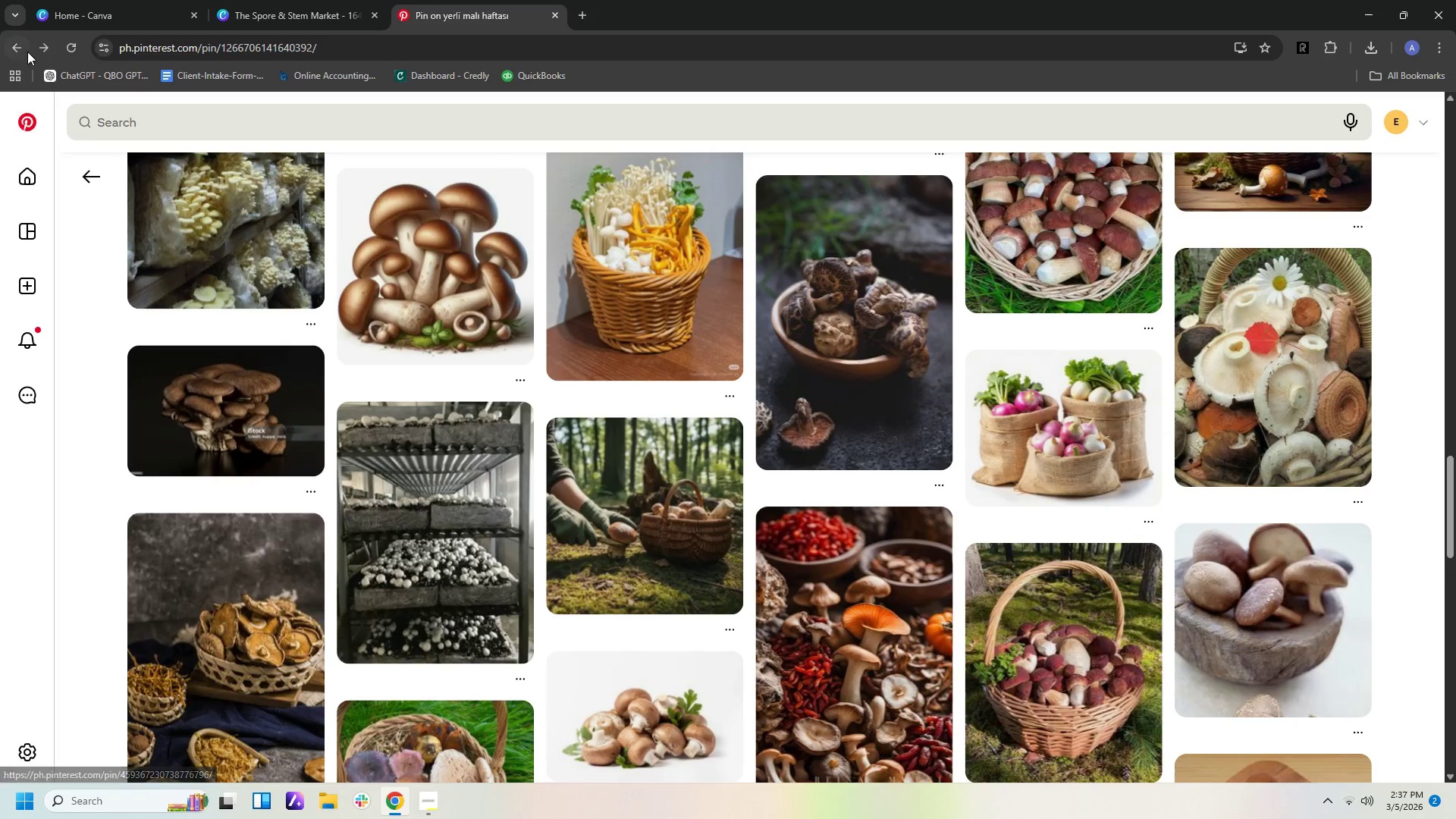 
left_click([88, 183])
 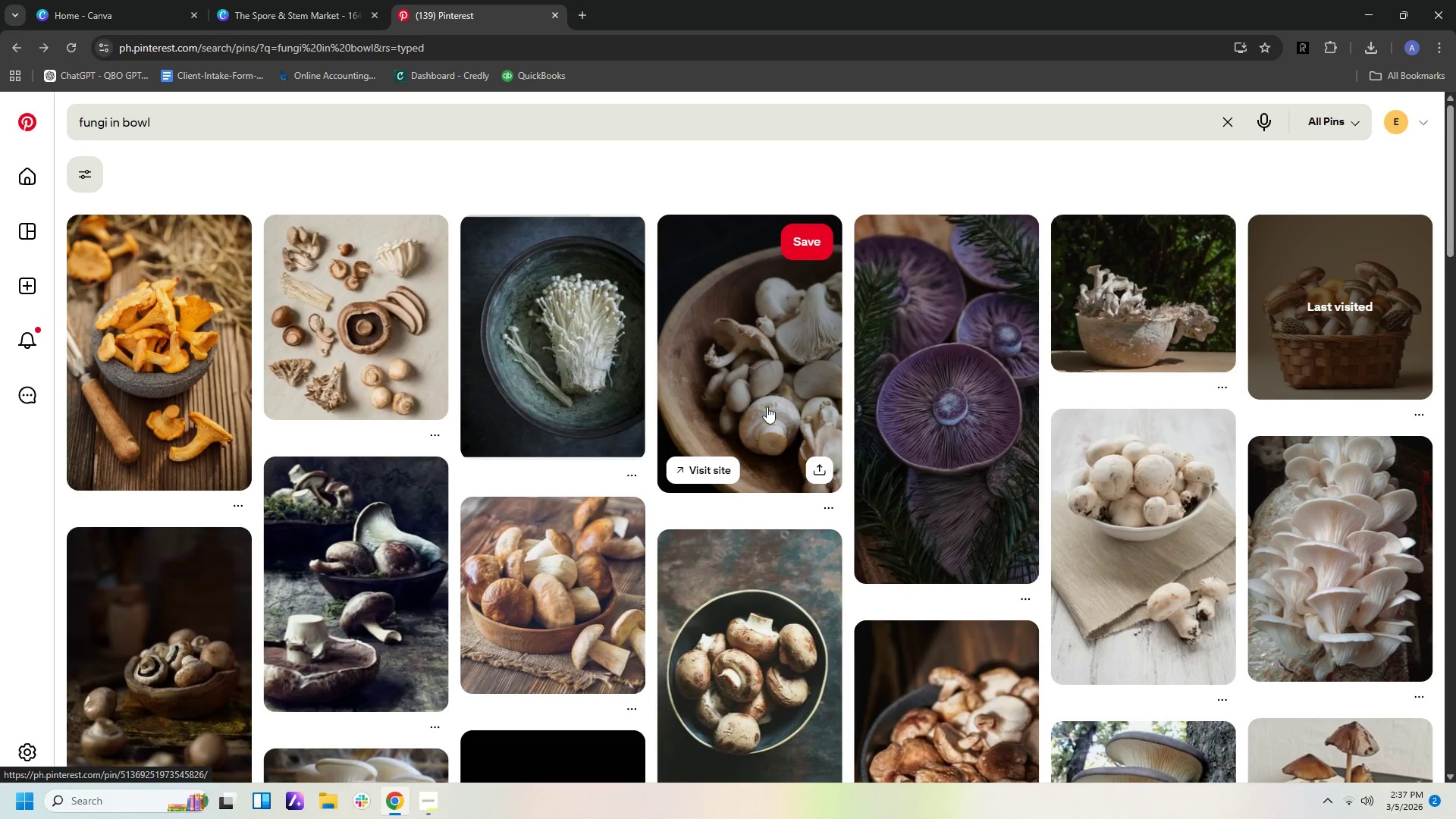 
left_click([609, 347])
 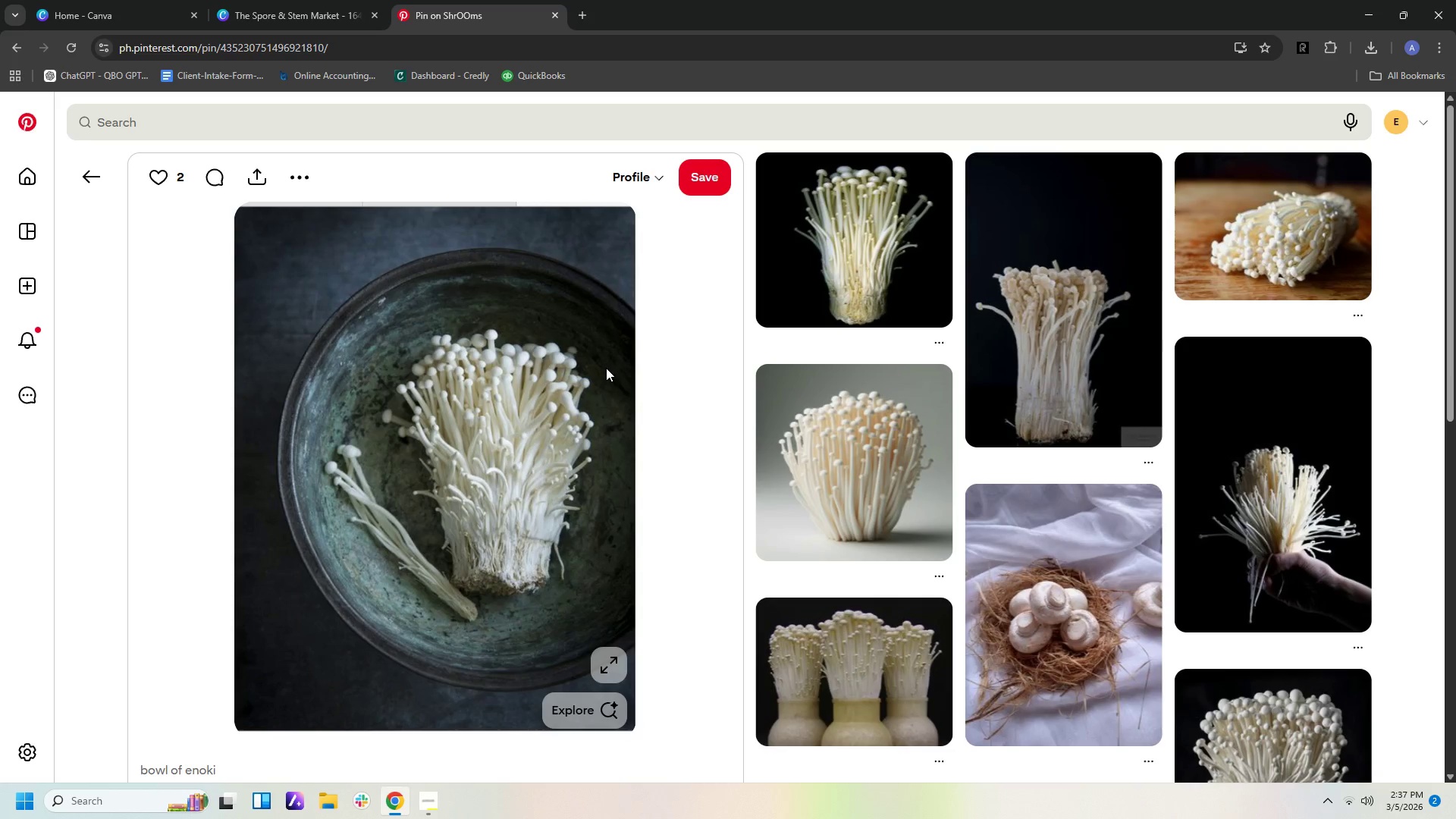 
scroll: coordinate [899, 647], scroll_direction: down, amount: 14.0
 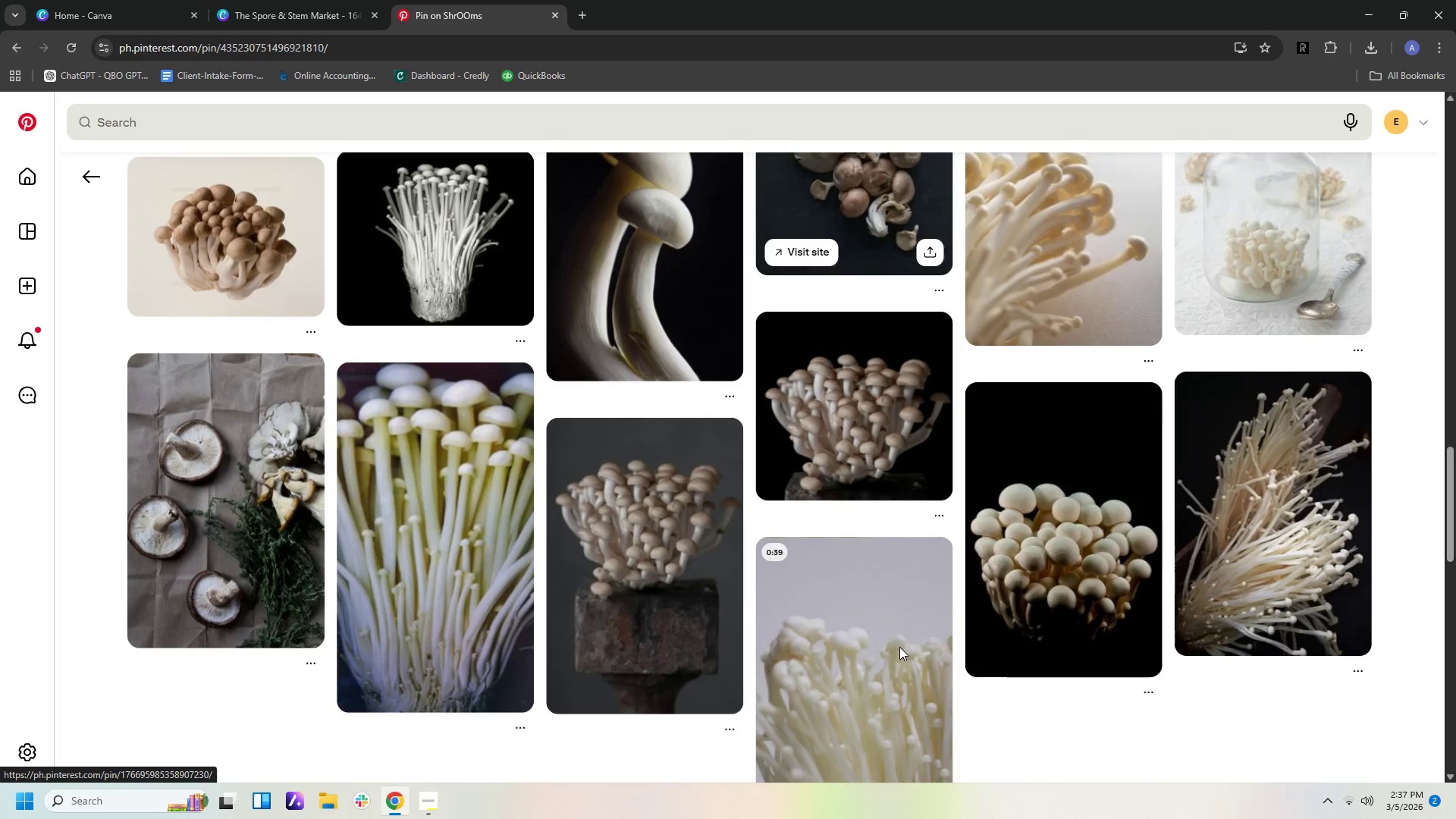 
scroll: coordinate [905, 635], scroll_direction: up, amount: 22.0
 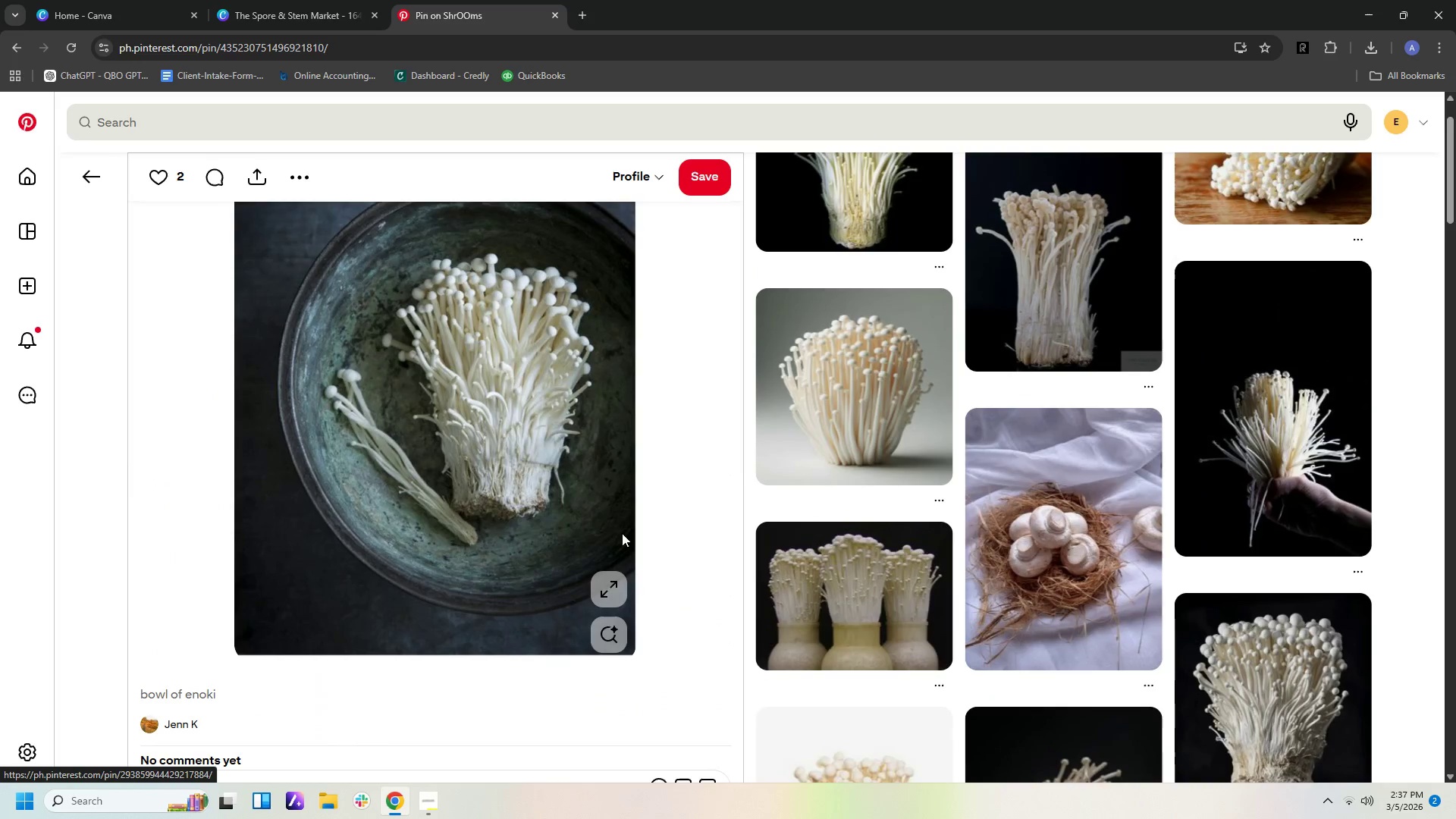 
left_click([502, 461])
 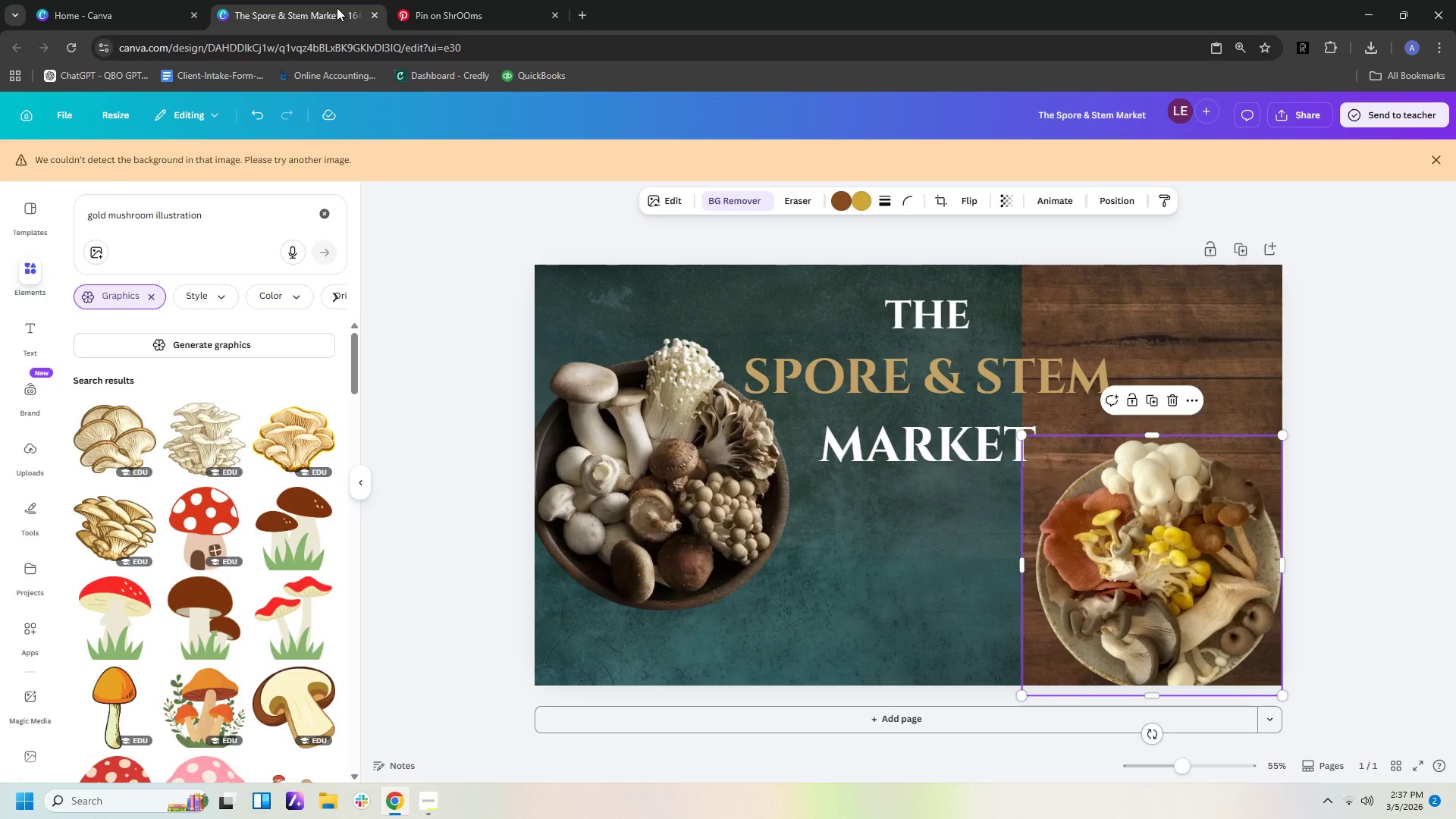 
left_click([422, 12])
 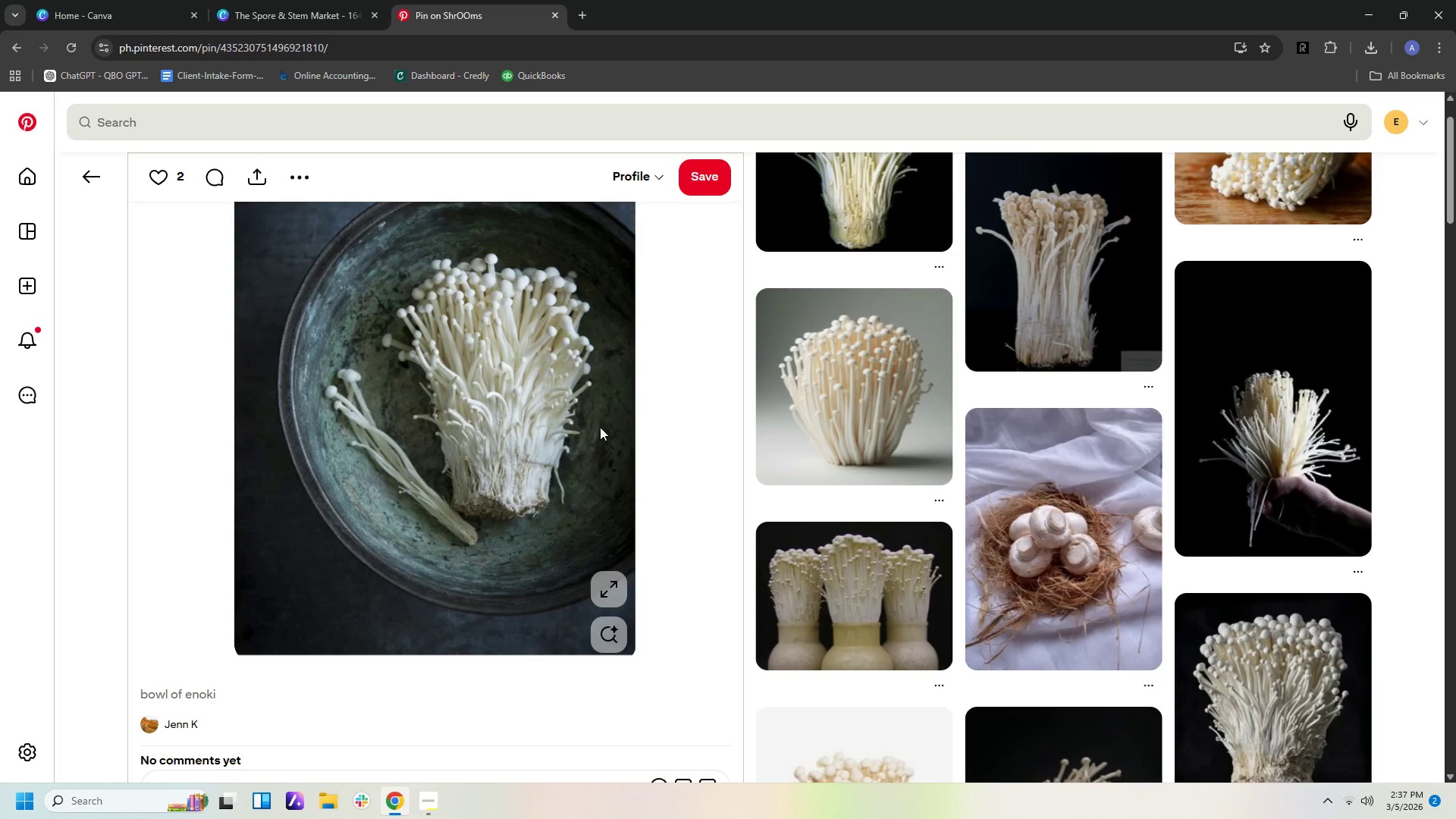 
right_click([588, 430])
 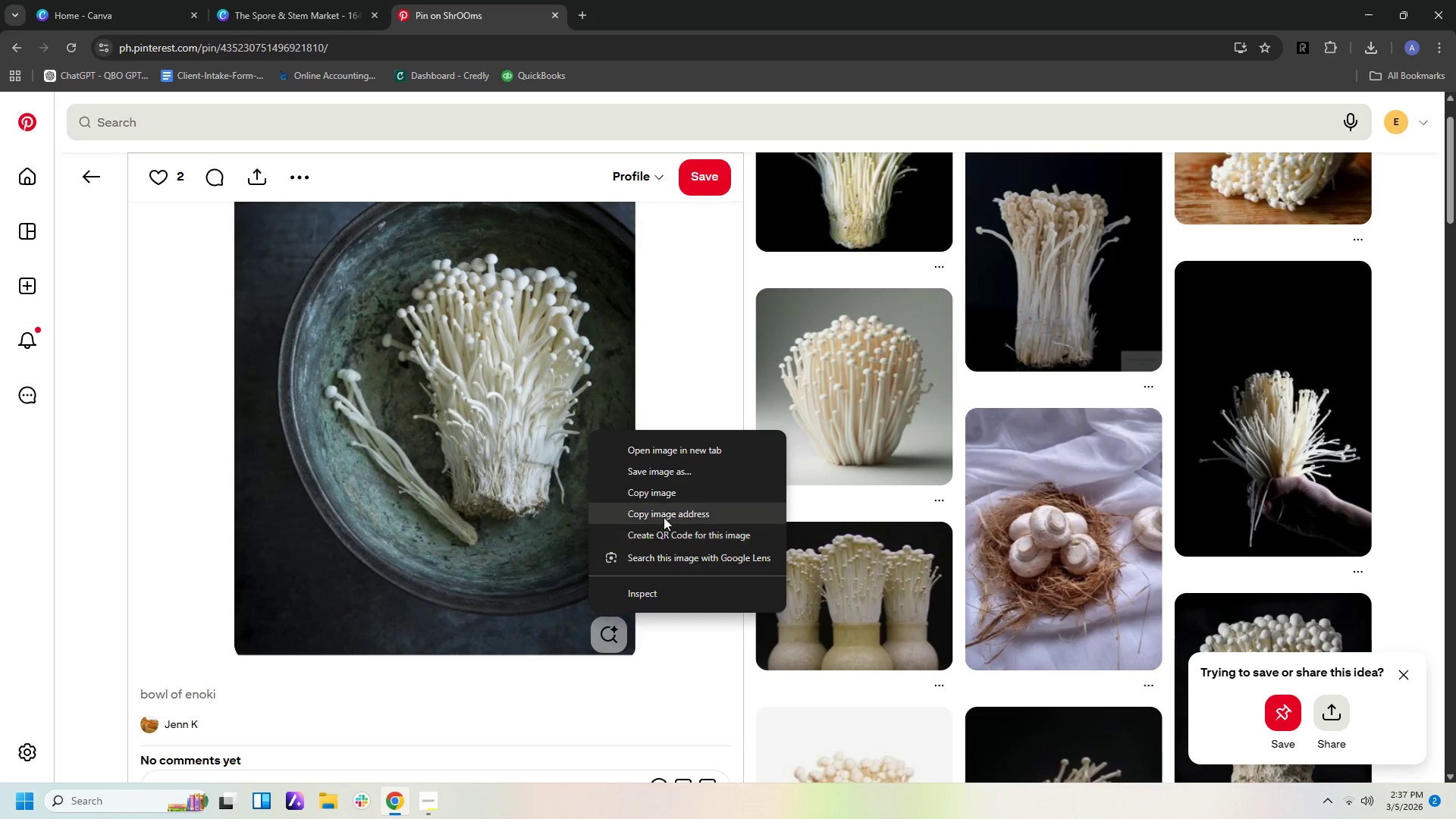 
left_click([670, 501])
 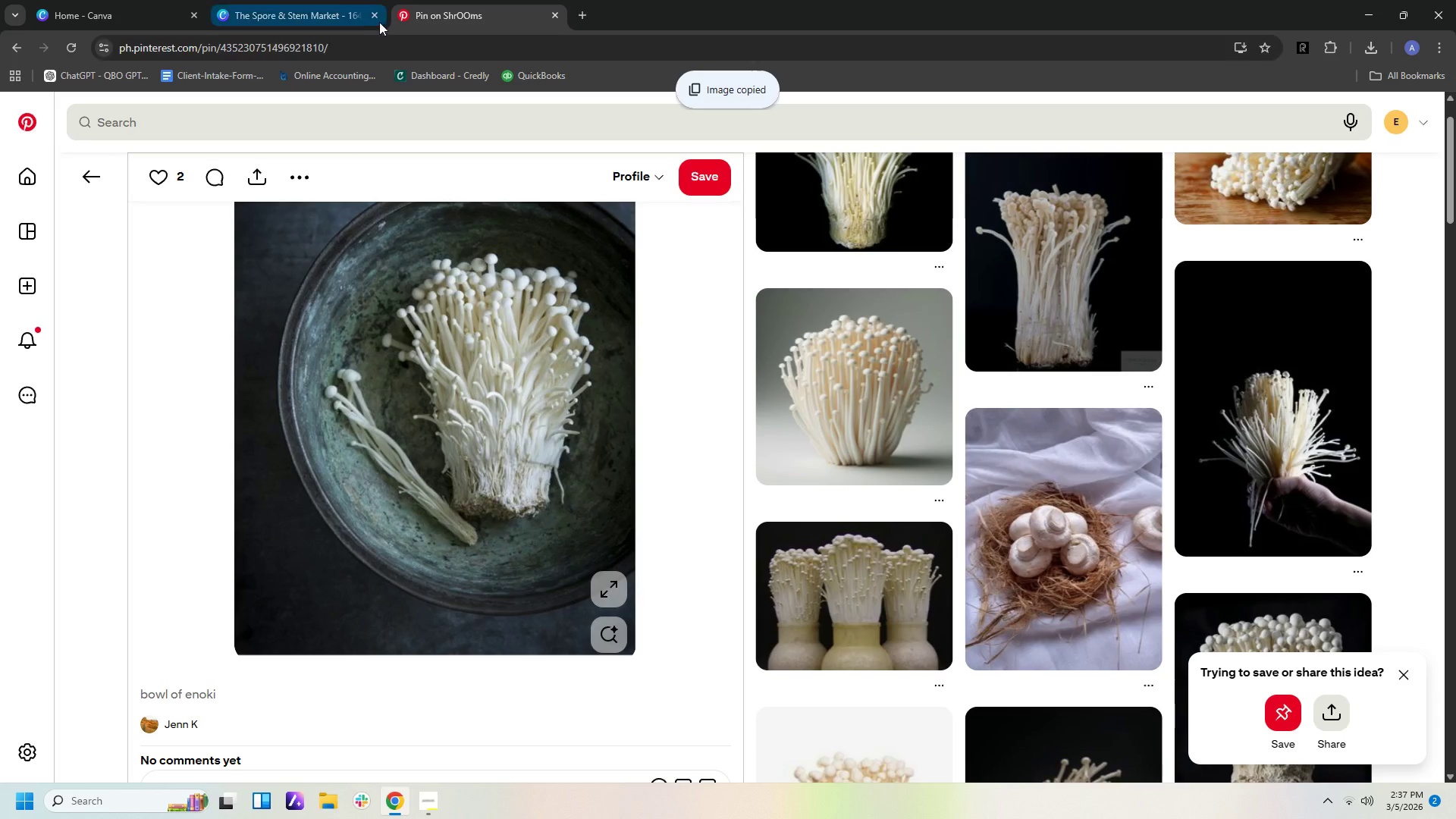 
left_click([354, 22])
 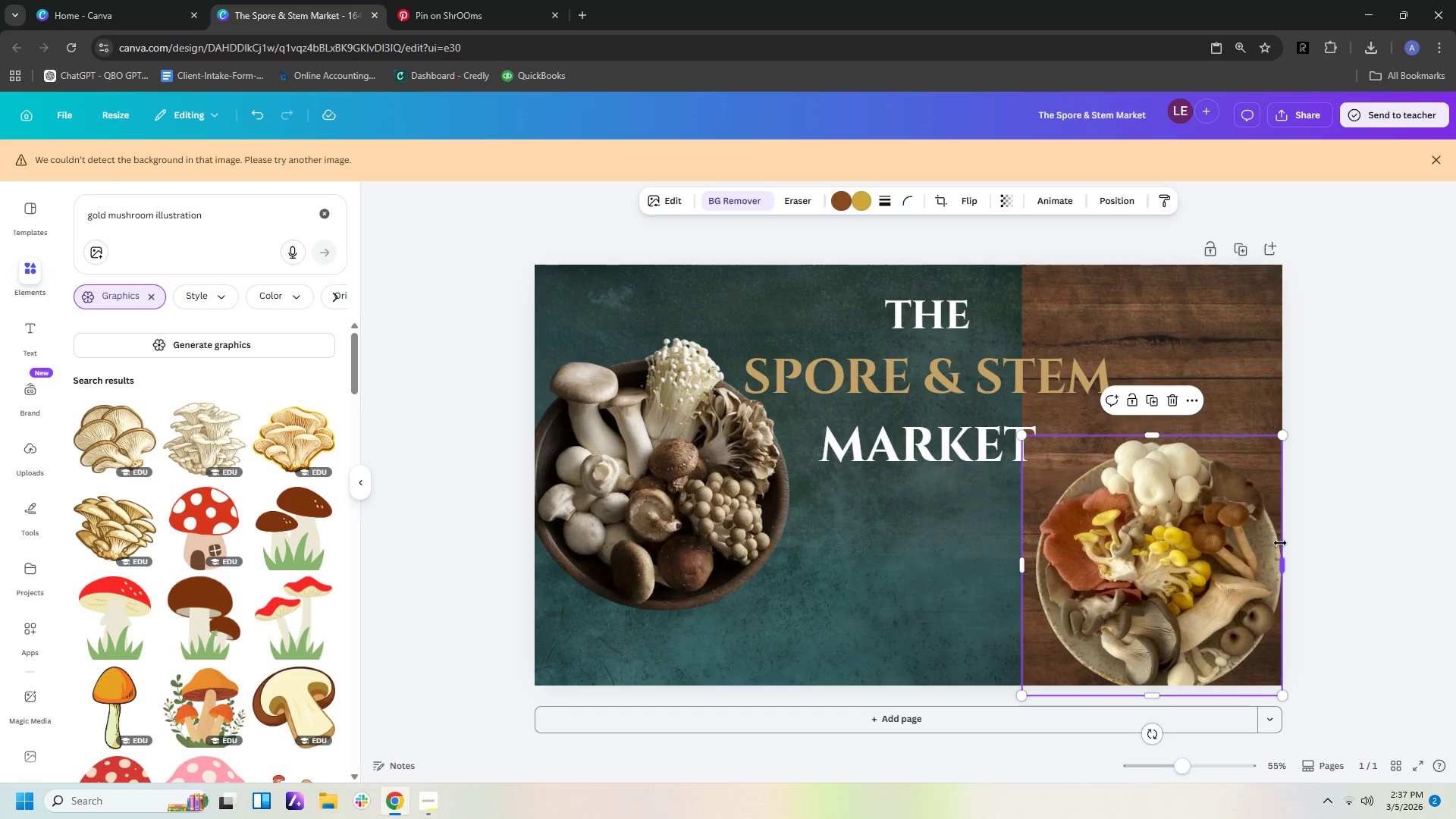 
right_click([1203, 402])
 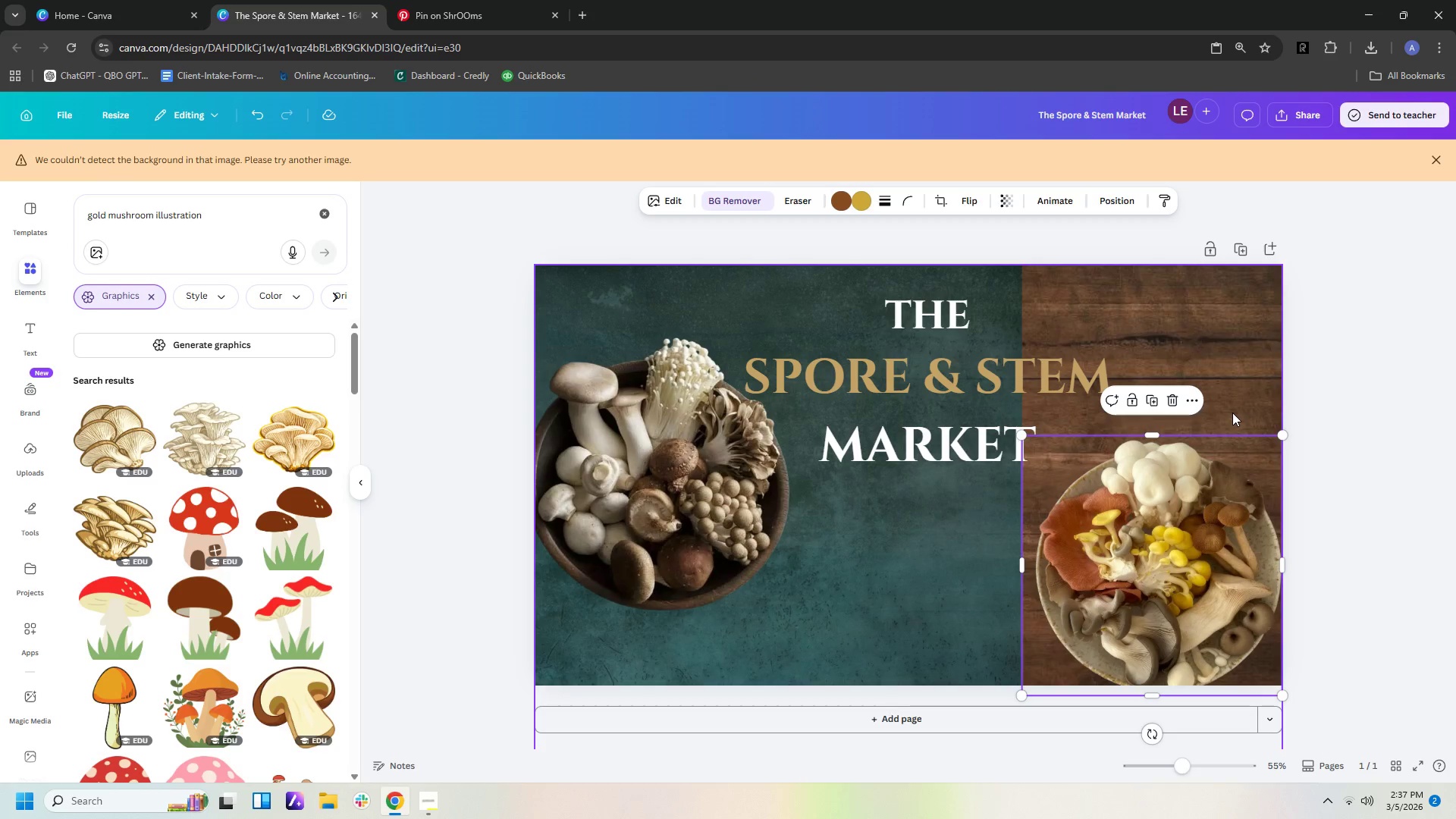 
right_click([1232, 413])
 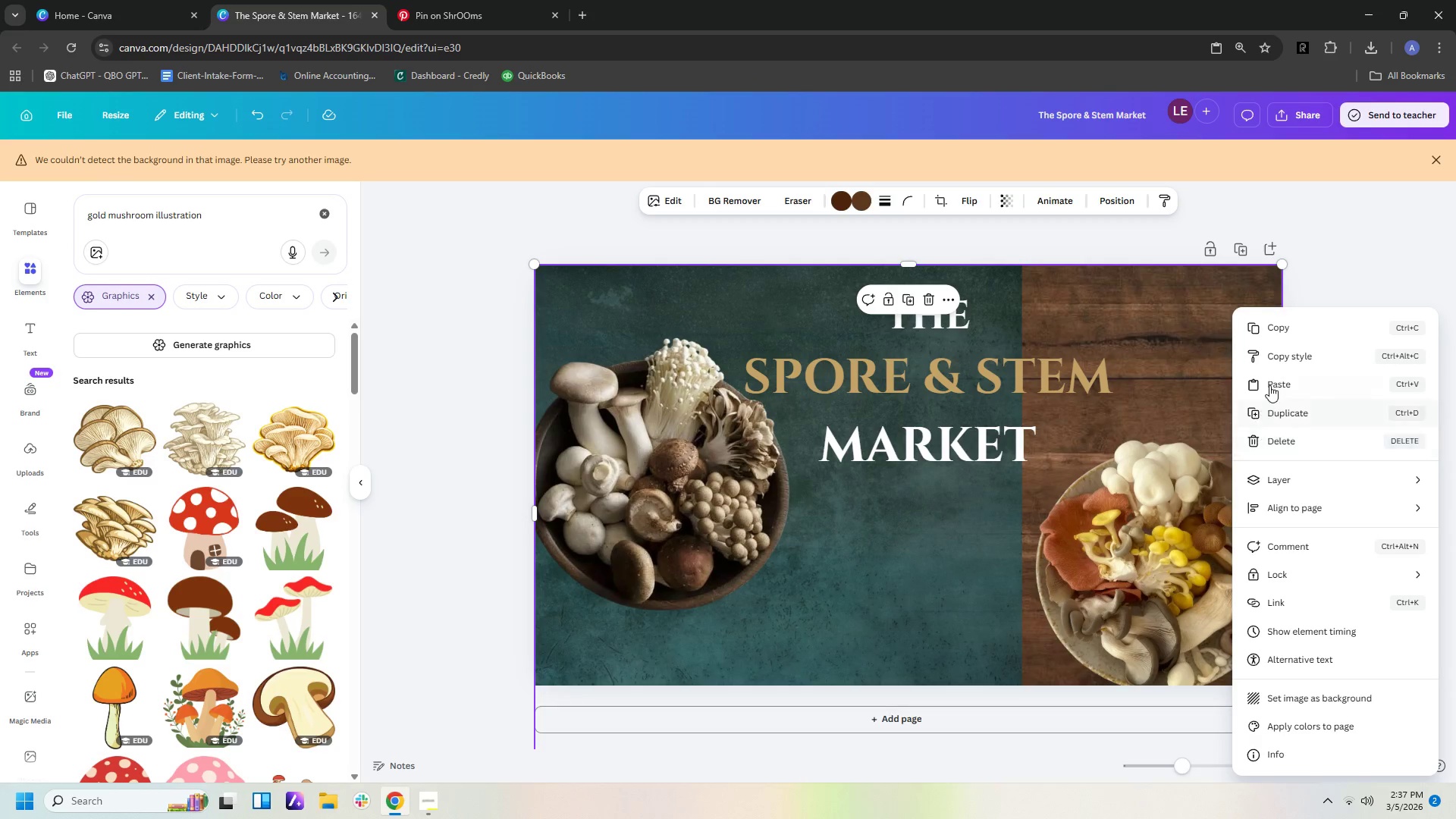 
left_click([1272, 378])
 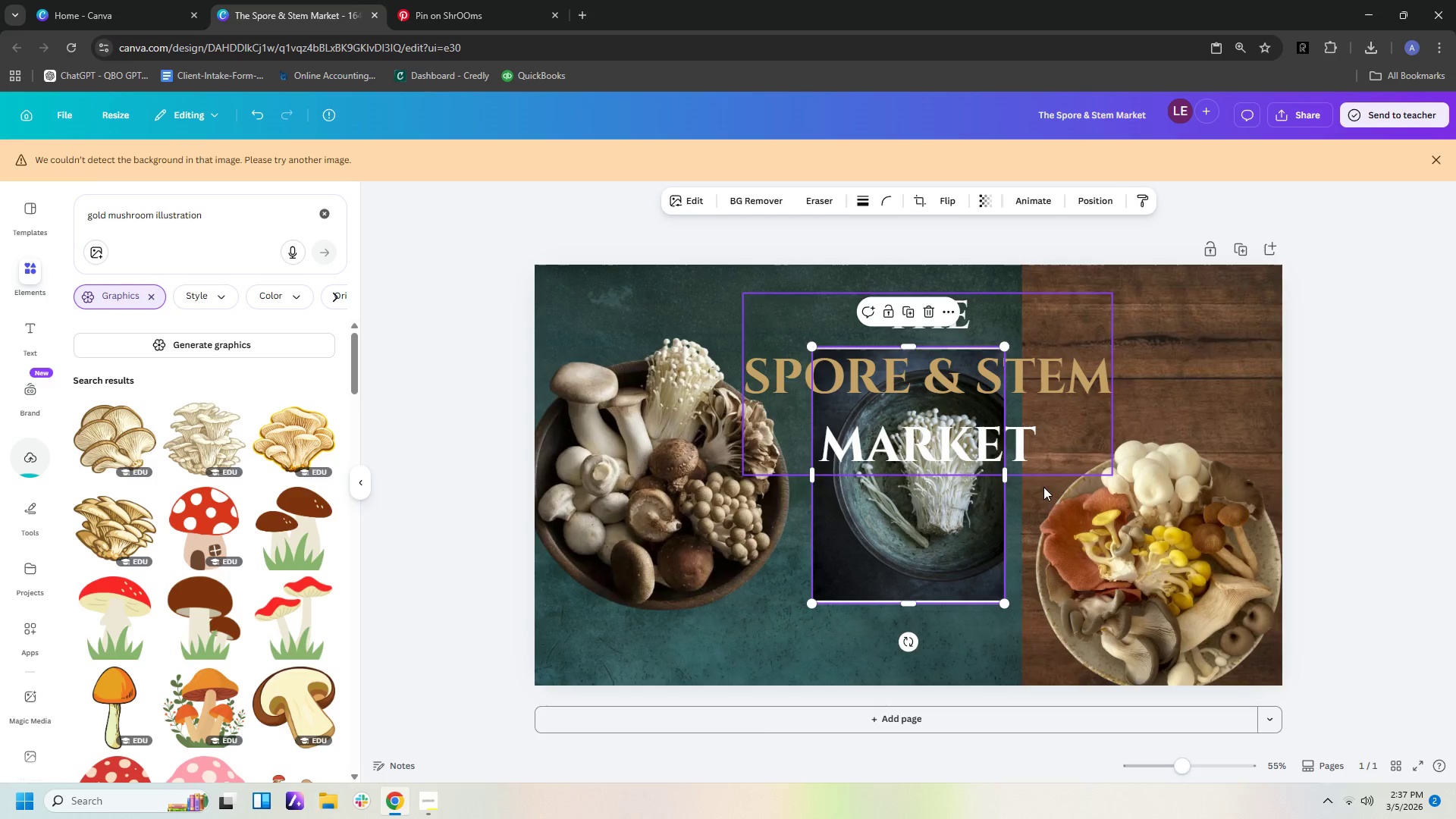 
left_click_drag(start_coordinate=[977, 532], to_coordinate=[1225, 623])
 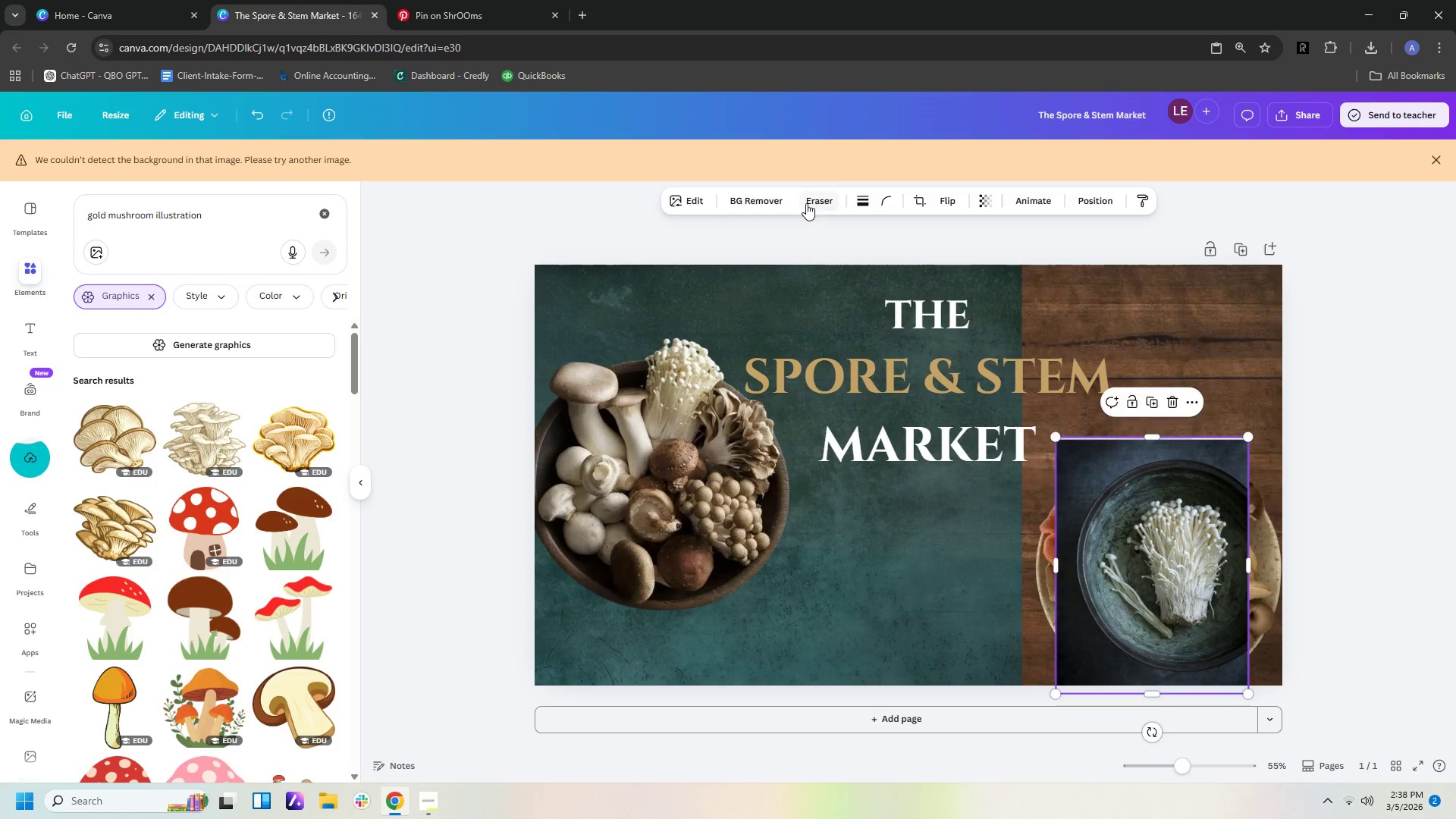 
left_click([770, 203])
 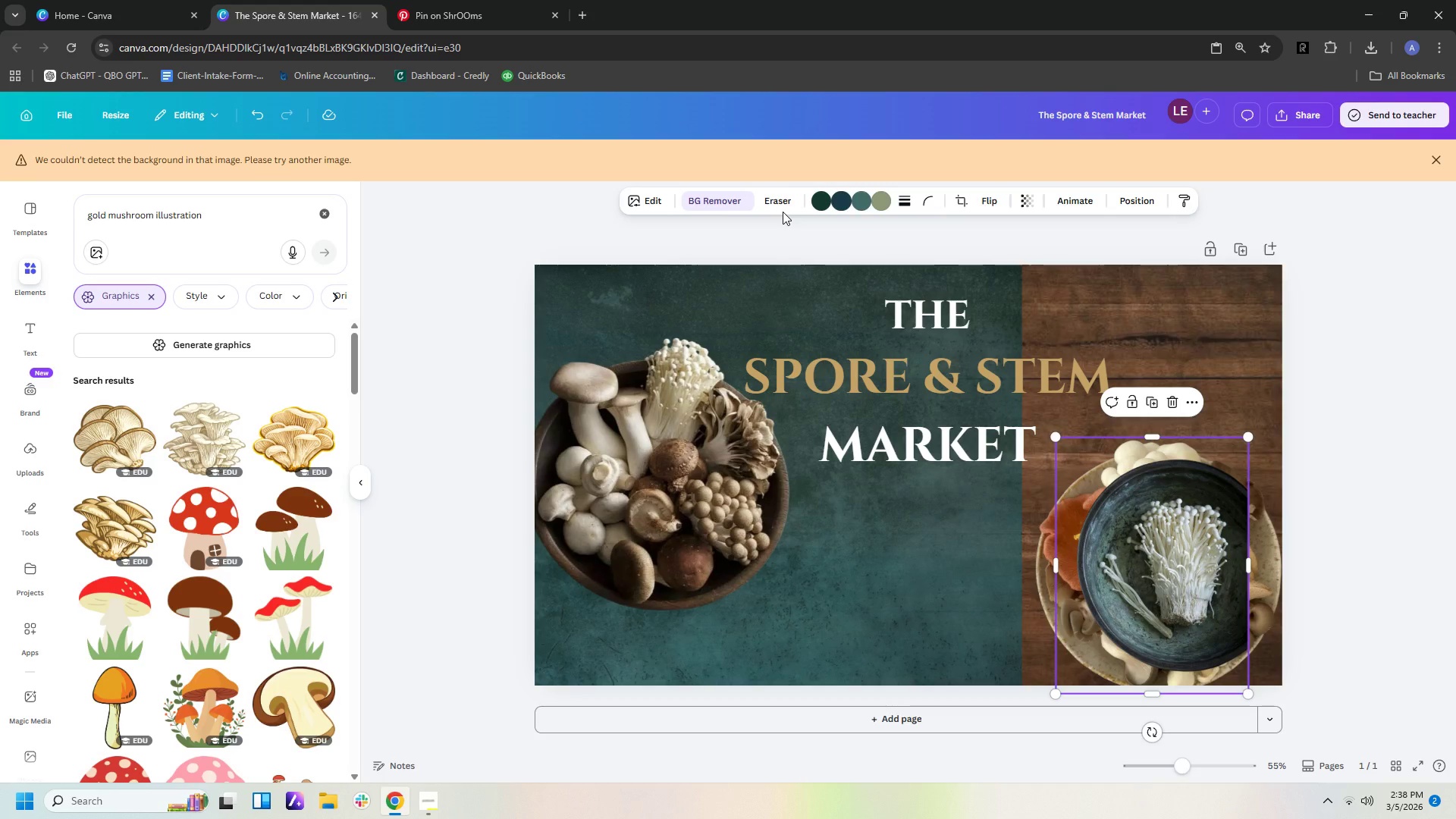 
wait(6.06)
 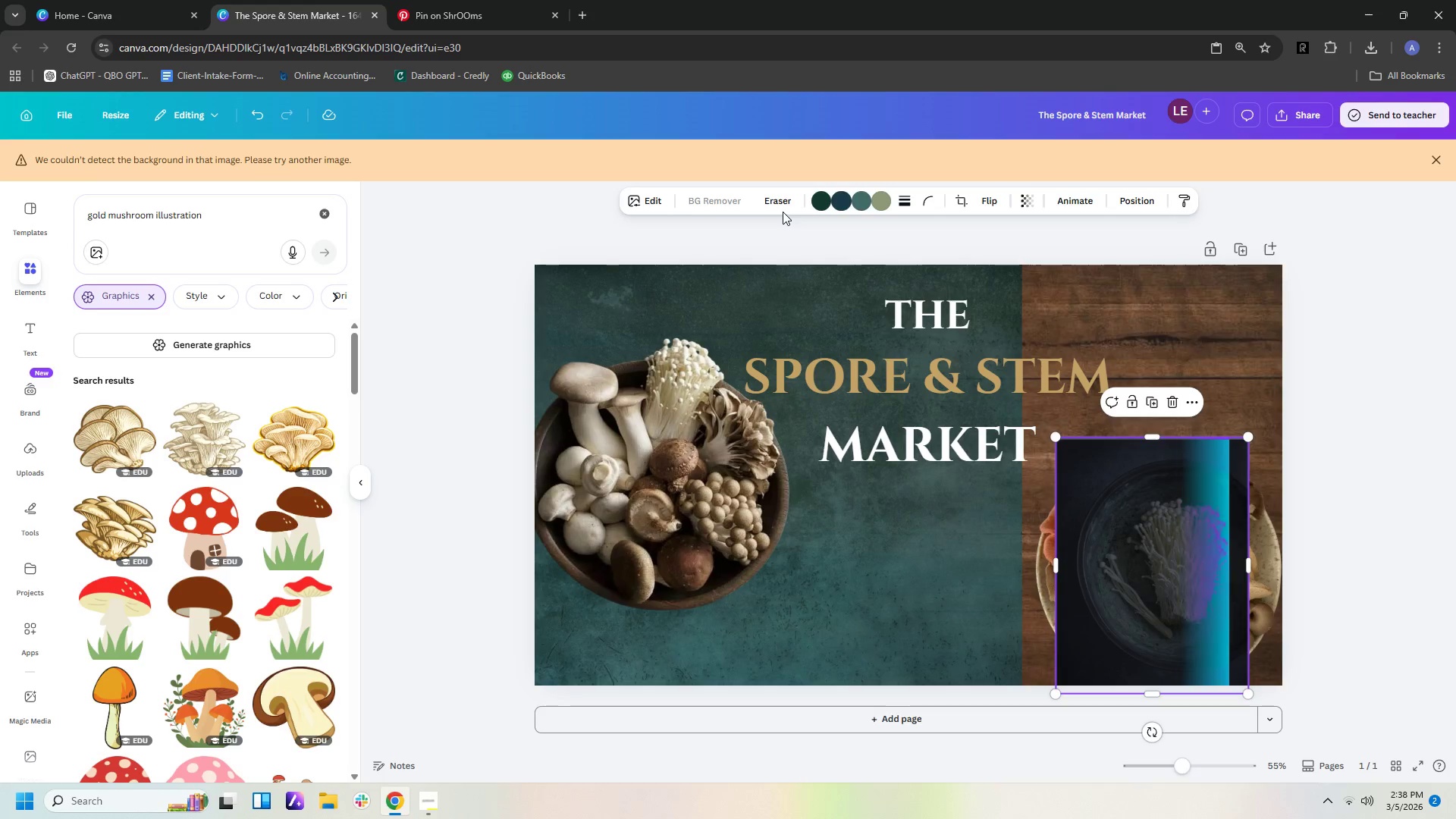 
left_click_drag(start_coordinate=[1170, 551], to_coordinate=[910, 532])
 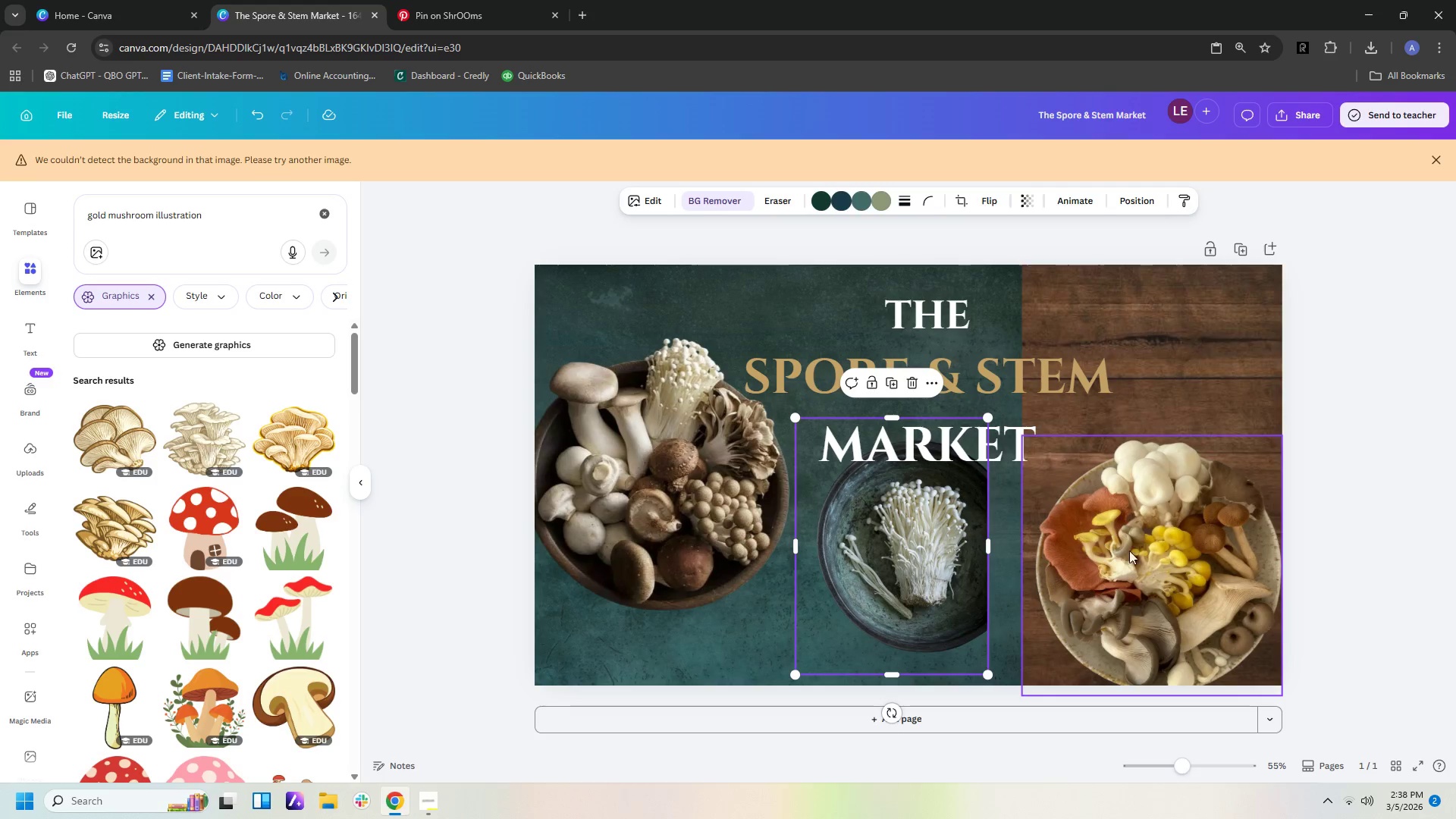 
left_click_drag(start_coordinate=[1144, 552], to_coordinate=[1128, 431])
 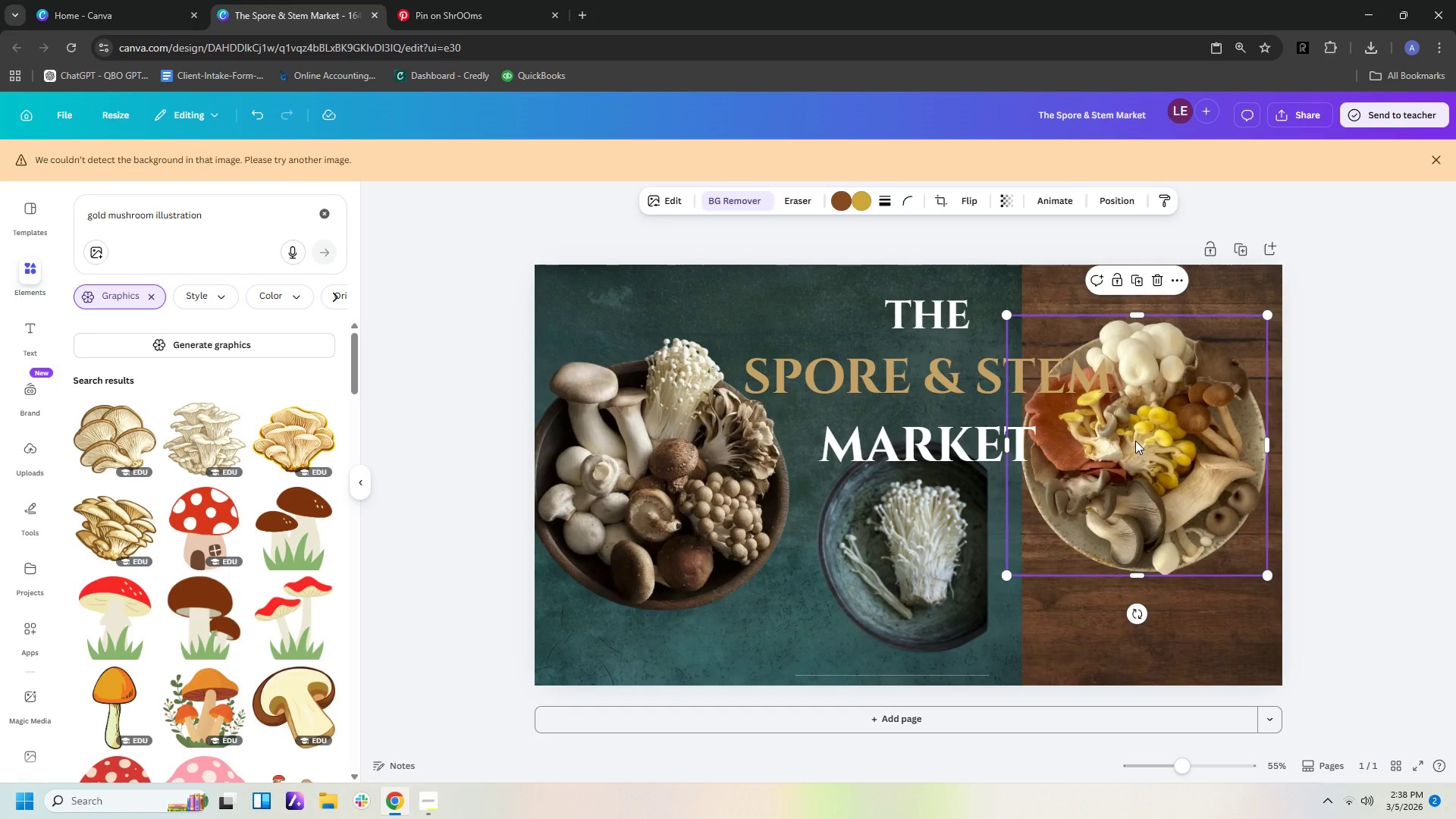 
wait(7.72)
 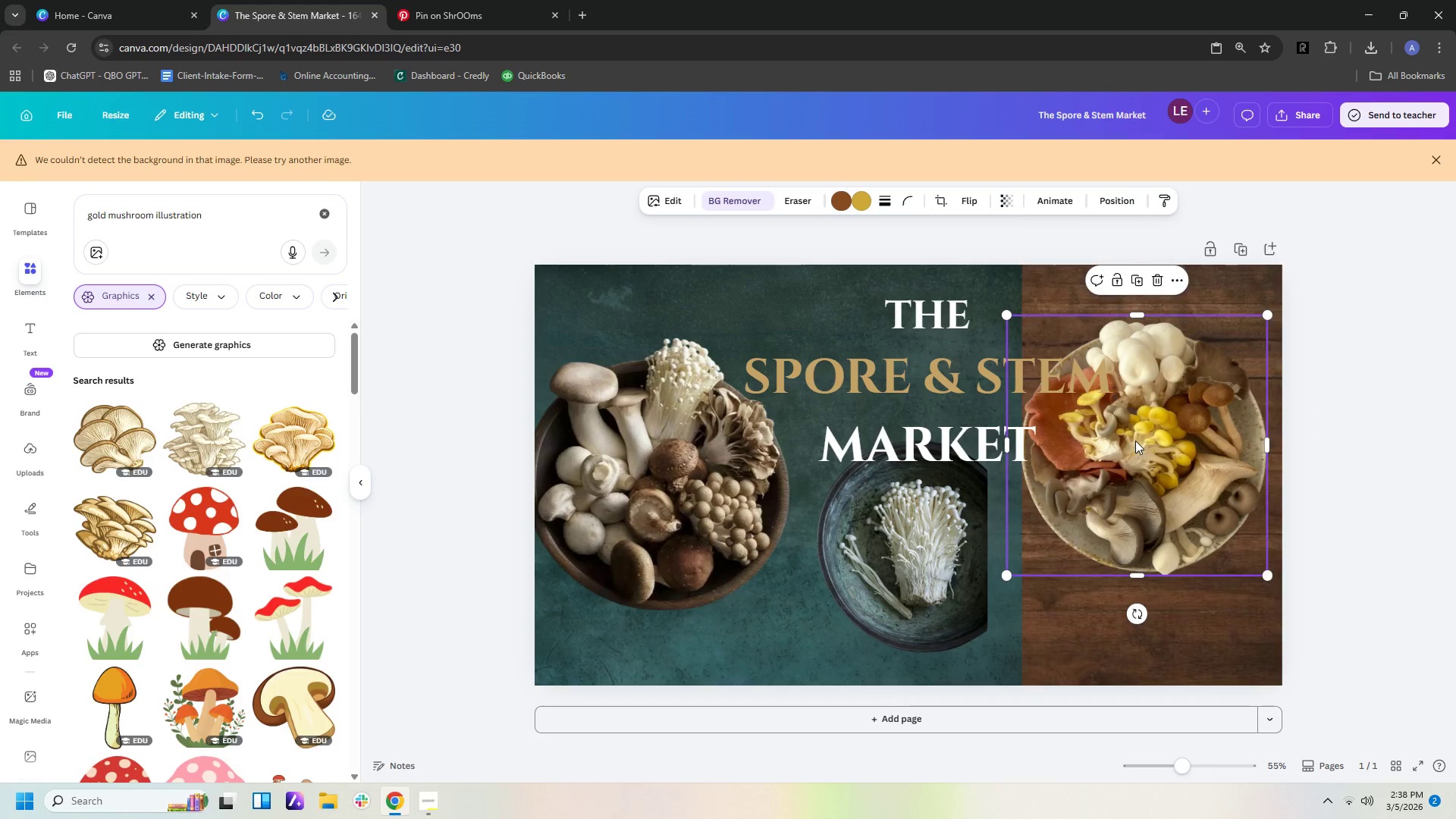 
scroll: coordinate [1135, 440], scroll_direction: up, amount: 1.0
 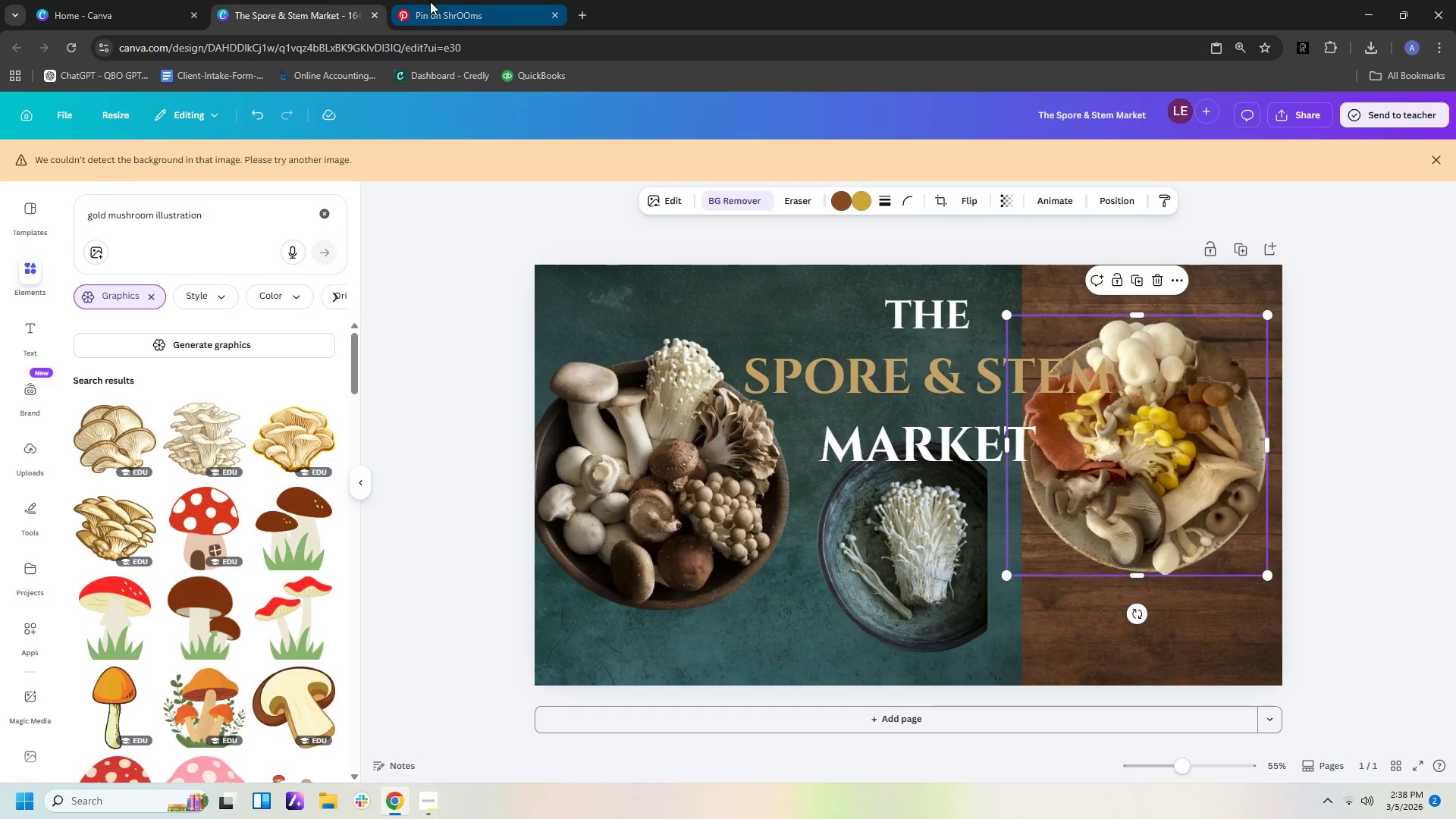 
left_click([430, 3])
 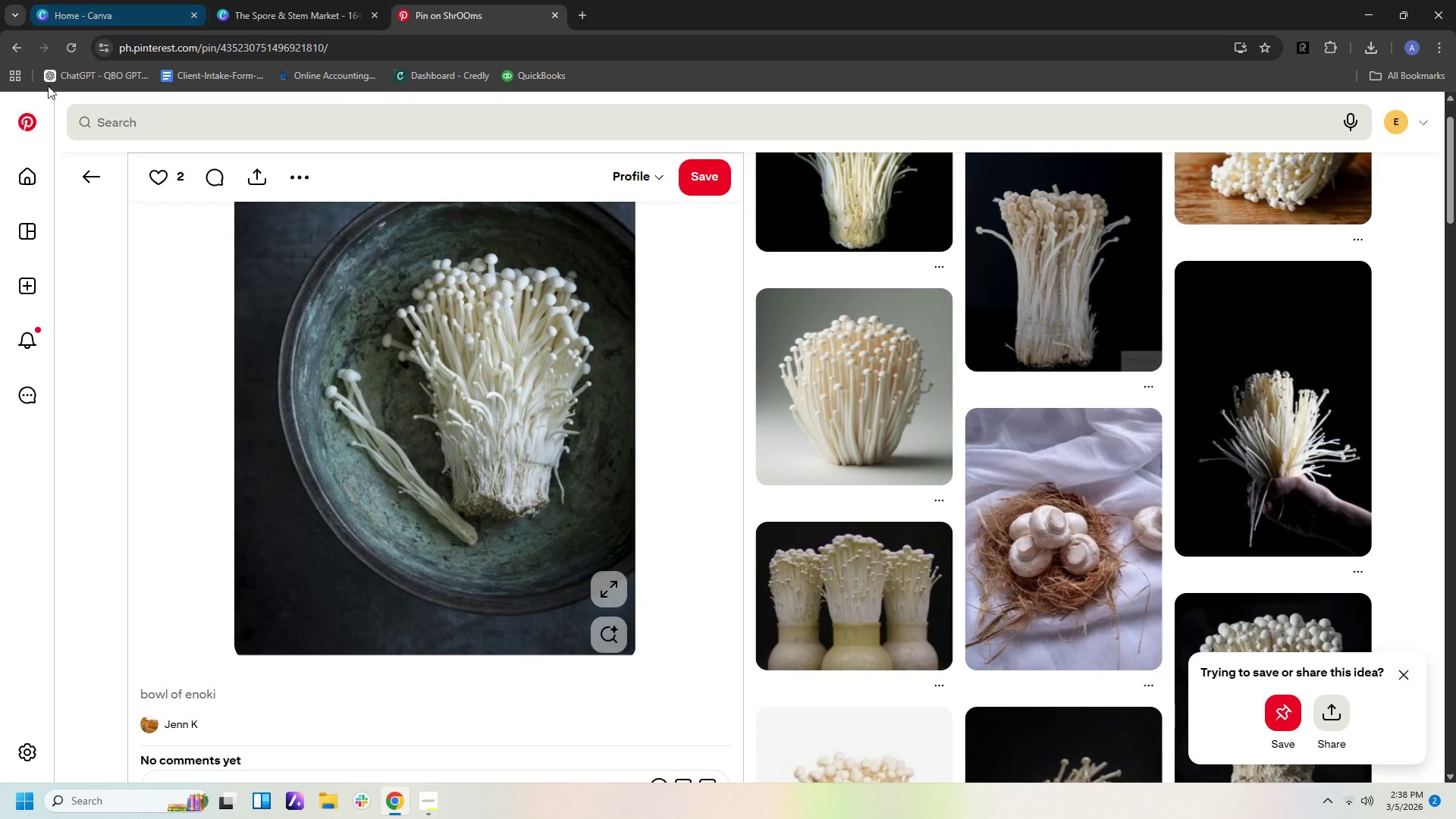 
left_click([87, 180])
 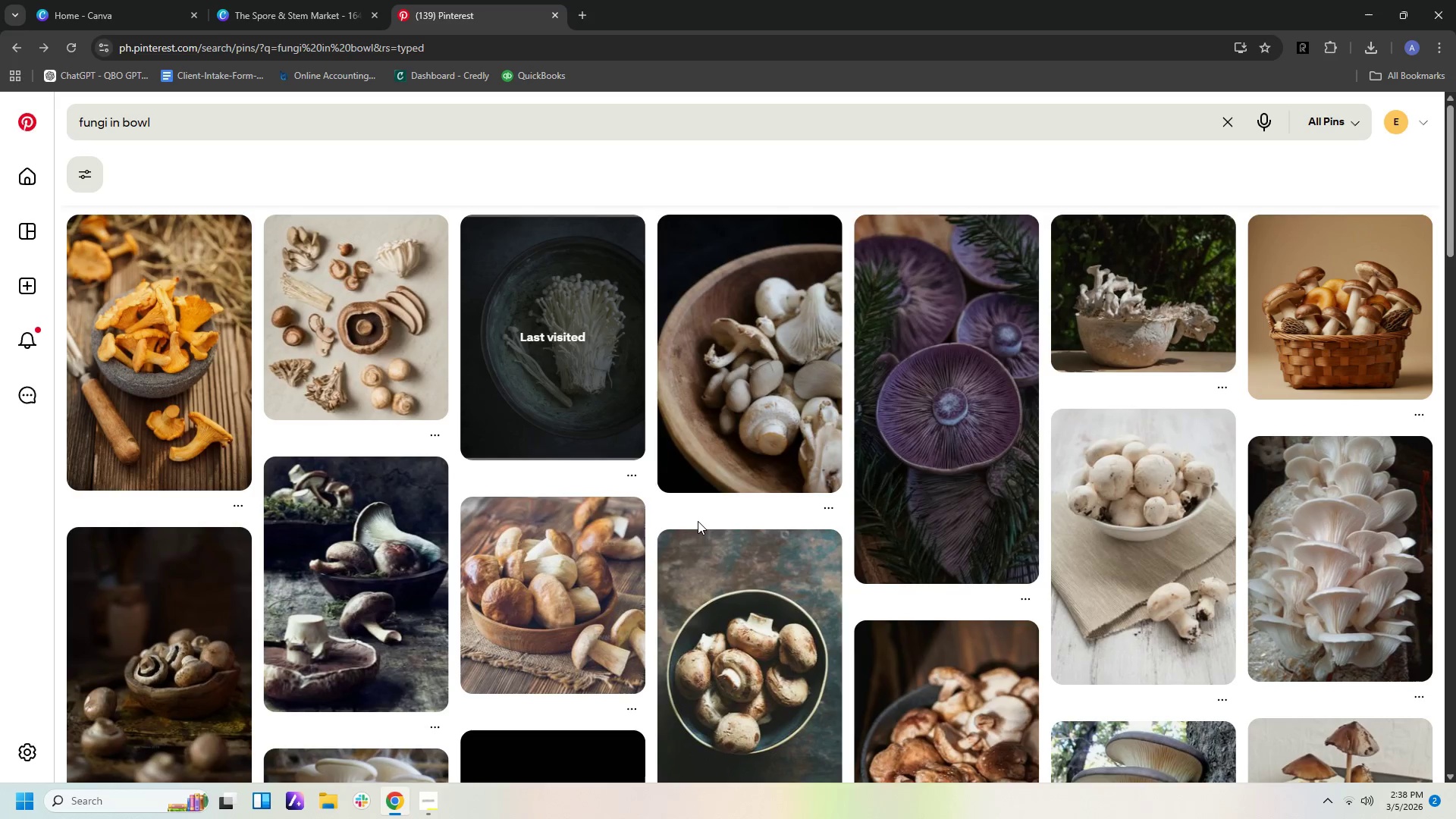 
scroll: coordinate [780, 548], scroll_direction: down, amount: 25.0
 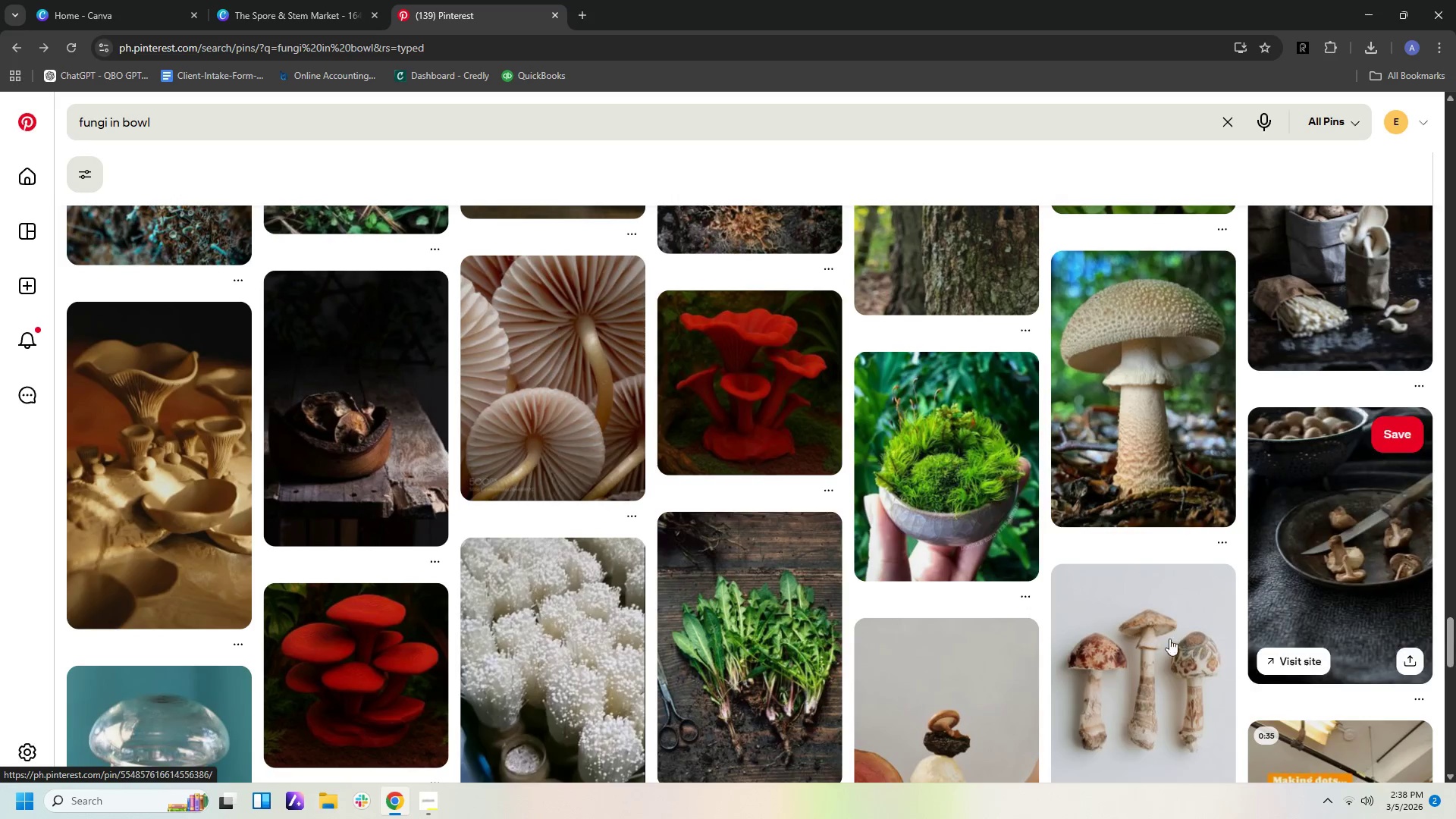 
scroll: coordinate [1295, 489], scroll_direction: down, amount: 6.0
 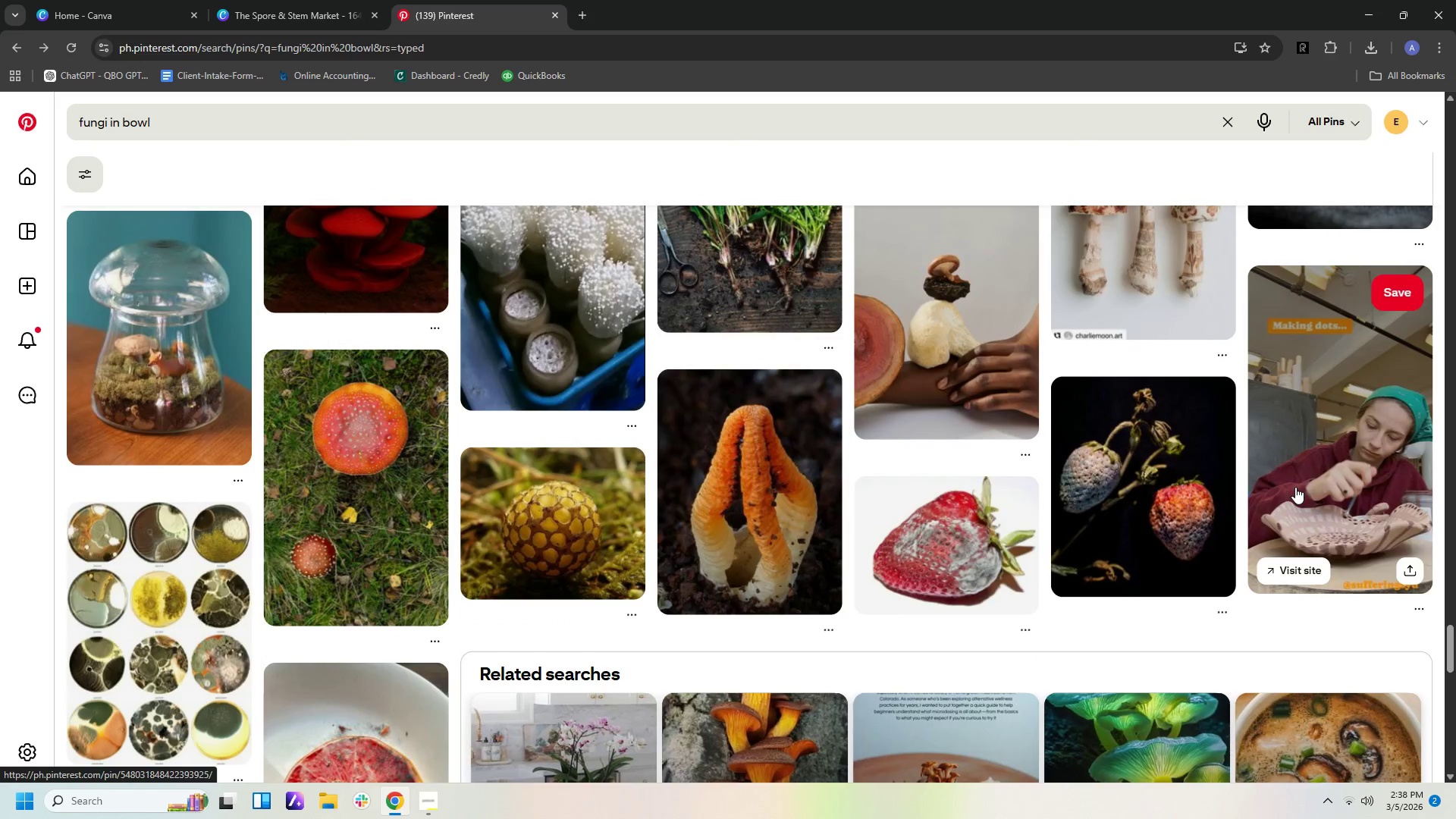 
scroll: coordinate [1294, 486], scroll_direction: up, amount: 5.0
 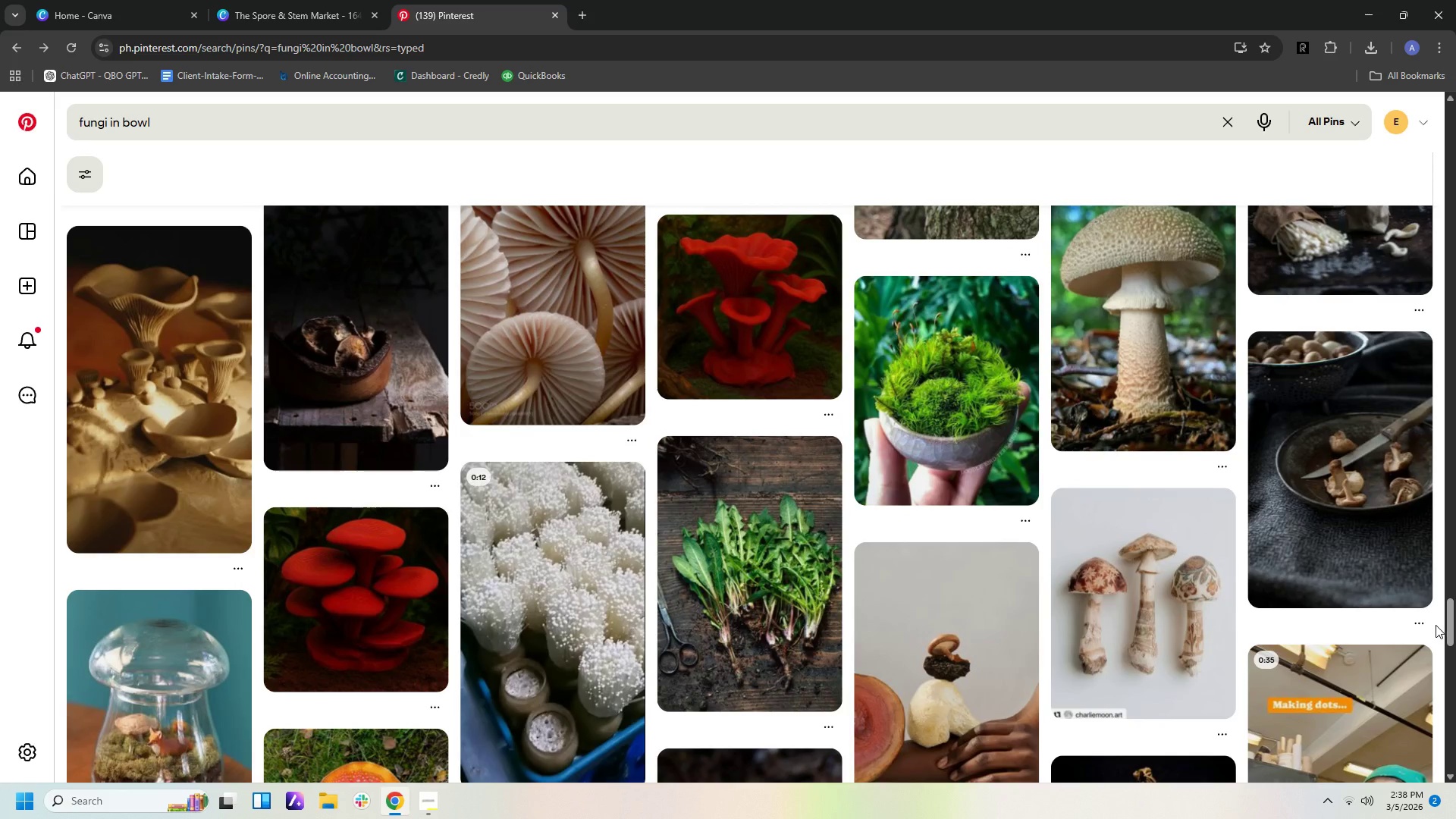 
left_click_drag(start_coordinate=[1450, 628], to_coordinate=[1455, 137])
 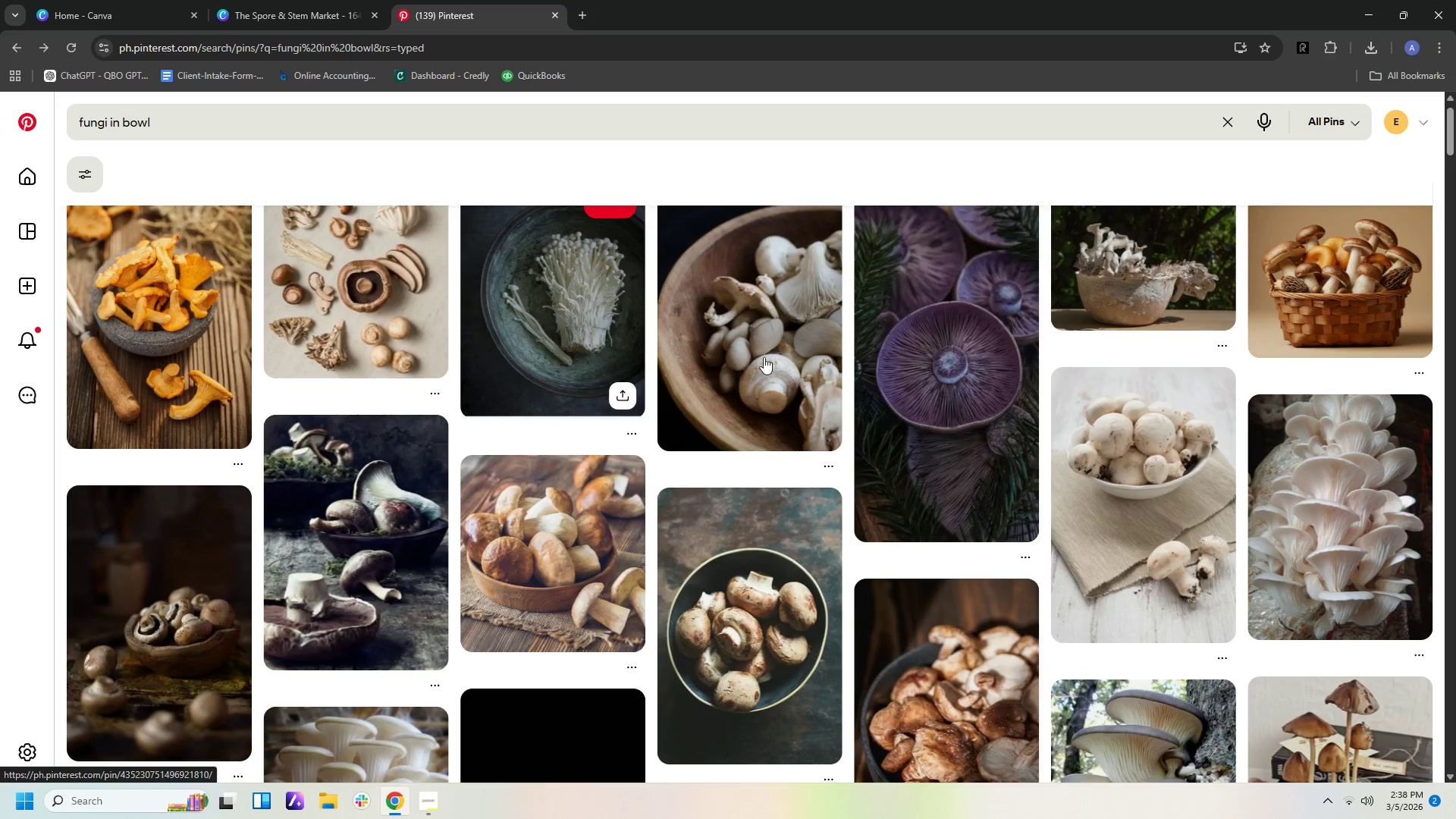 
scroll: coordinate [1037, 404], scroll_direction: up, amount: 5.0
 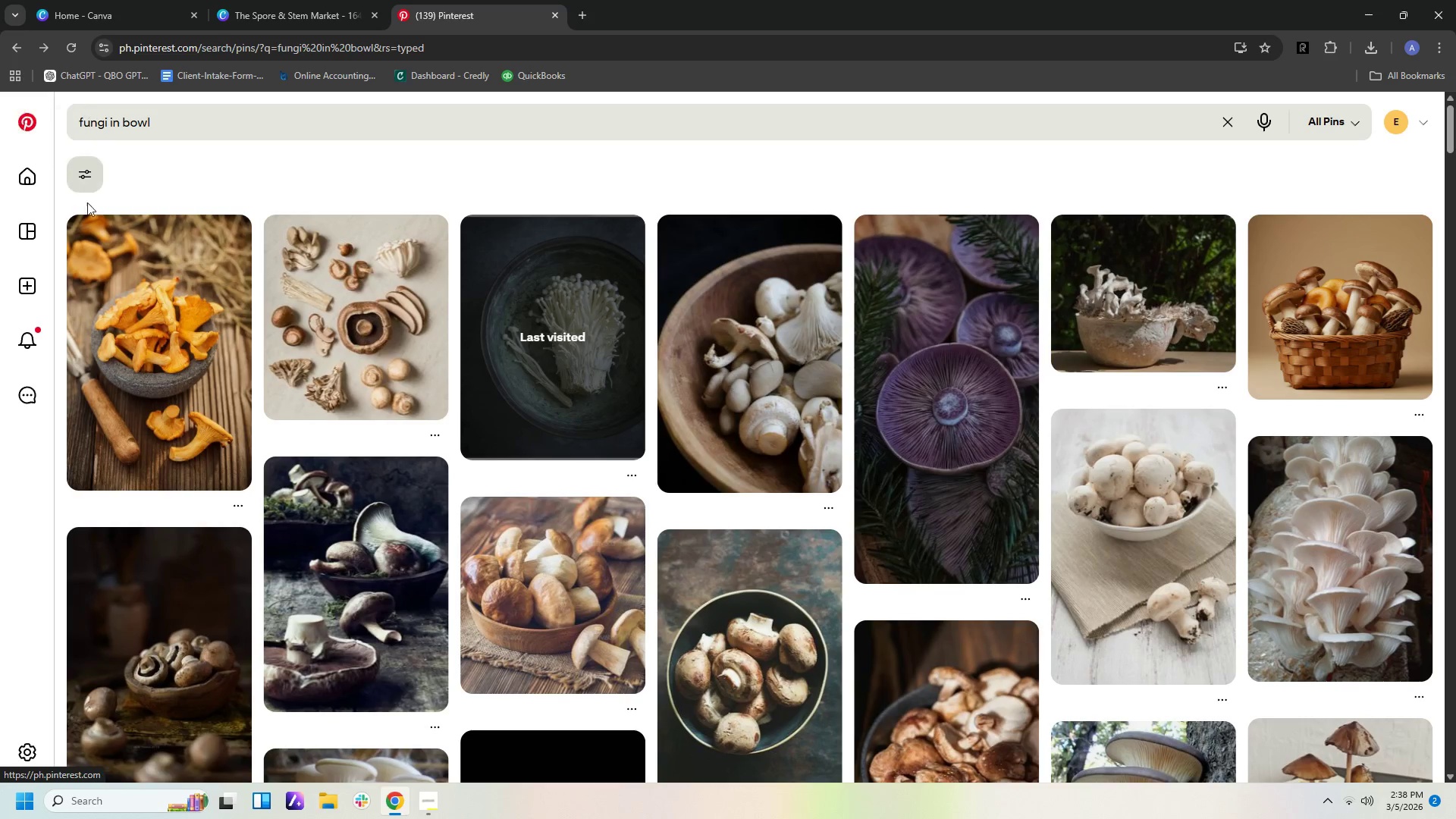 
scroll: coordinate [532, 532], scroll_direction: down, amount: 2.0
 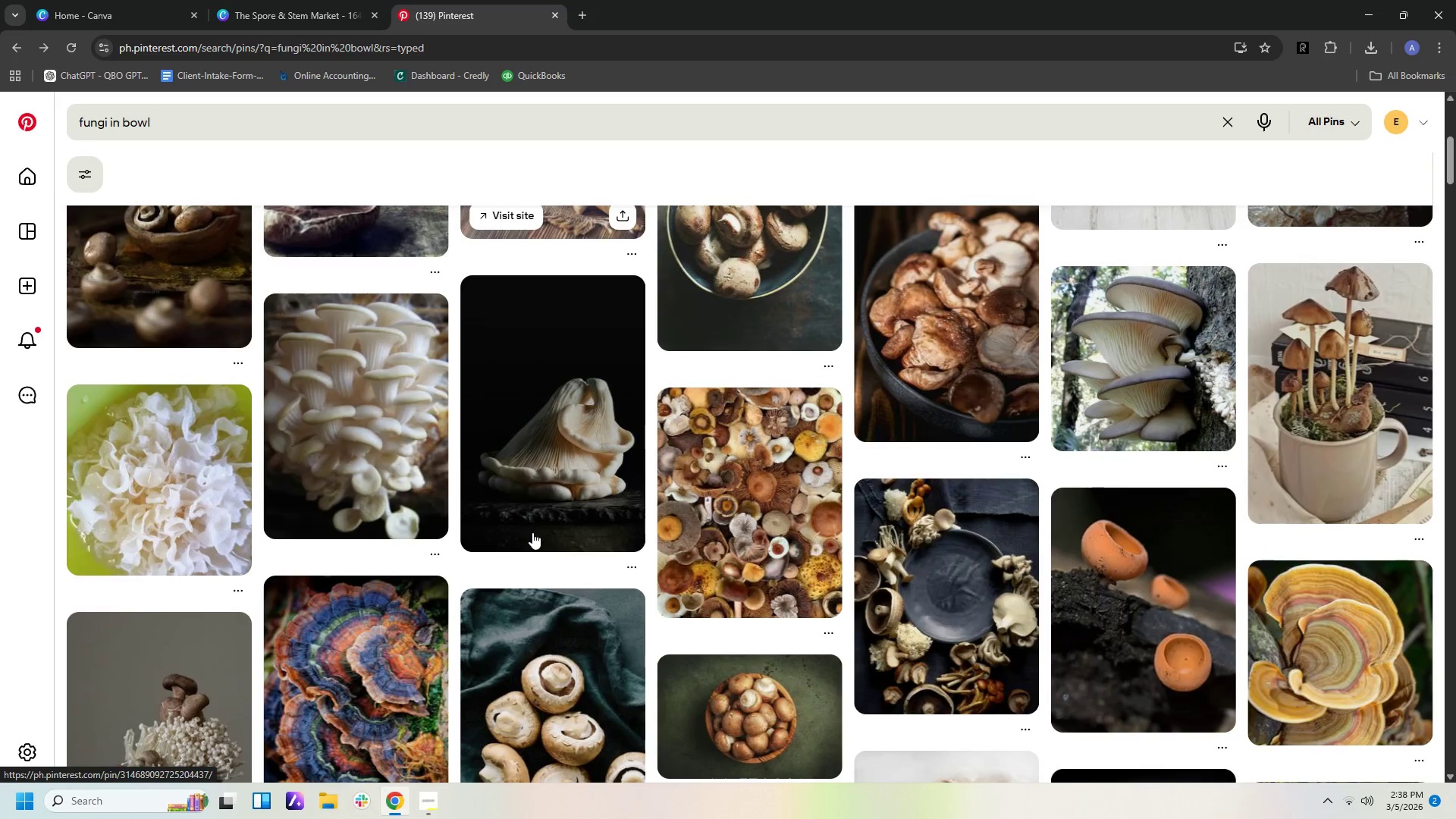 
left_click([965, 353])
 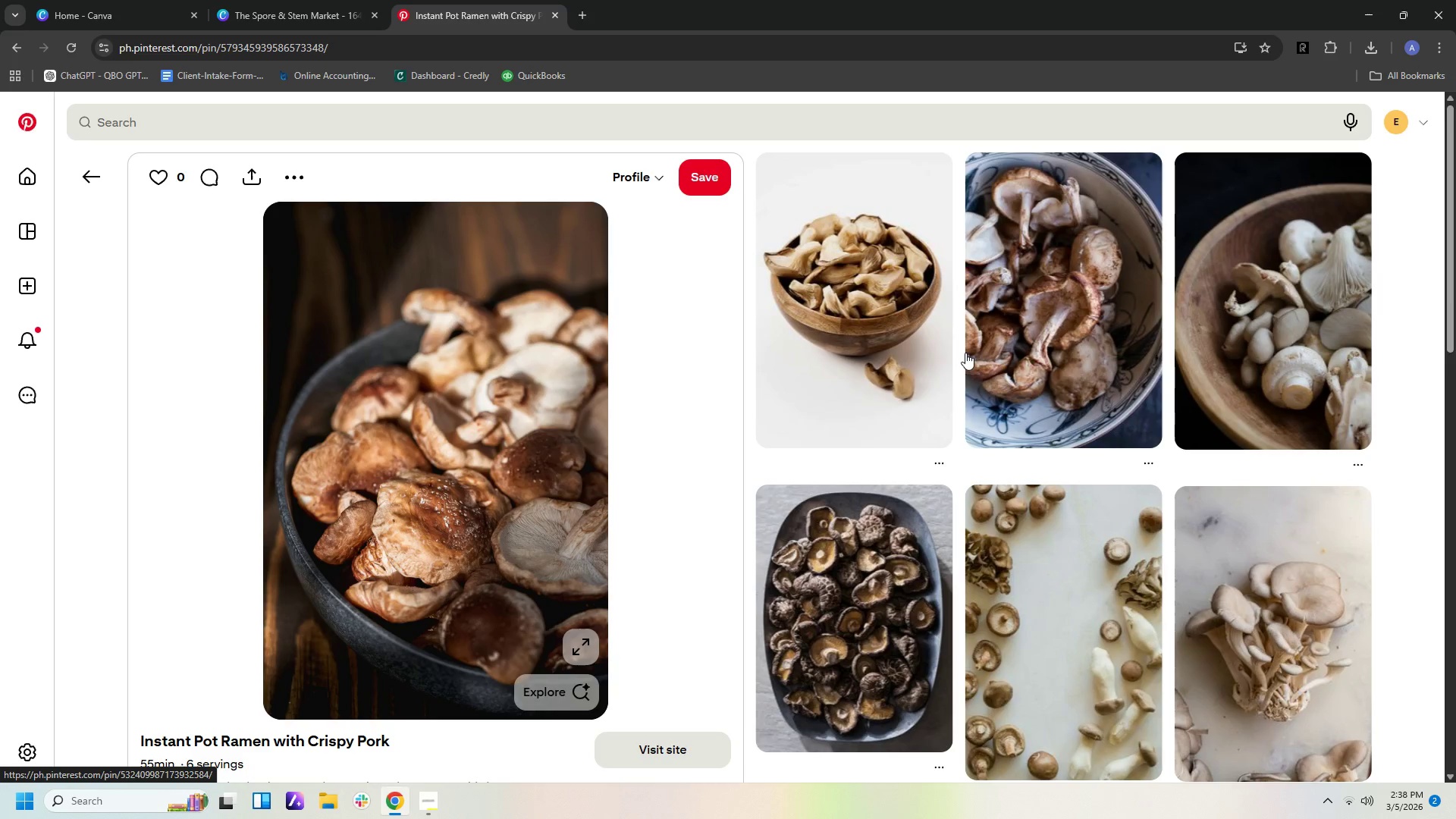 
scroll: coordinate [1289, 425], scroll_direction: down, amount: 22.0
 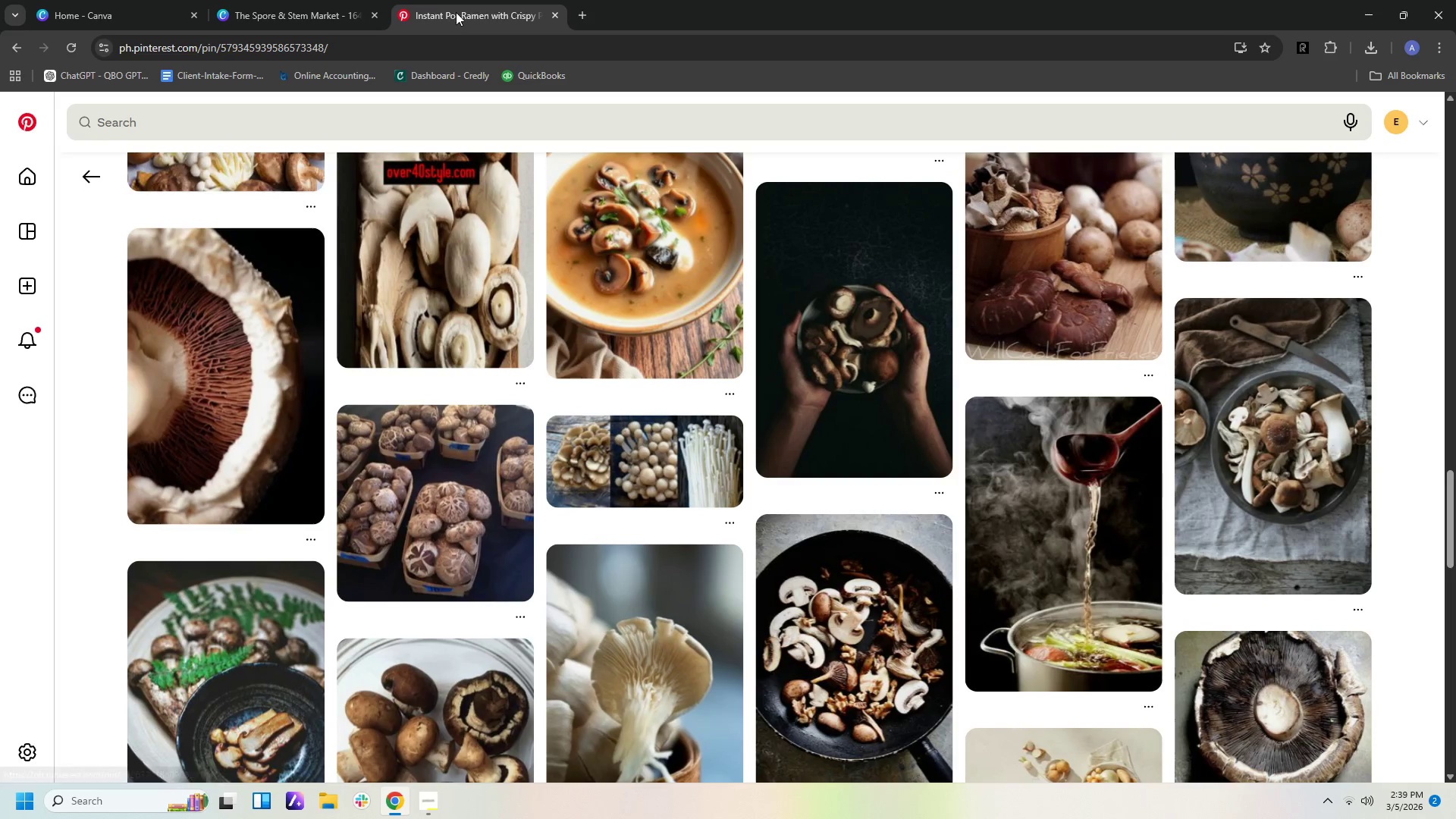 
scroll: coordinate [597, 246], scroll_direction: down, amount: 3.0
 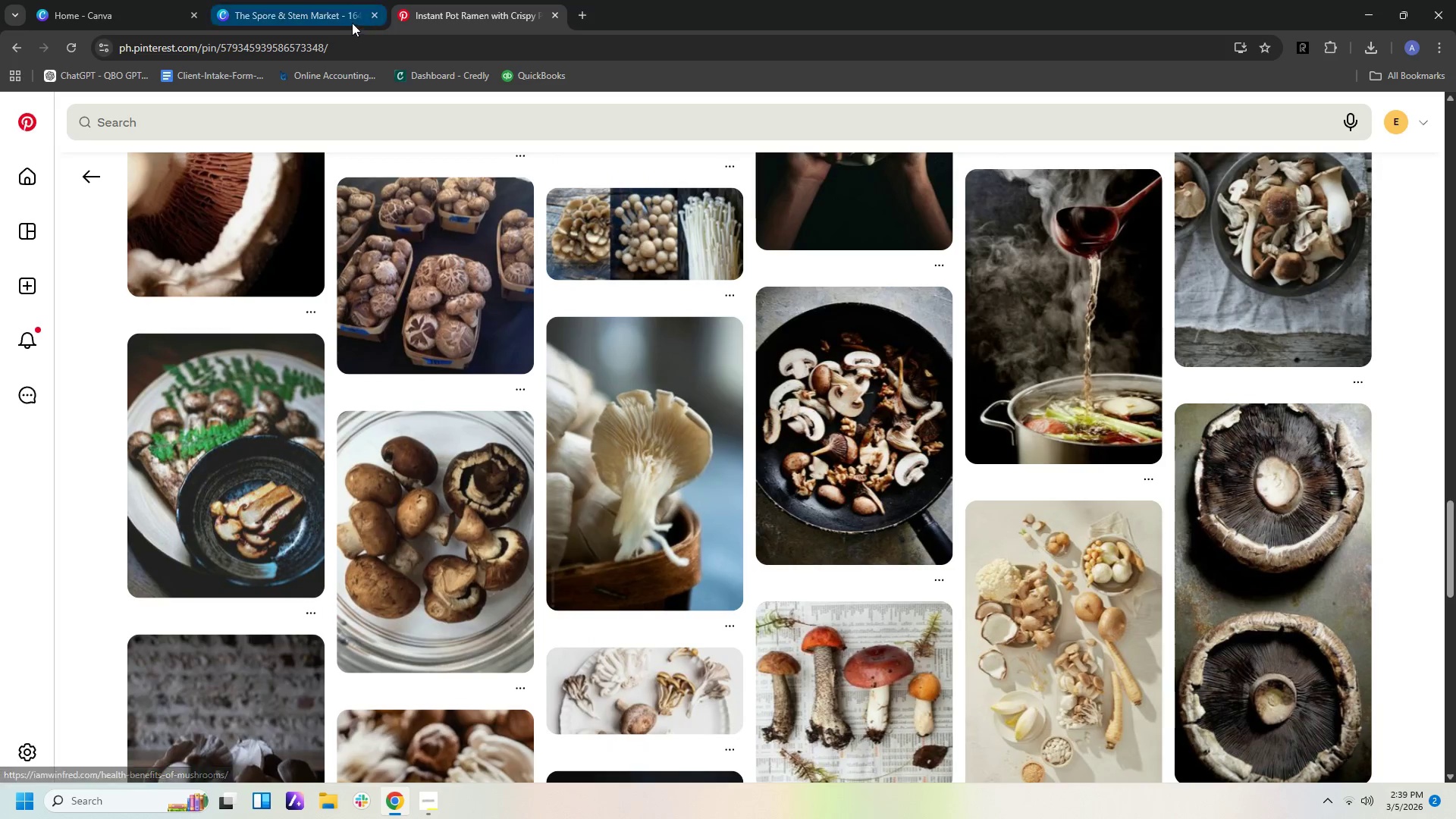 
left_click([324, 17])
 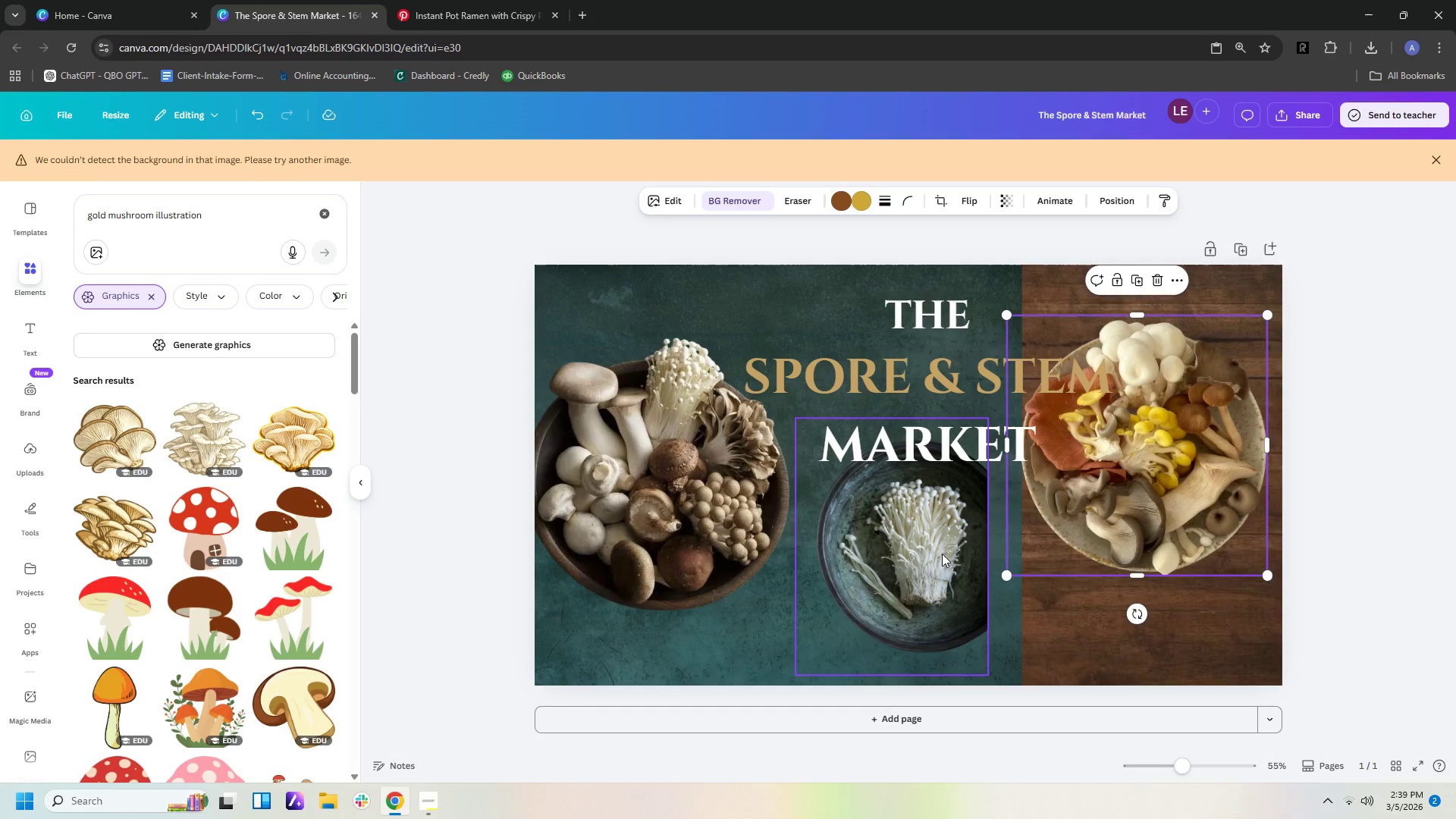 
left_click([1153, 488])
 